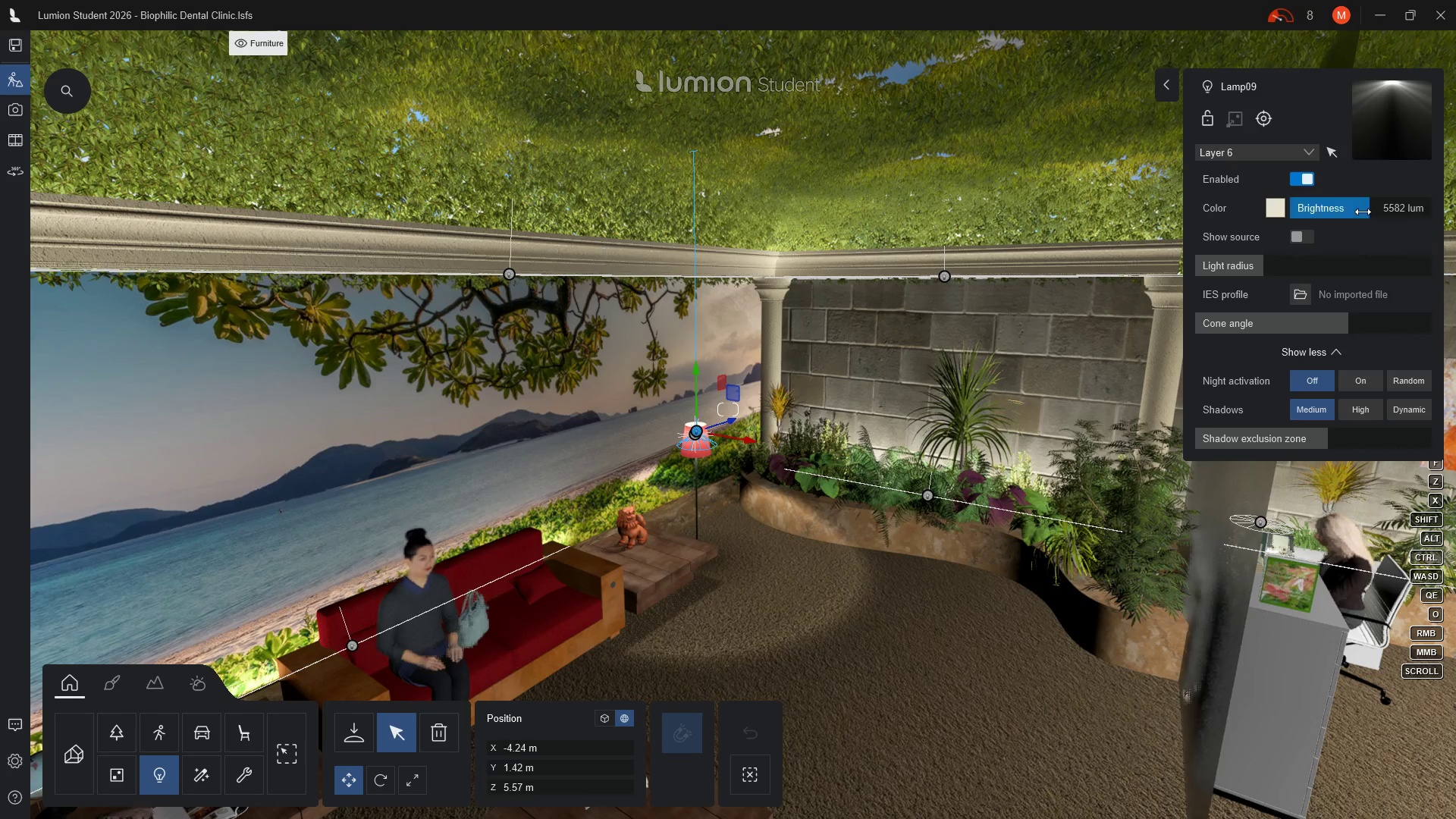 
left_click_drag(start_coordinate=[1363, 208], to_coordinate=[1380, 209])
 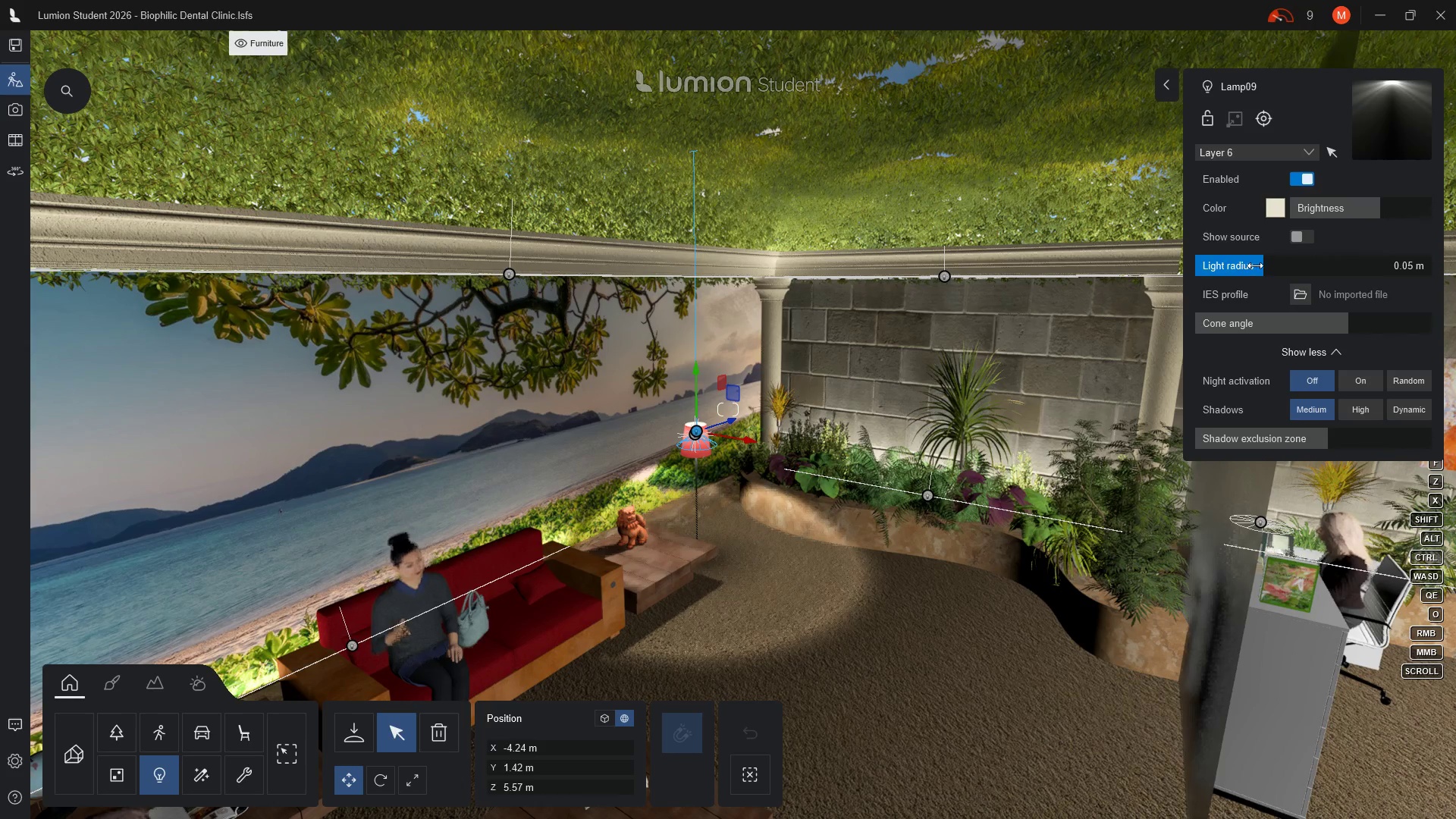 
left_click_drag(start_coordinate=[1262, 267], to_coordinate=[1240, 275])
 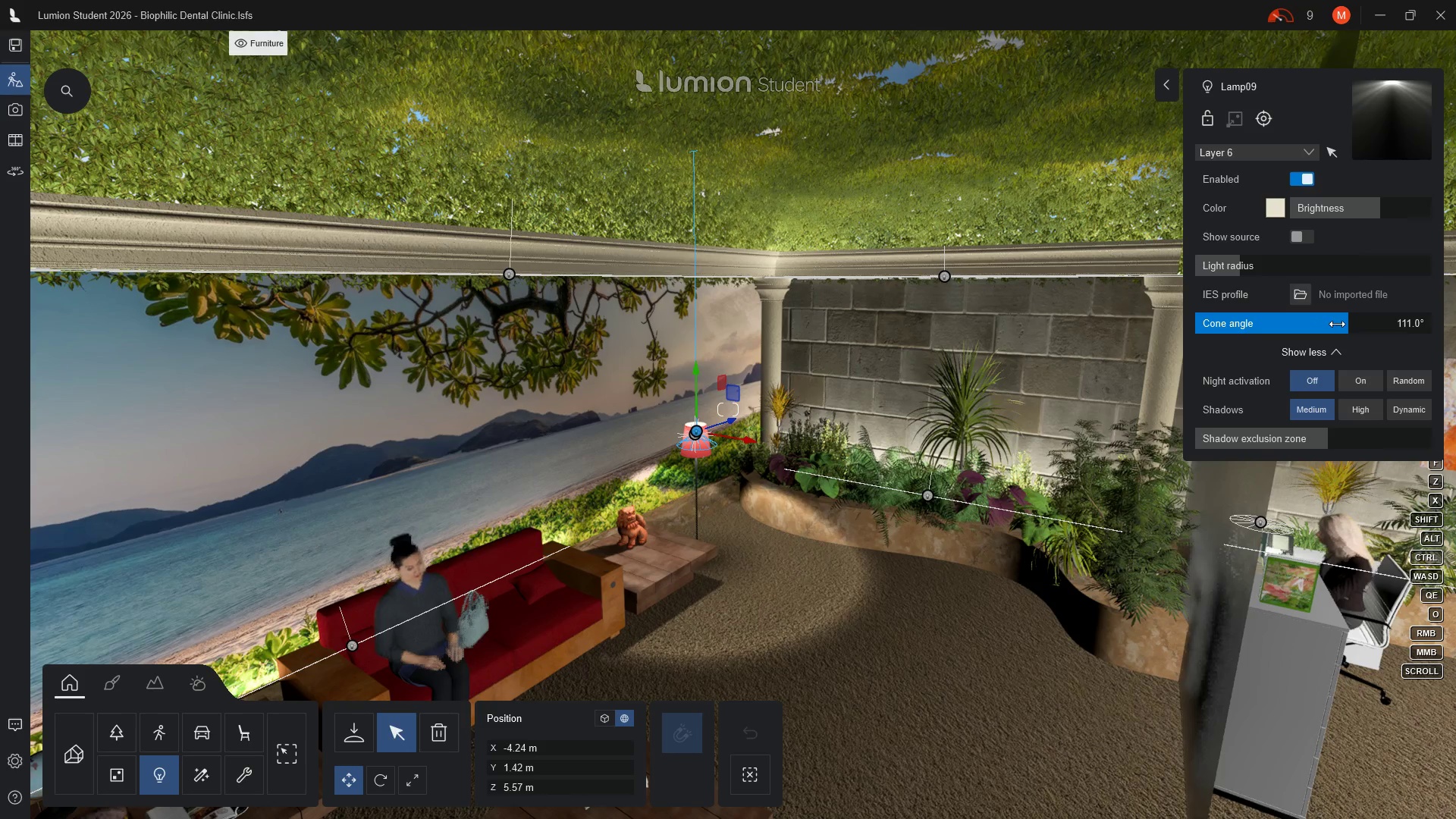 
left_click_drag(start_coordinate=[1348, 324], to_coordinate=[1338, 340])
 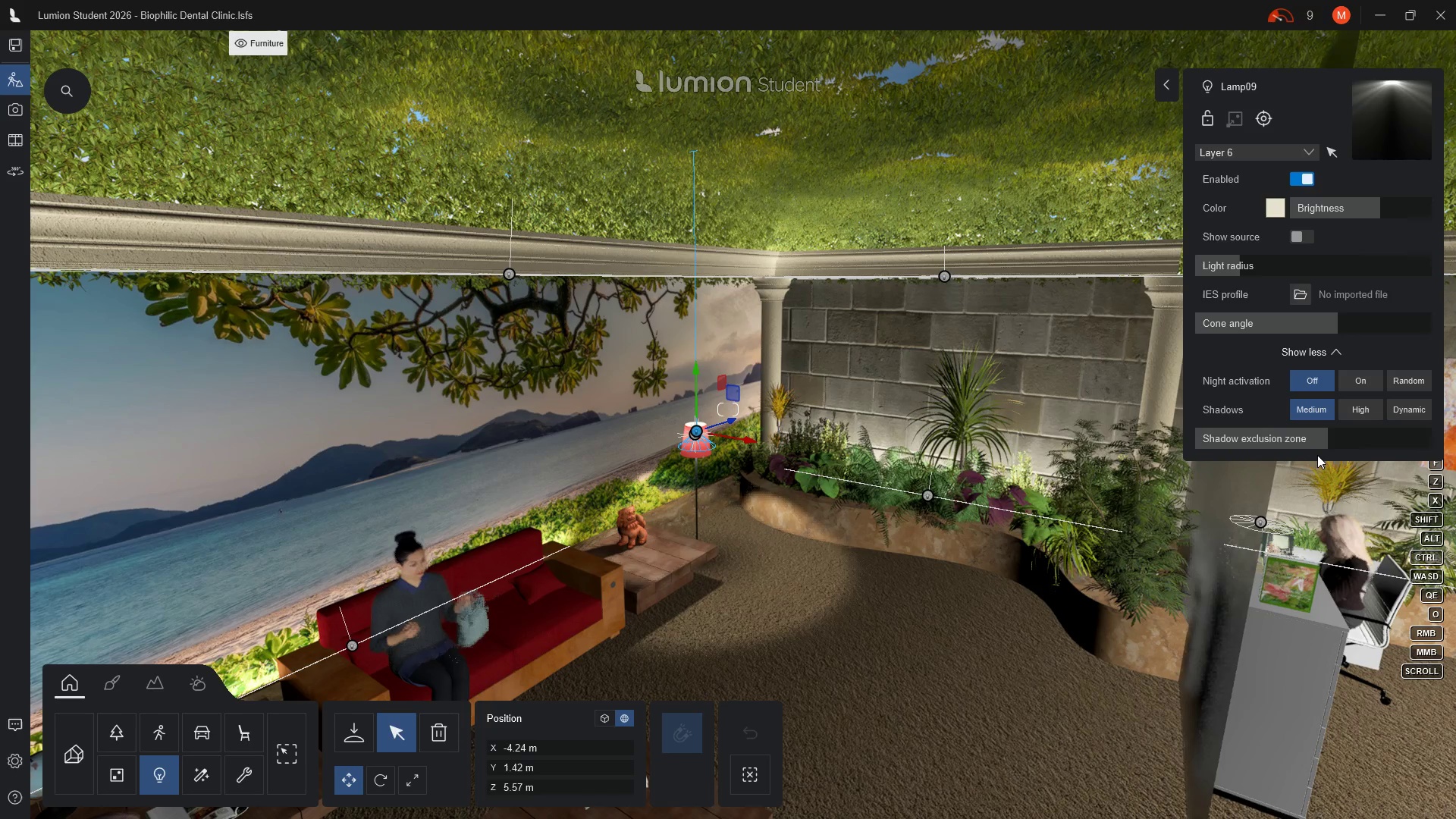 
mouse_move([1279, 218])
 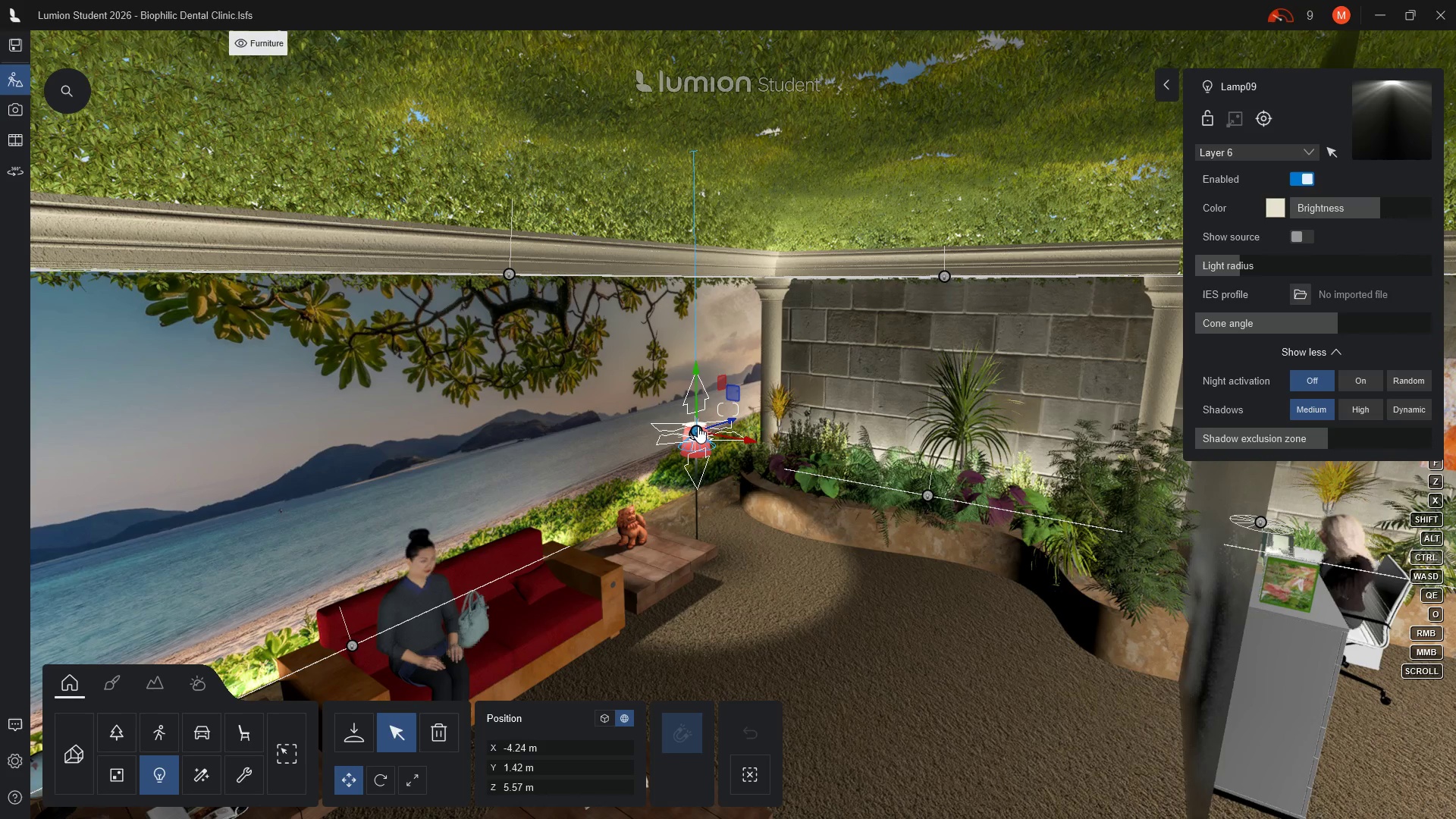 
left_click([698, 426])
 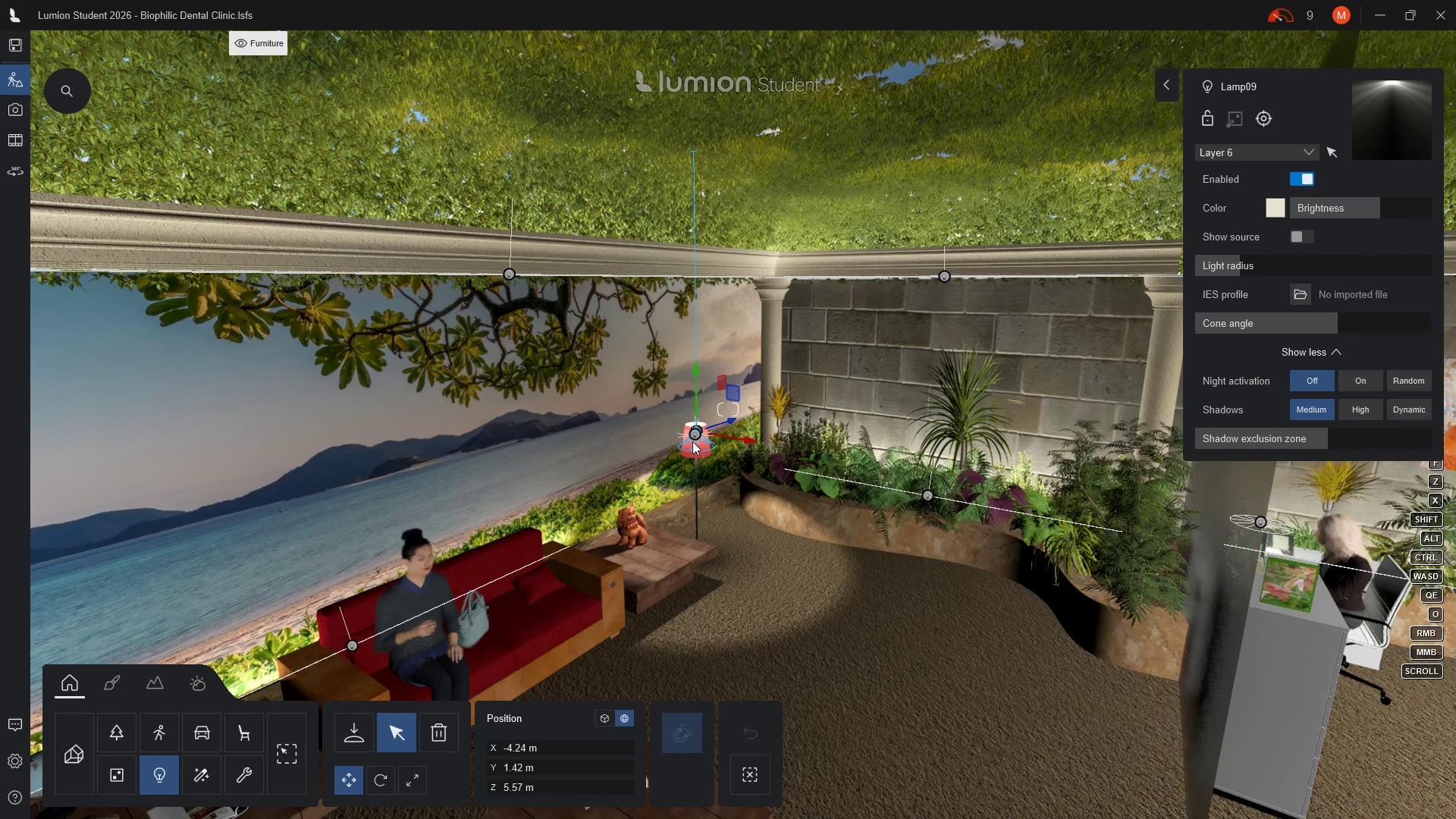 
left_click([692, 437])
 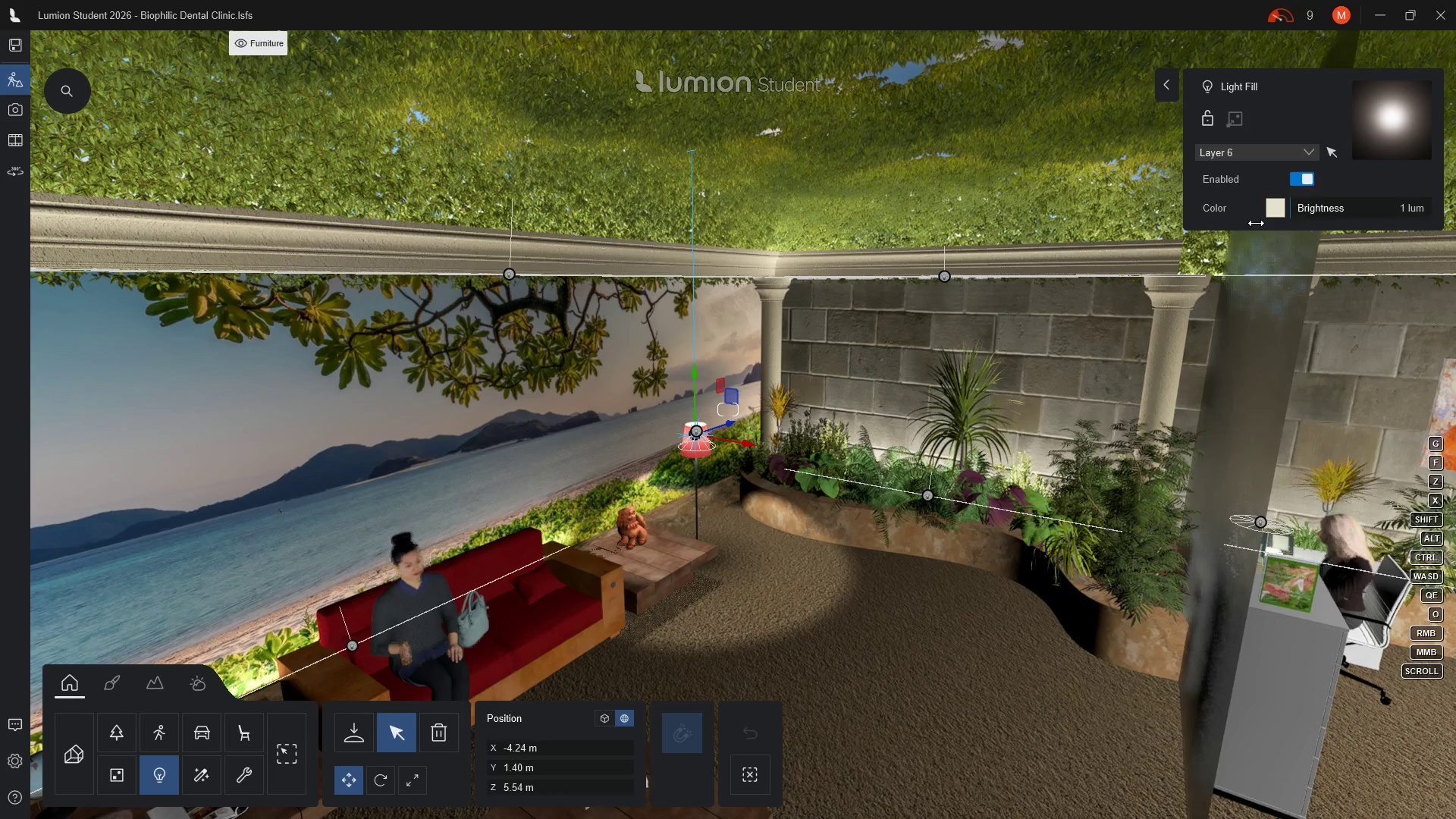 
left_click([1281, 205])
 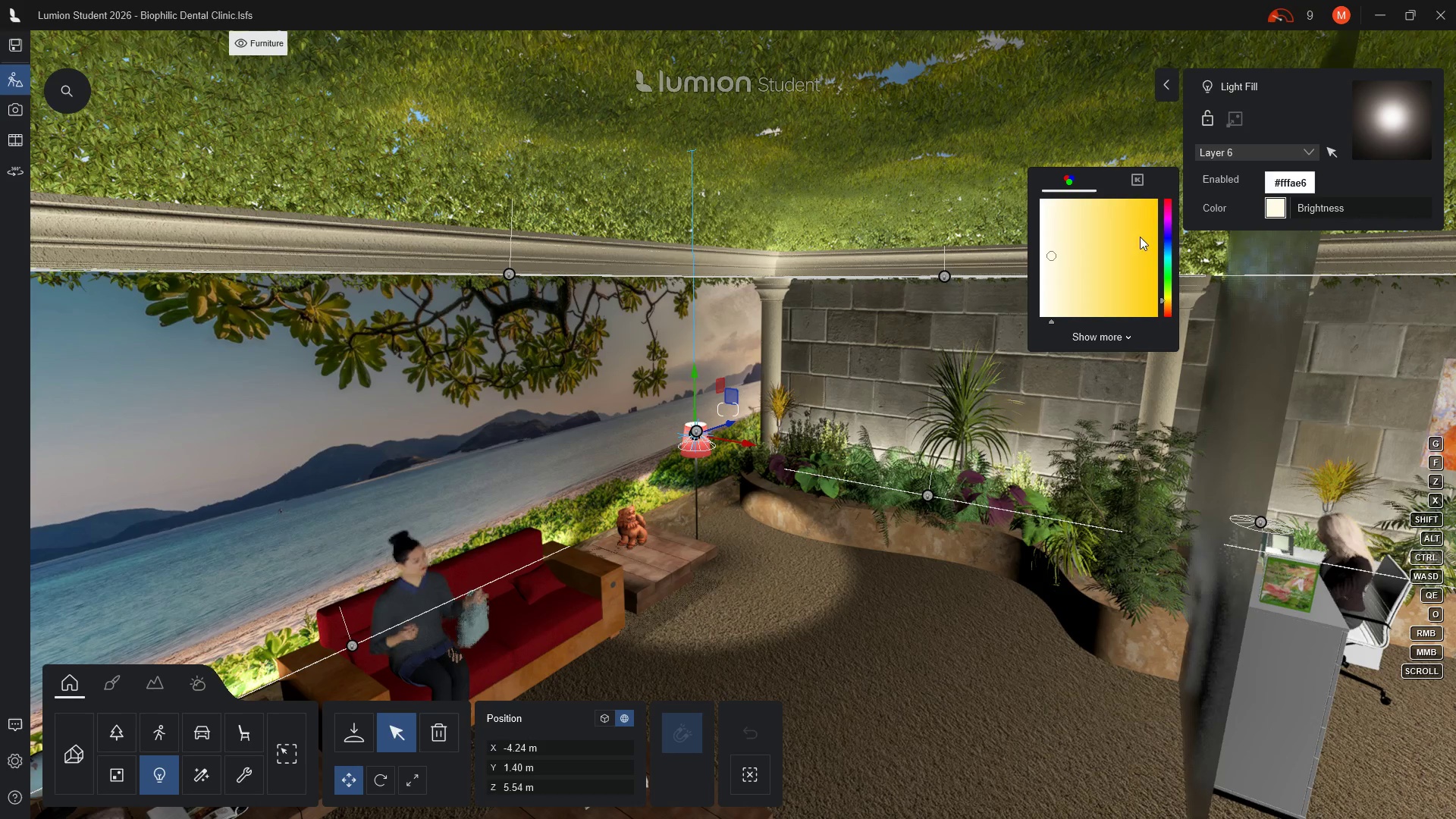 
left_click([1075, 253])
 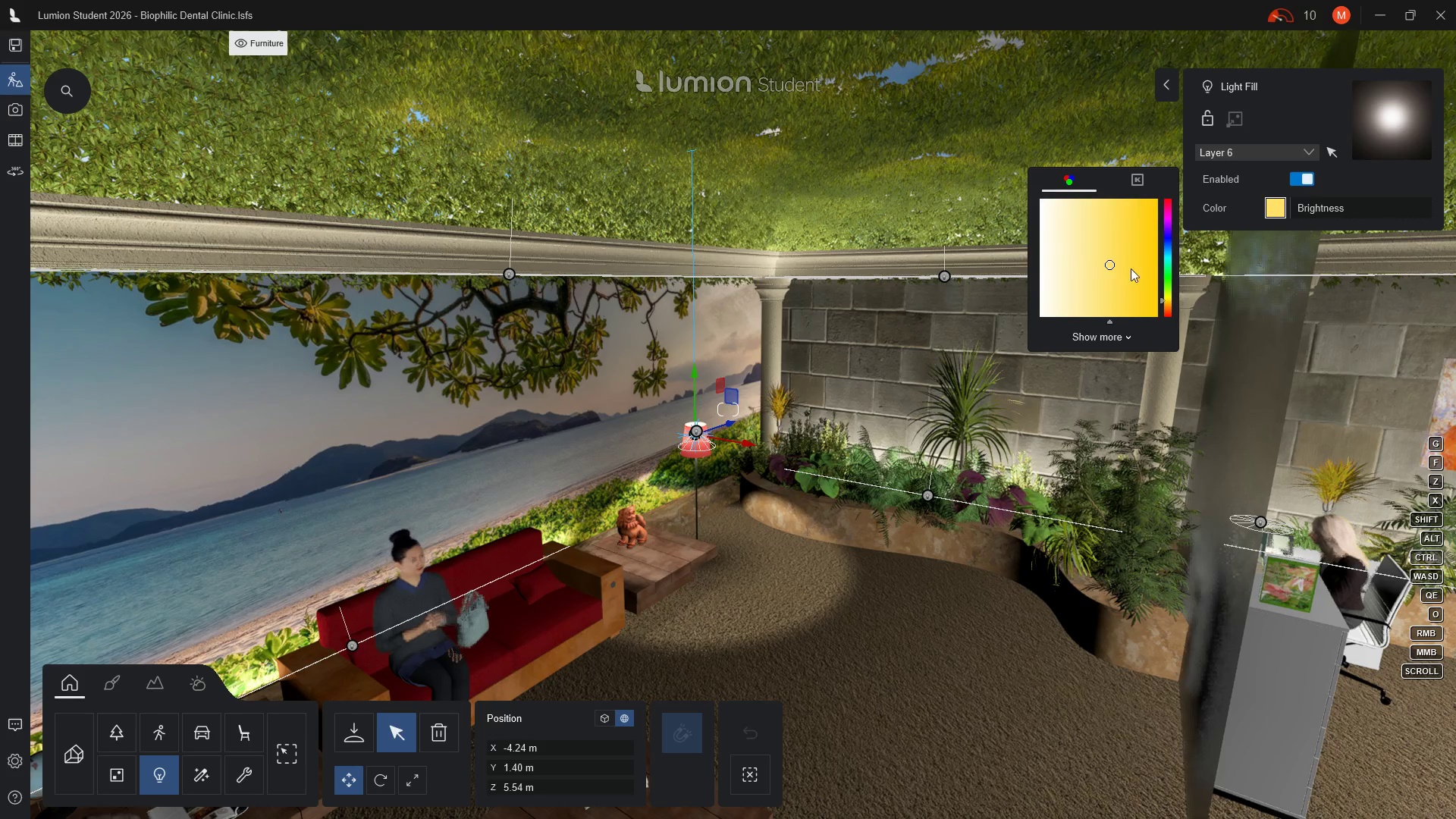 
double_click([1100, 237])
 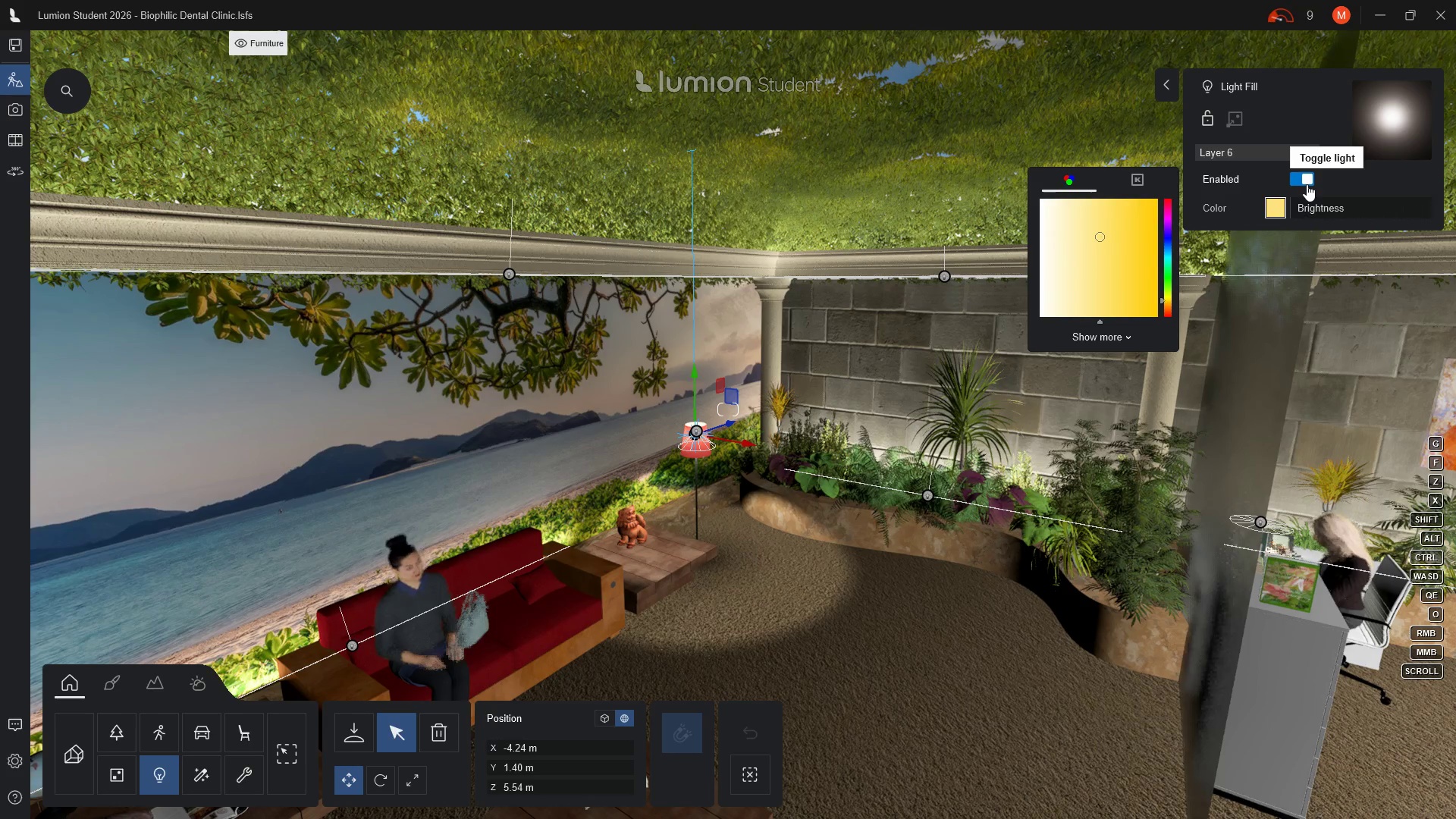 
left_click([1297, 179])
 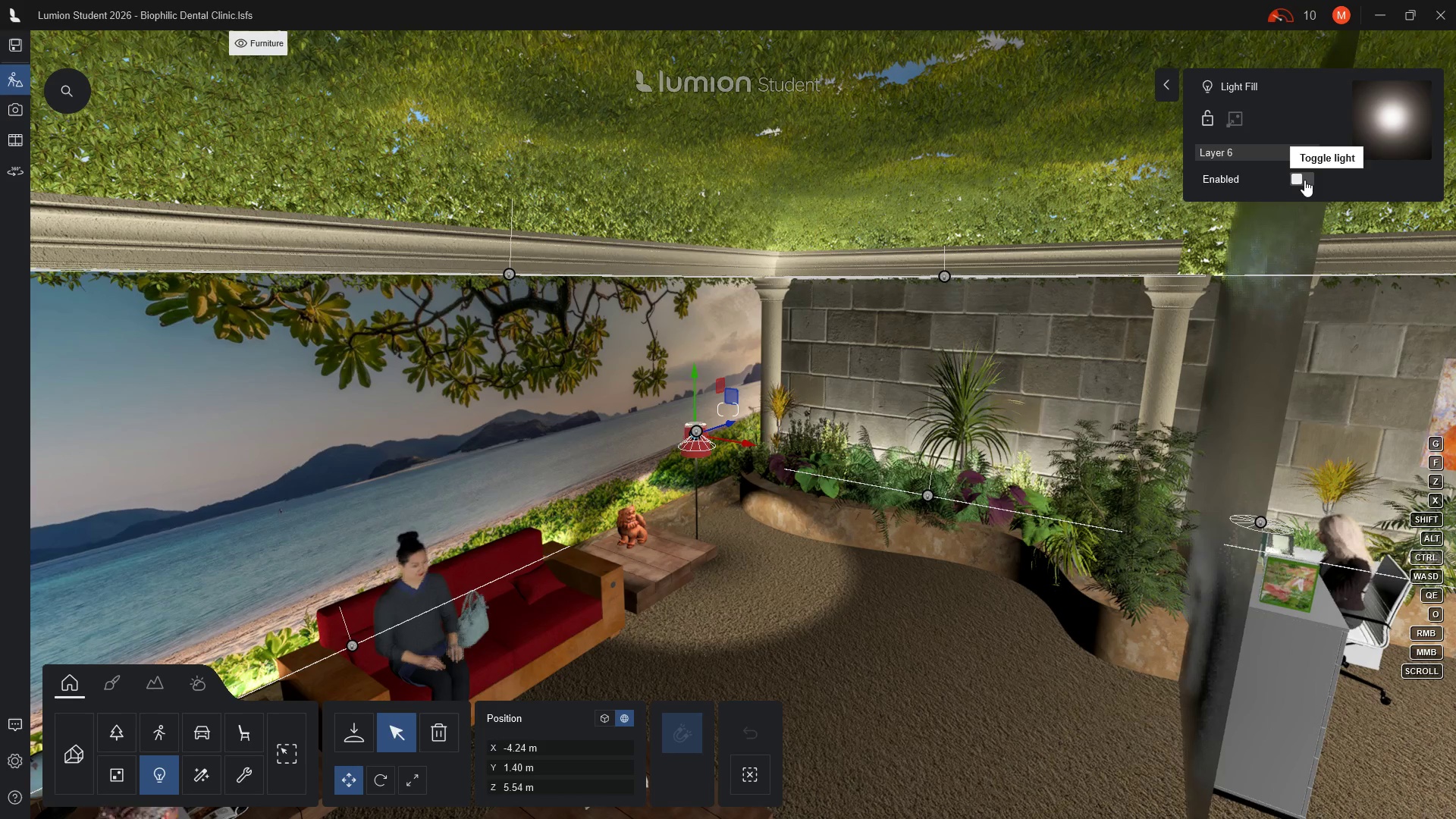 
left_click([1311, 182])
 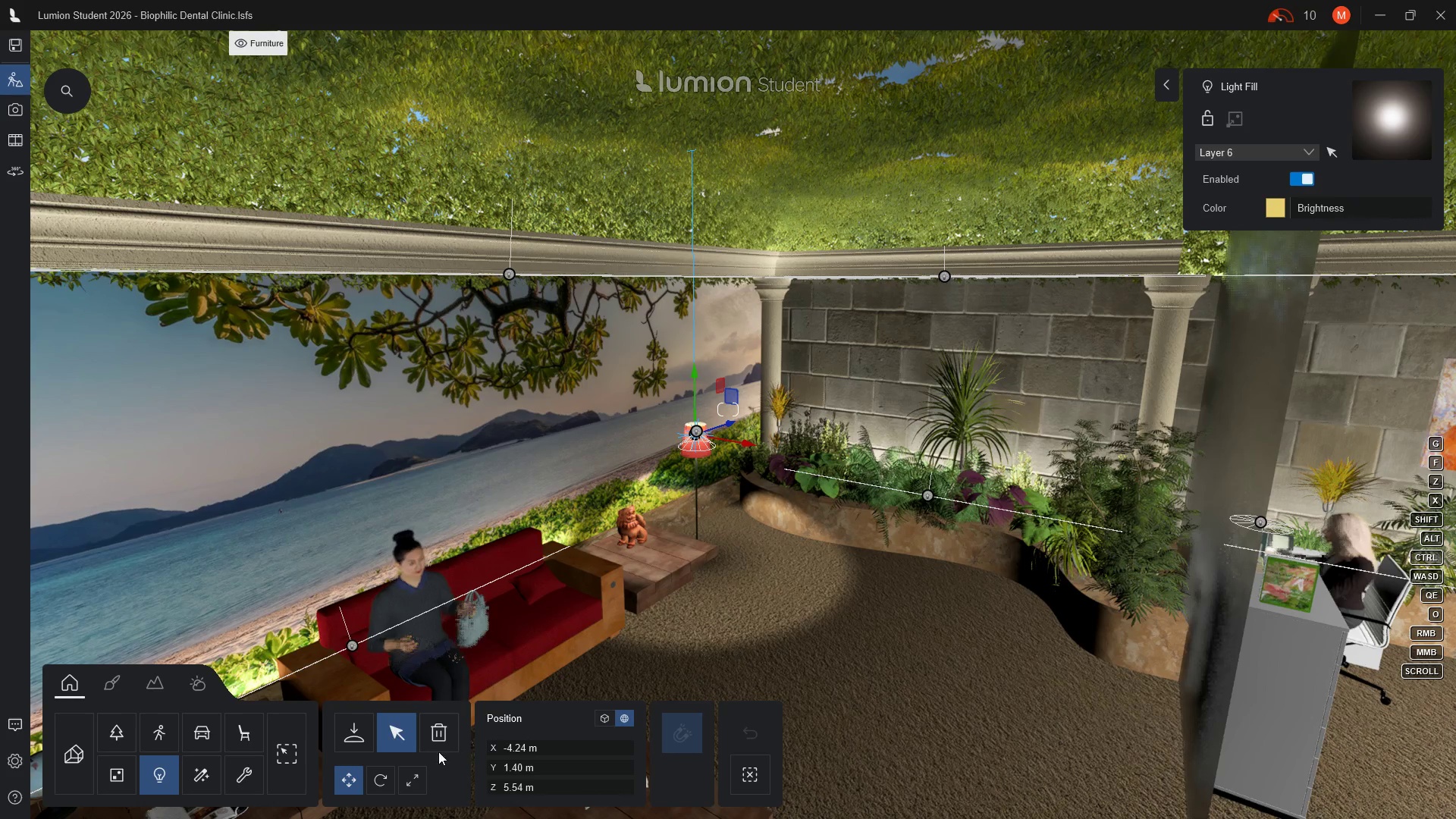 
left_click([374, 776])
 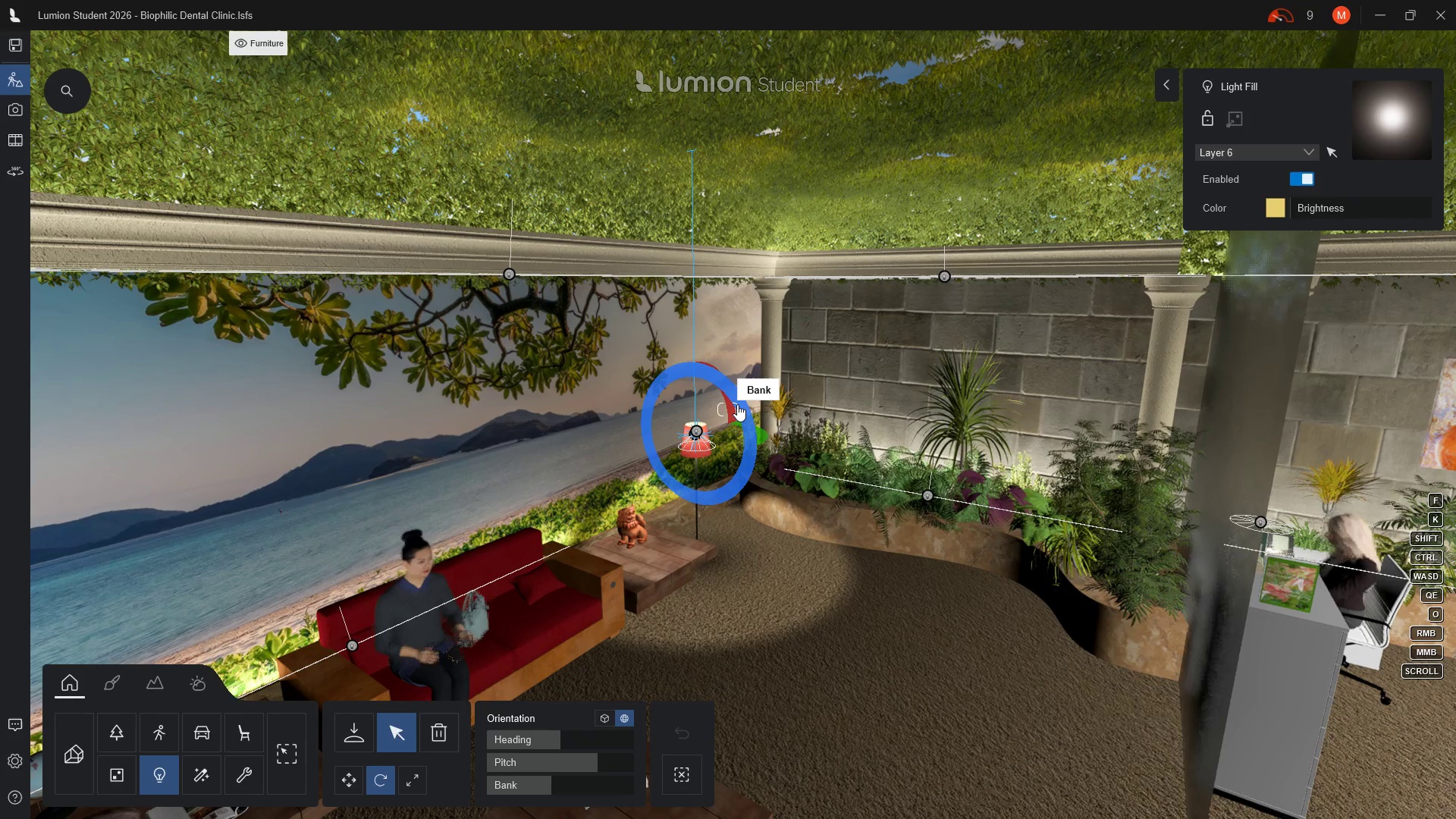 
left_click_drag(start_coordinate=[737, 404], to_coordinate=[423, 460])
 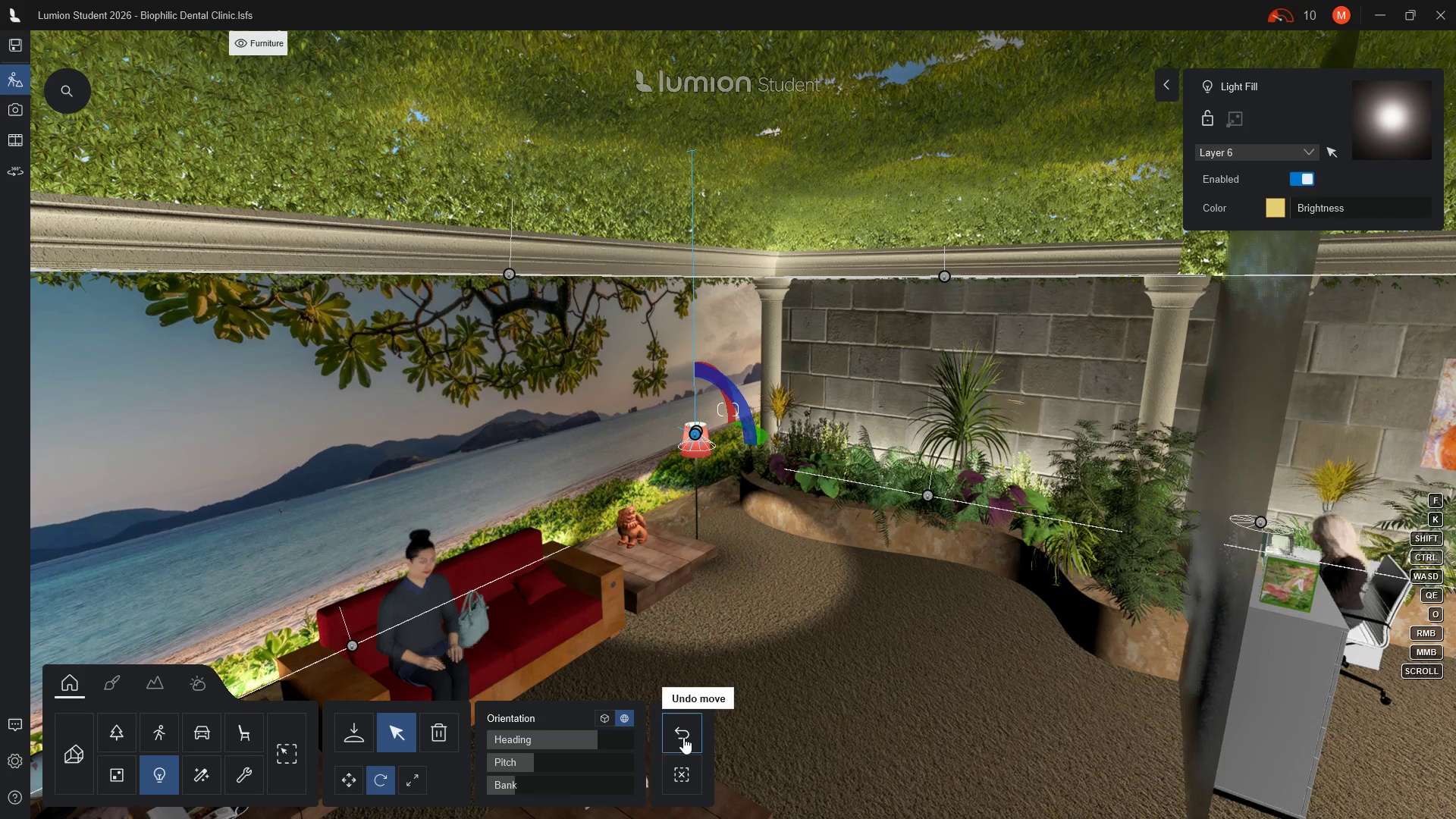 
left_click([683, 737])
 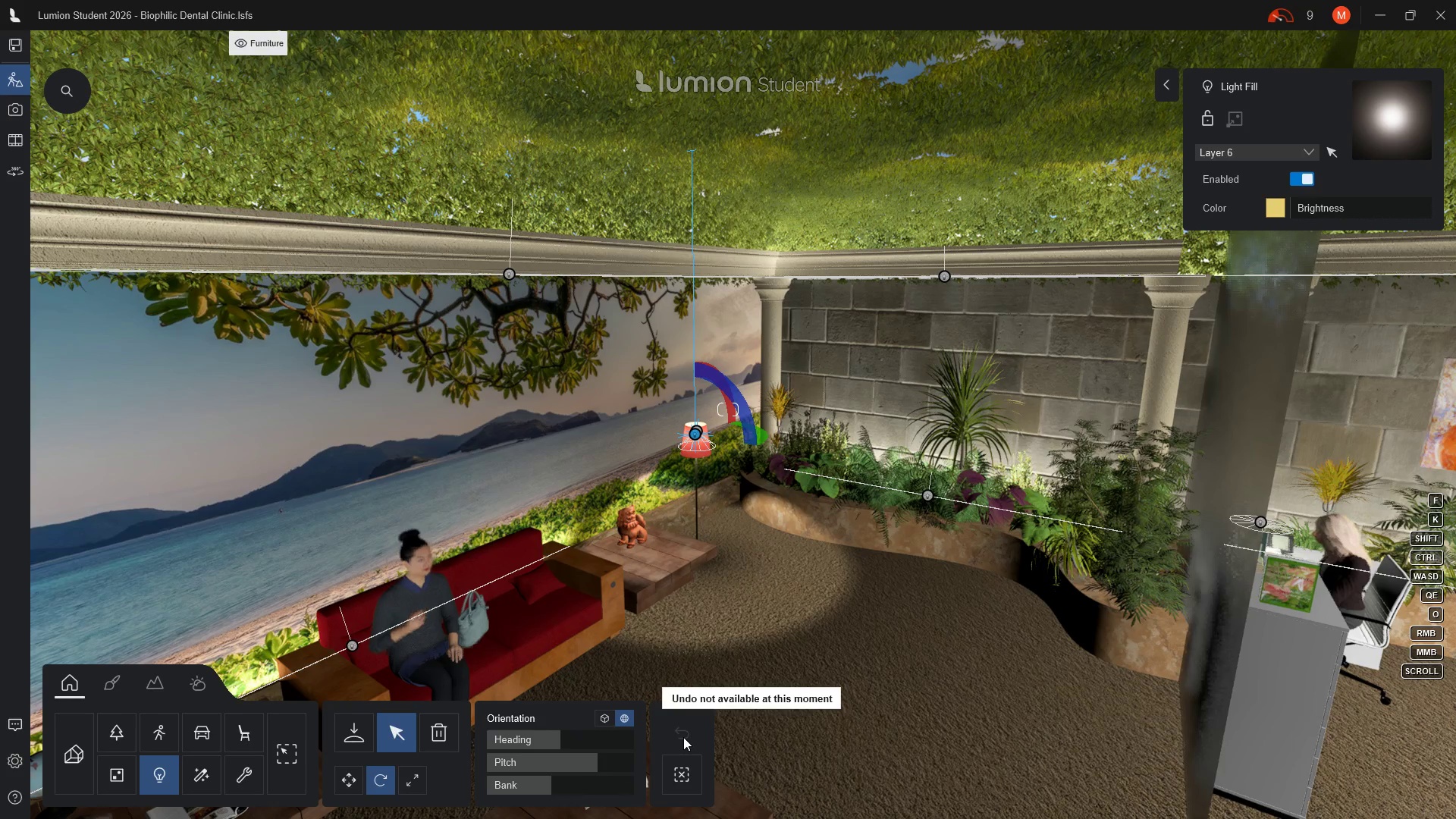 
key(Escape)
 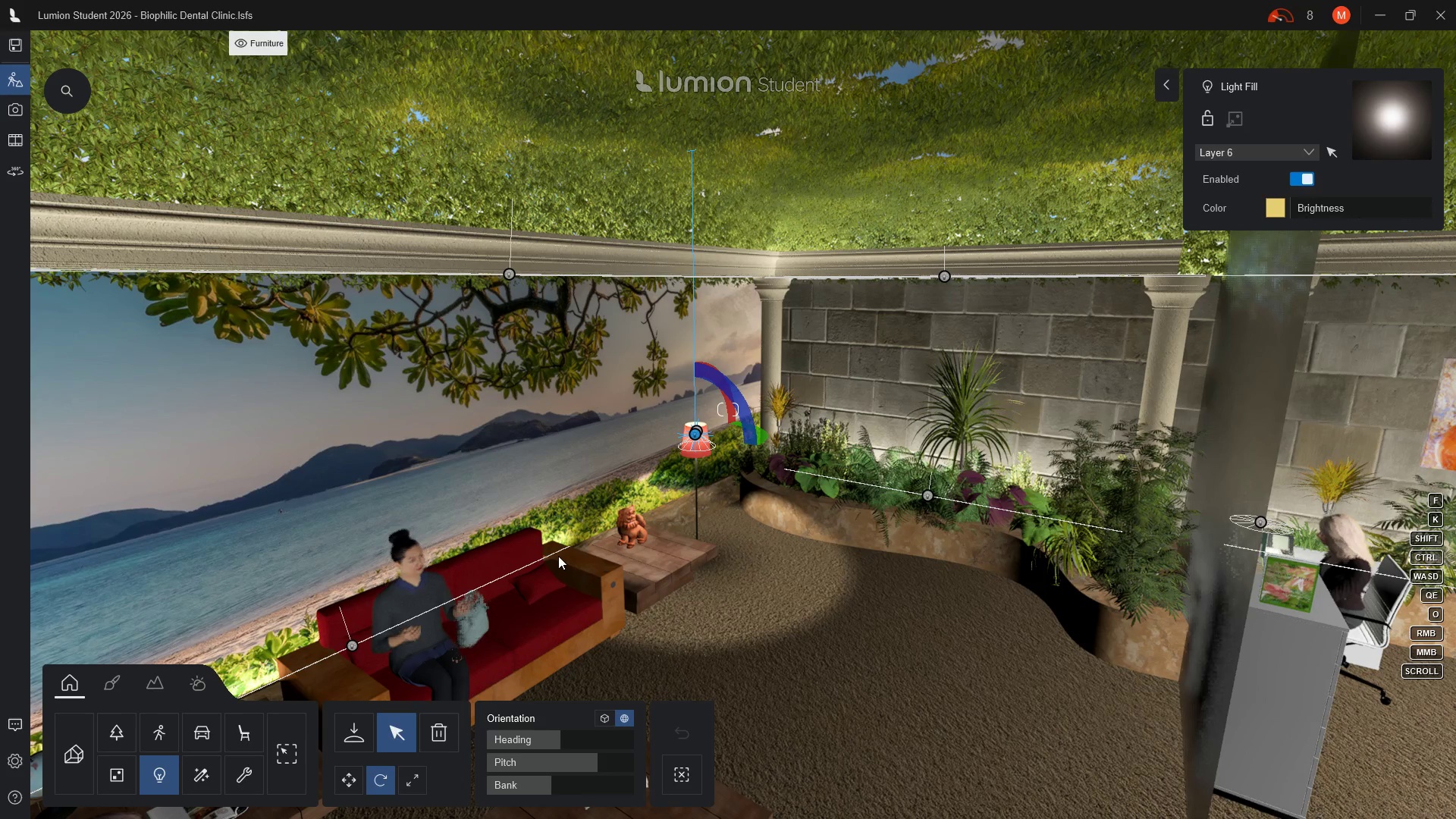 
wait(6.19)
 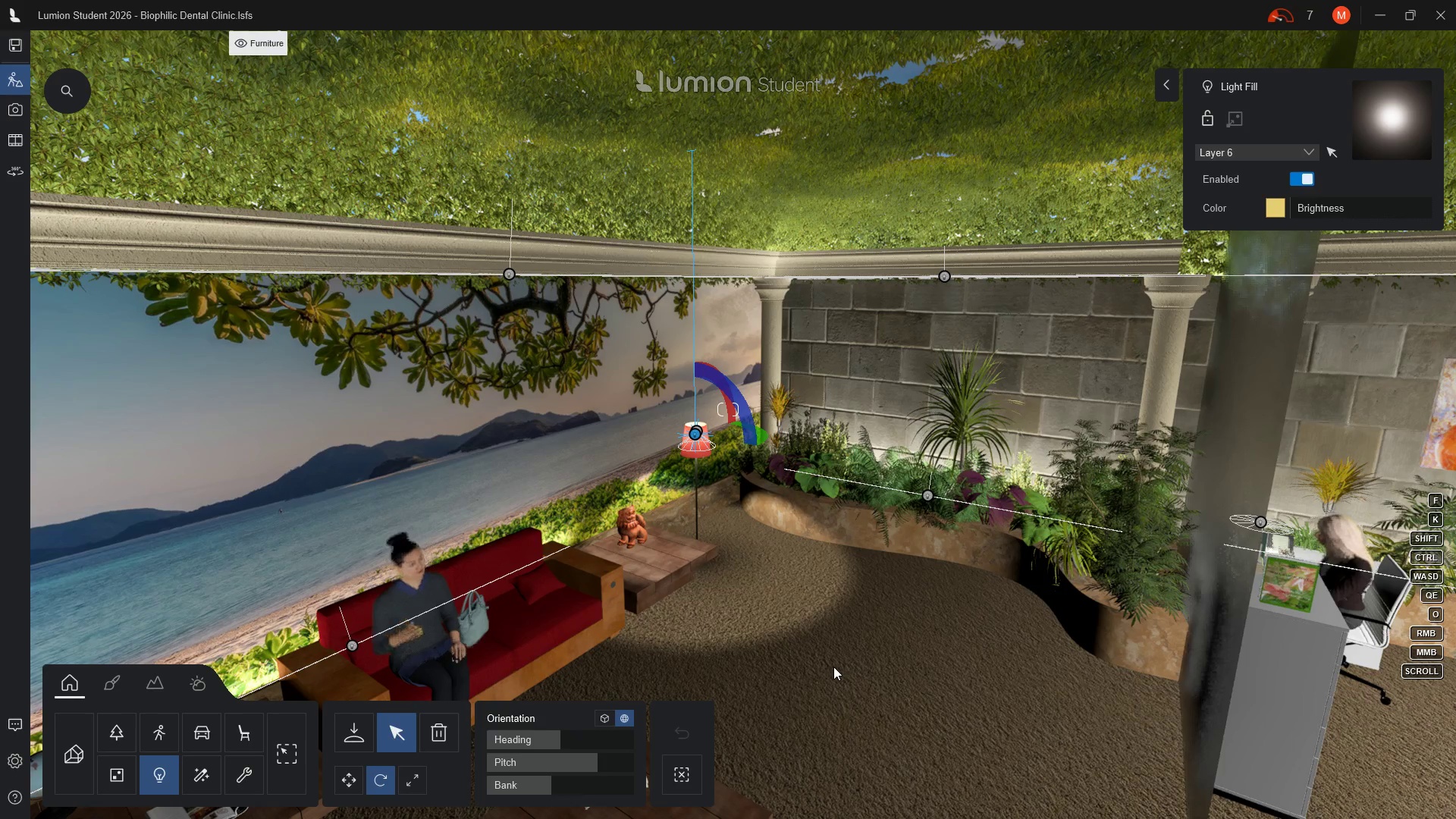 
left_click([351, 642])
 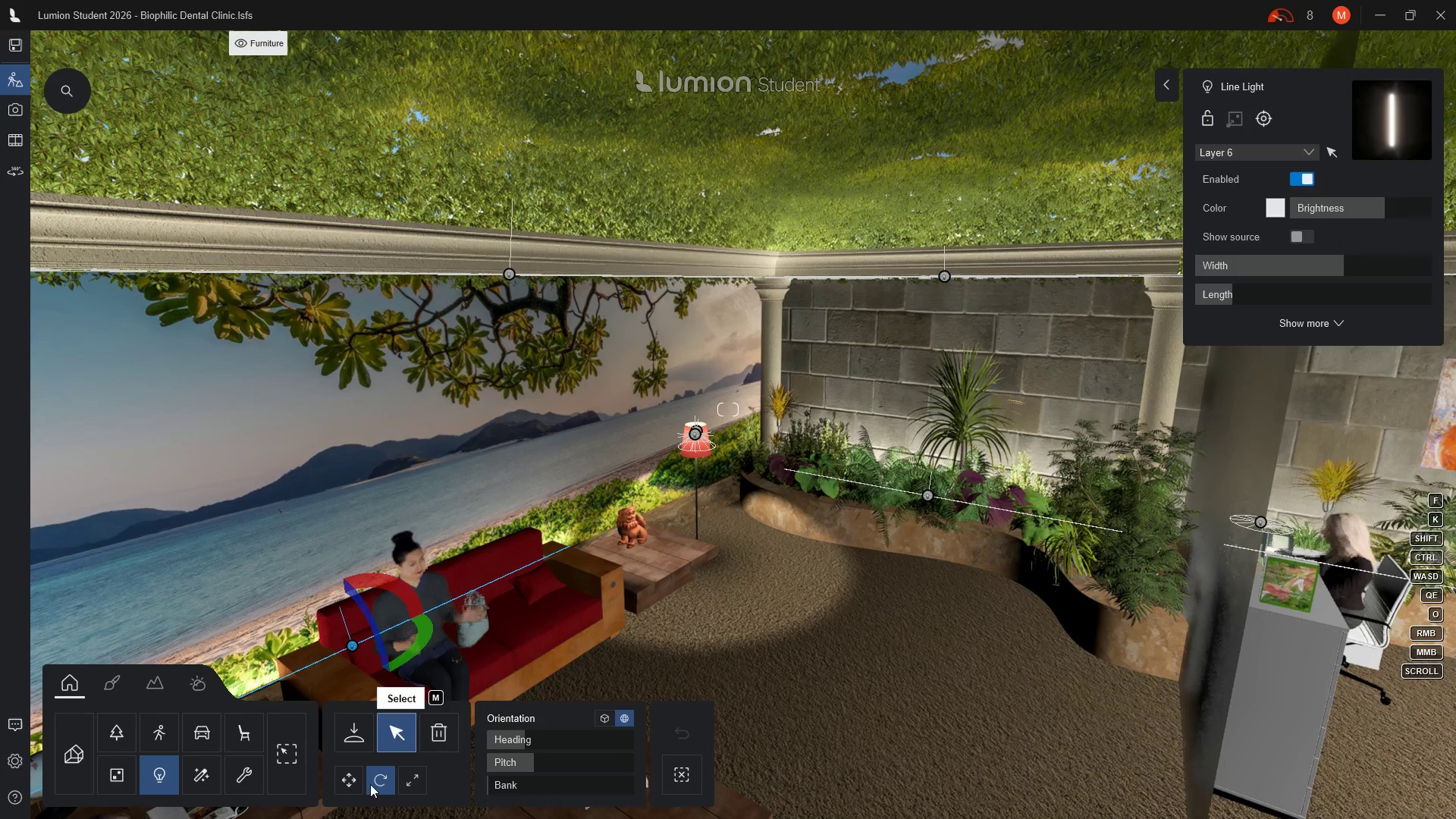 
left_click([355, 781])
 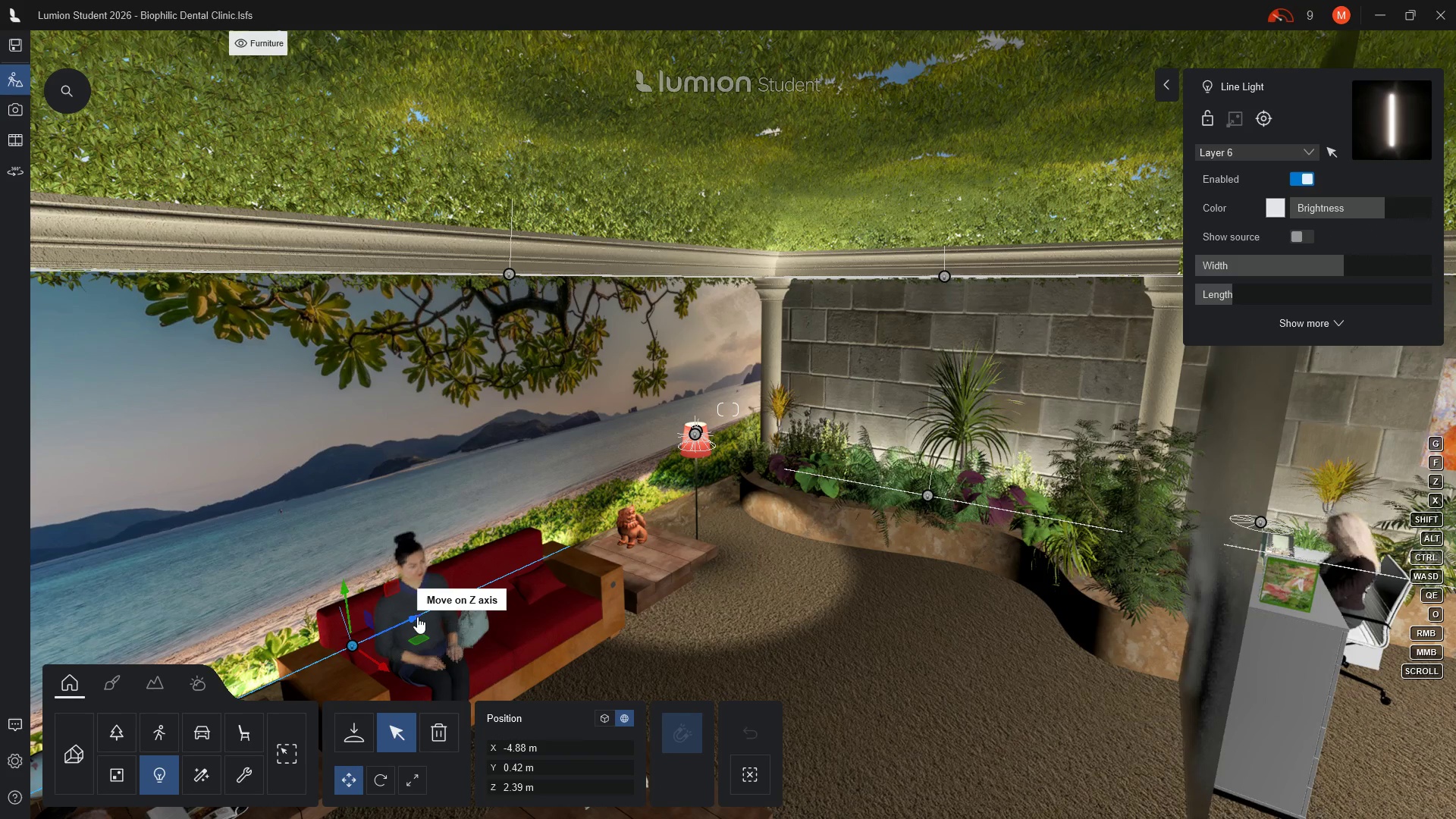 
left_click_drag(start_coordinate=[416, 617], to_coordinate=[489, 598])
 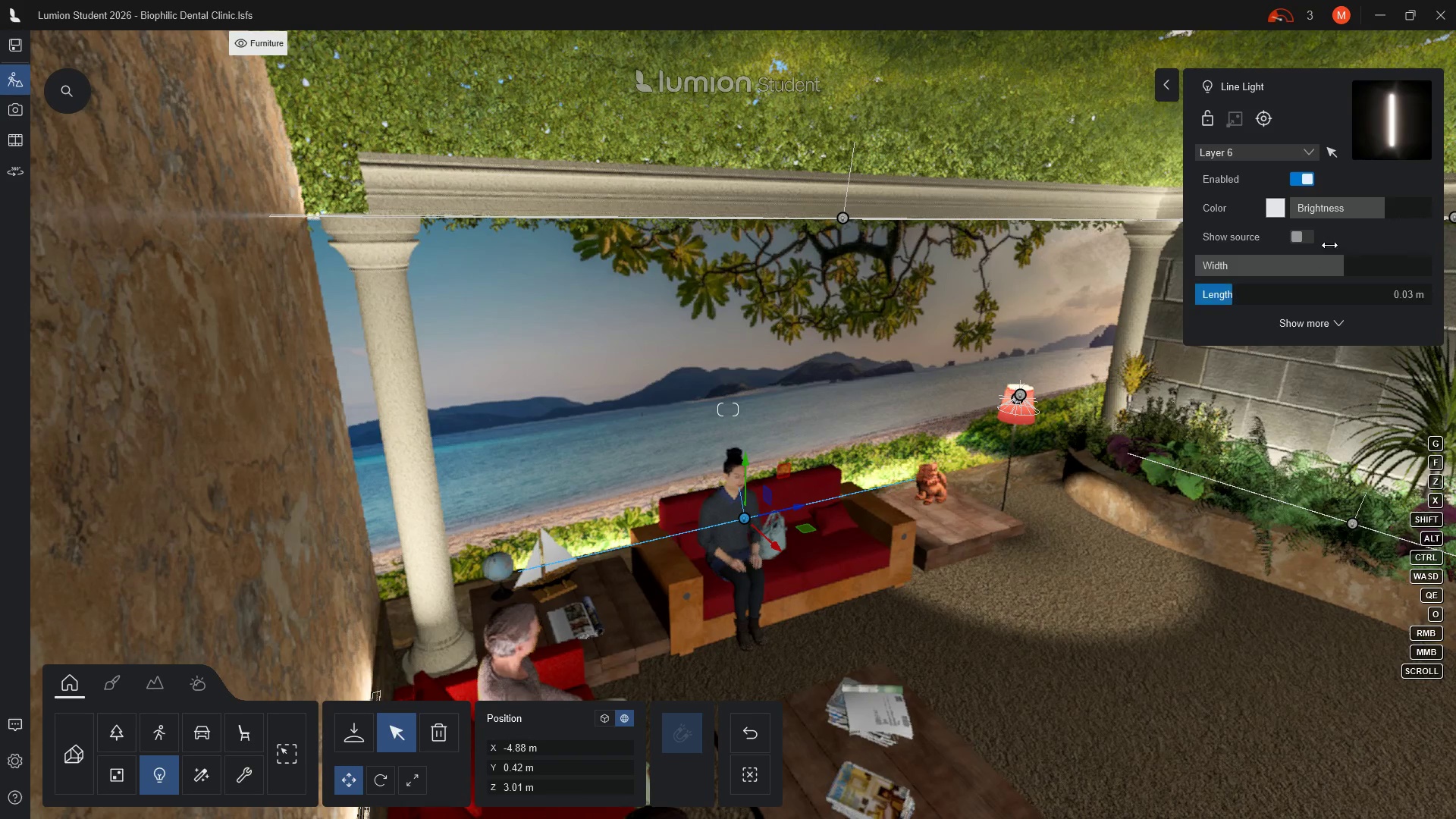 
wait(5.36)
 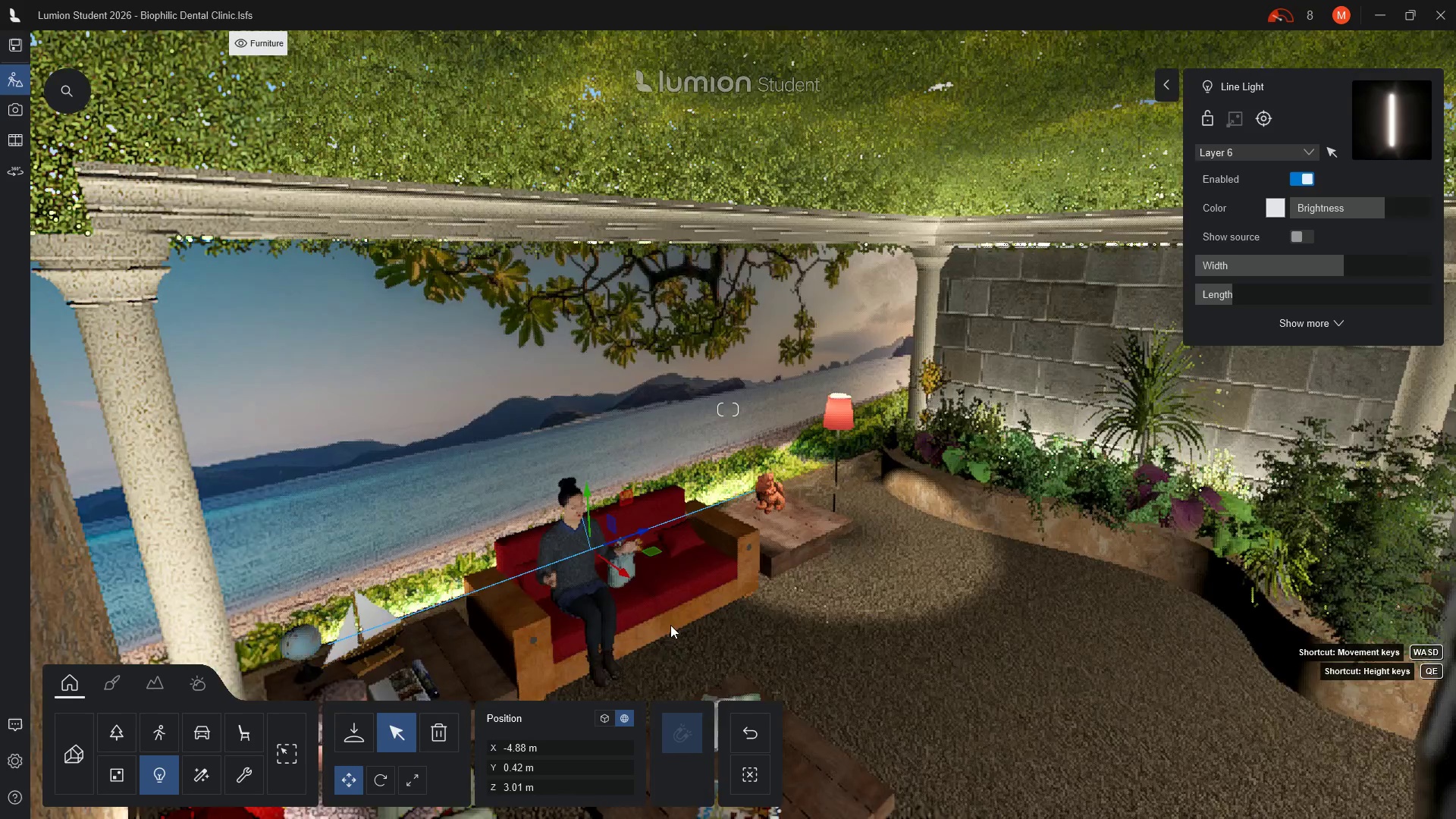 
left_click_drag(start_coordinate=[1345, 264], to_coordinate=[1358, 268])
 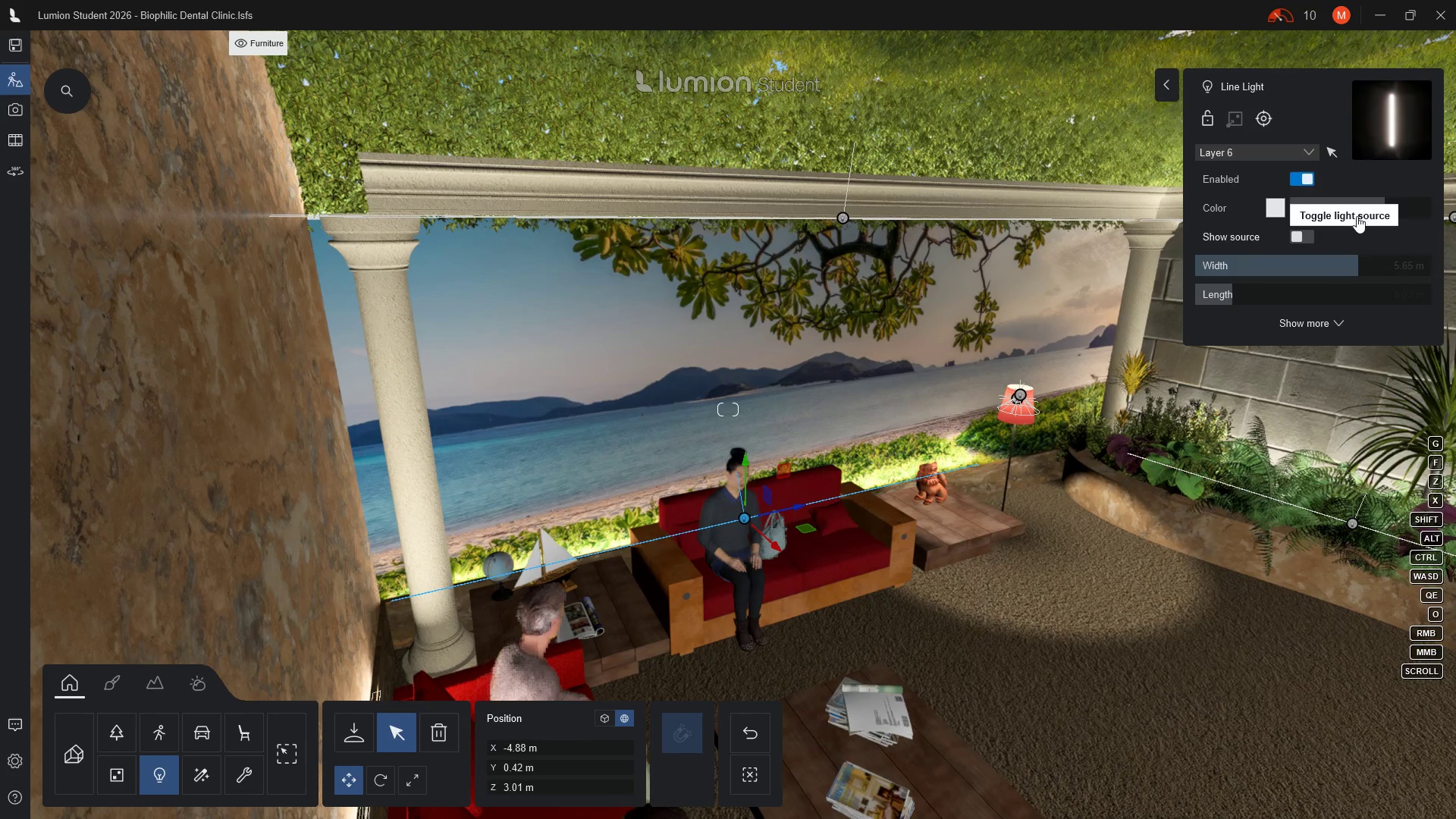 
left_click_drag(start_coordinate=[1384, 202], to_coordinate=[1377, 216])
 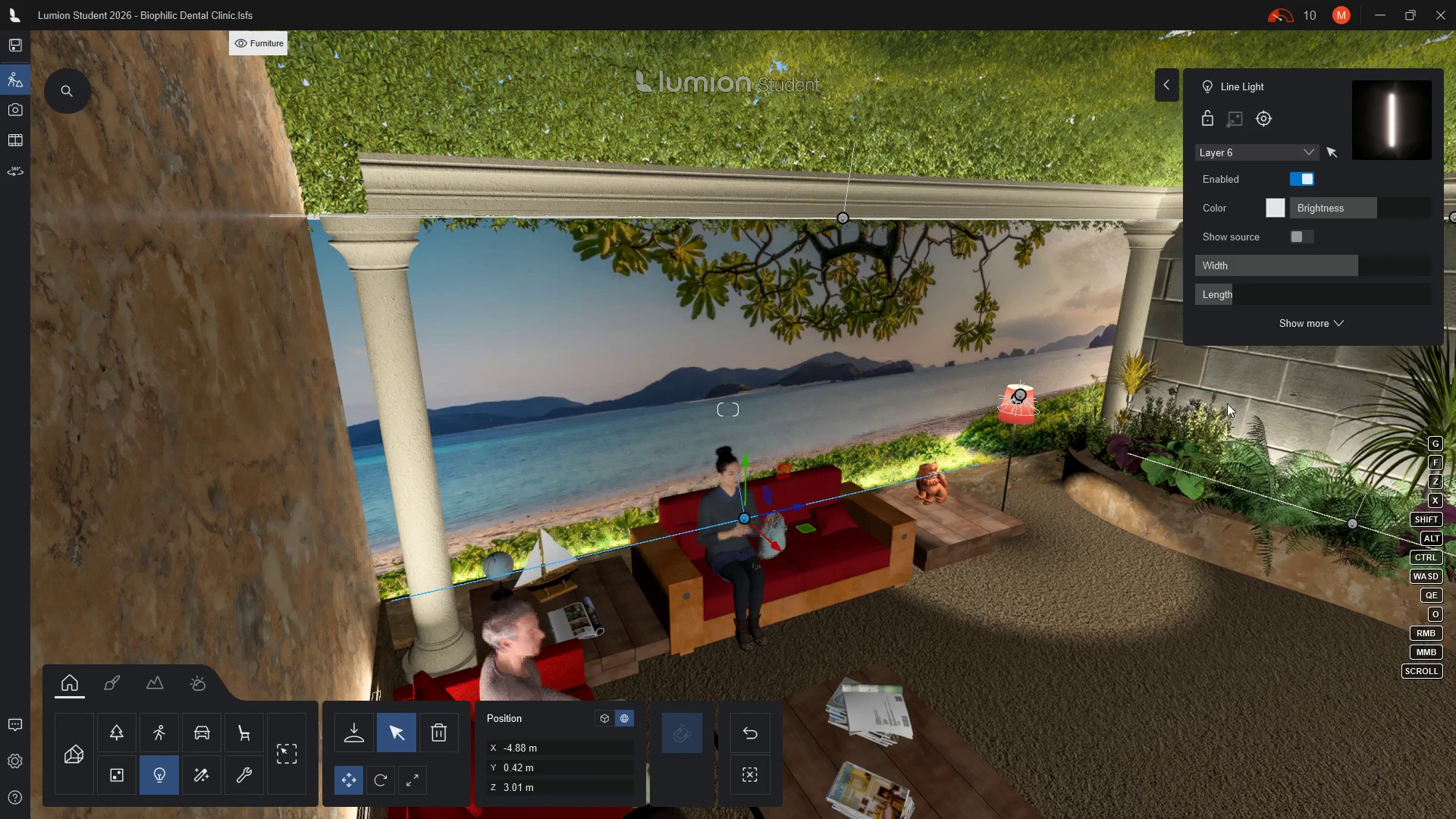 
key(Escape)
 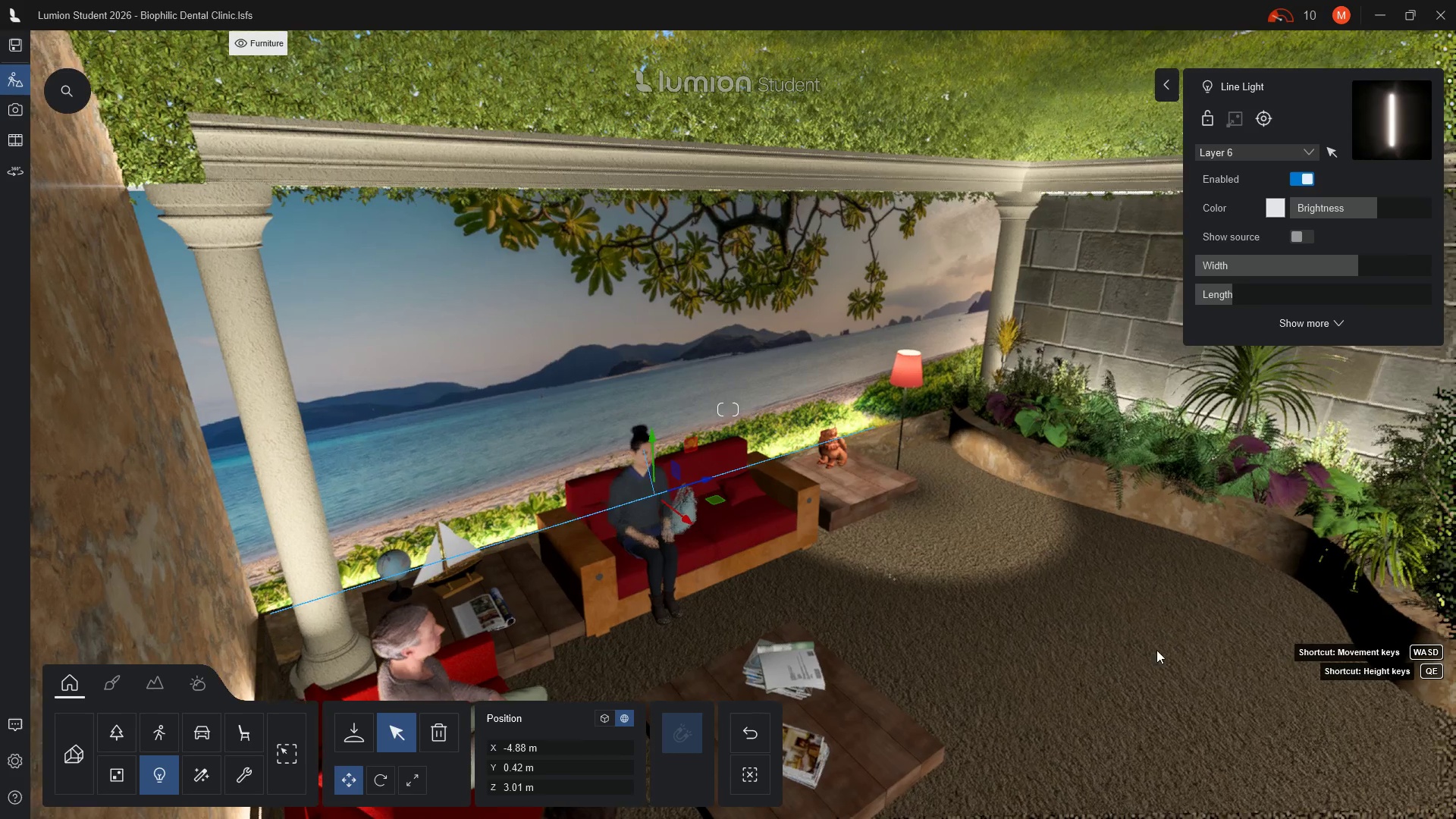 
wait(15.36)
 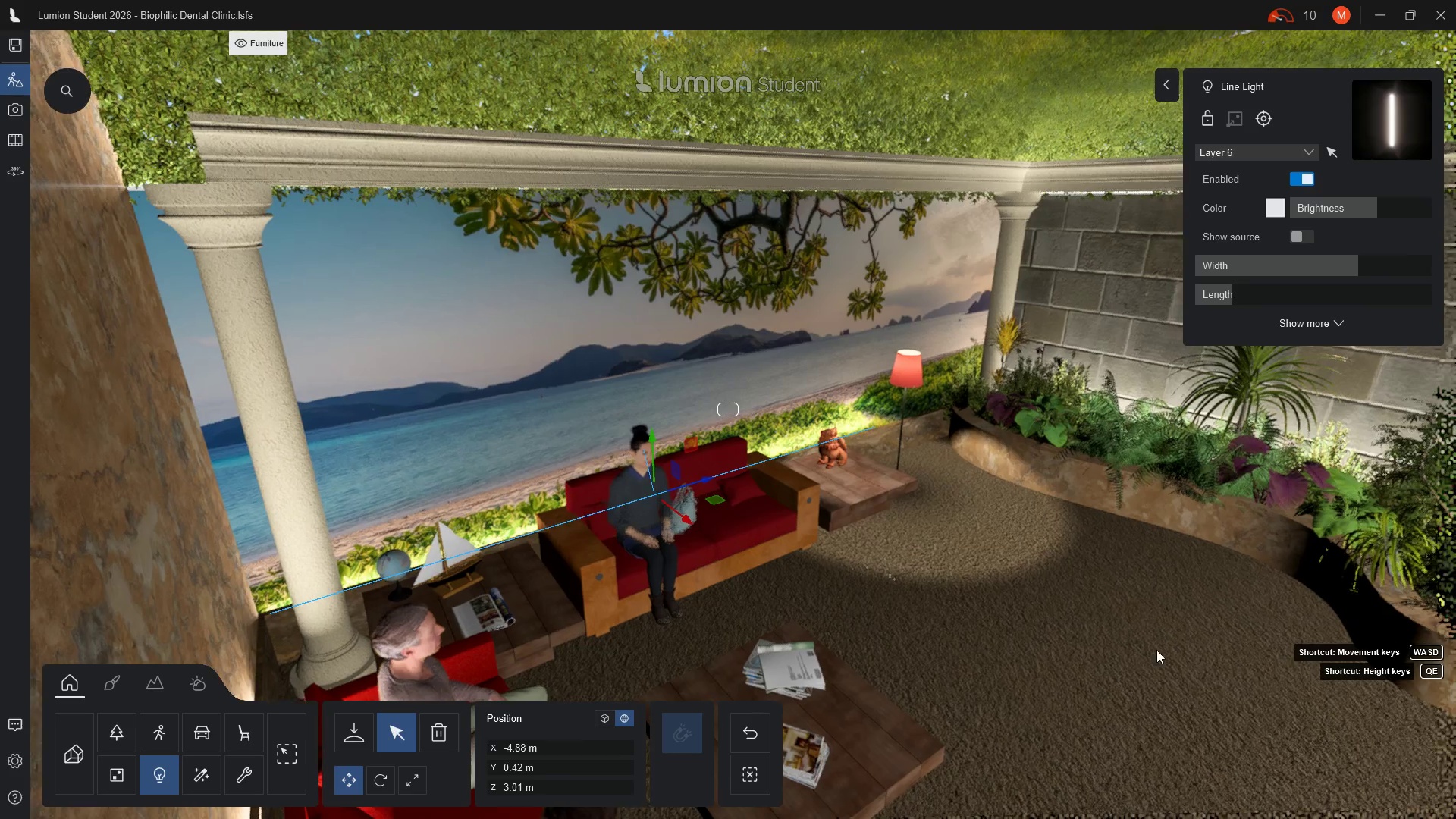 
hold_key(key=D, duration=1.0)
 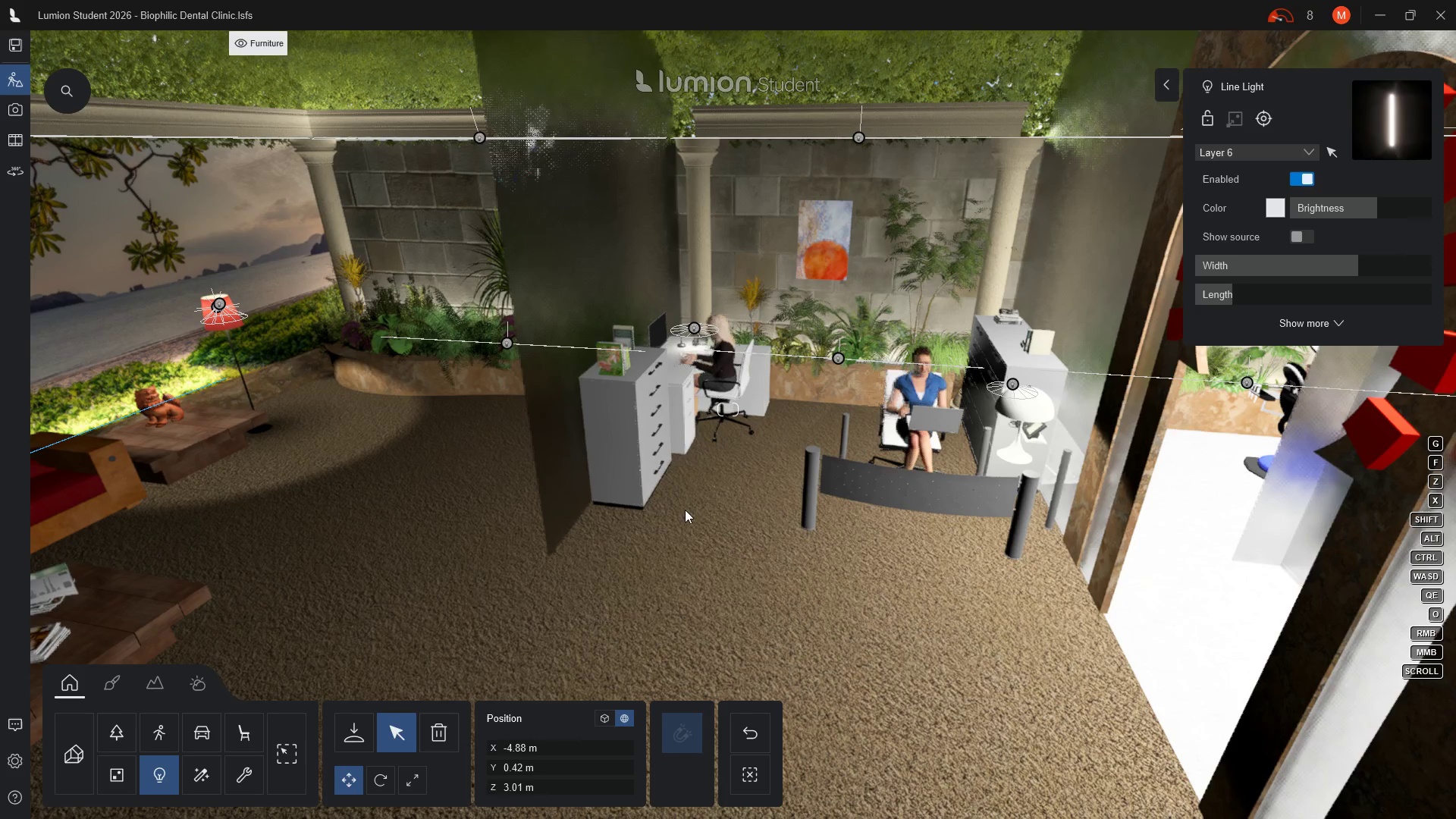 
wait(11.97)
 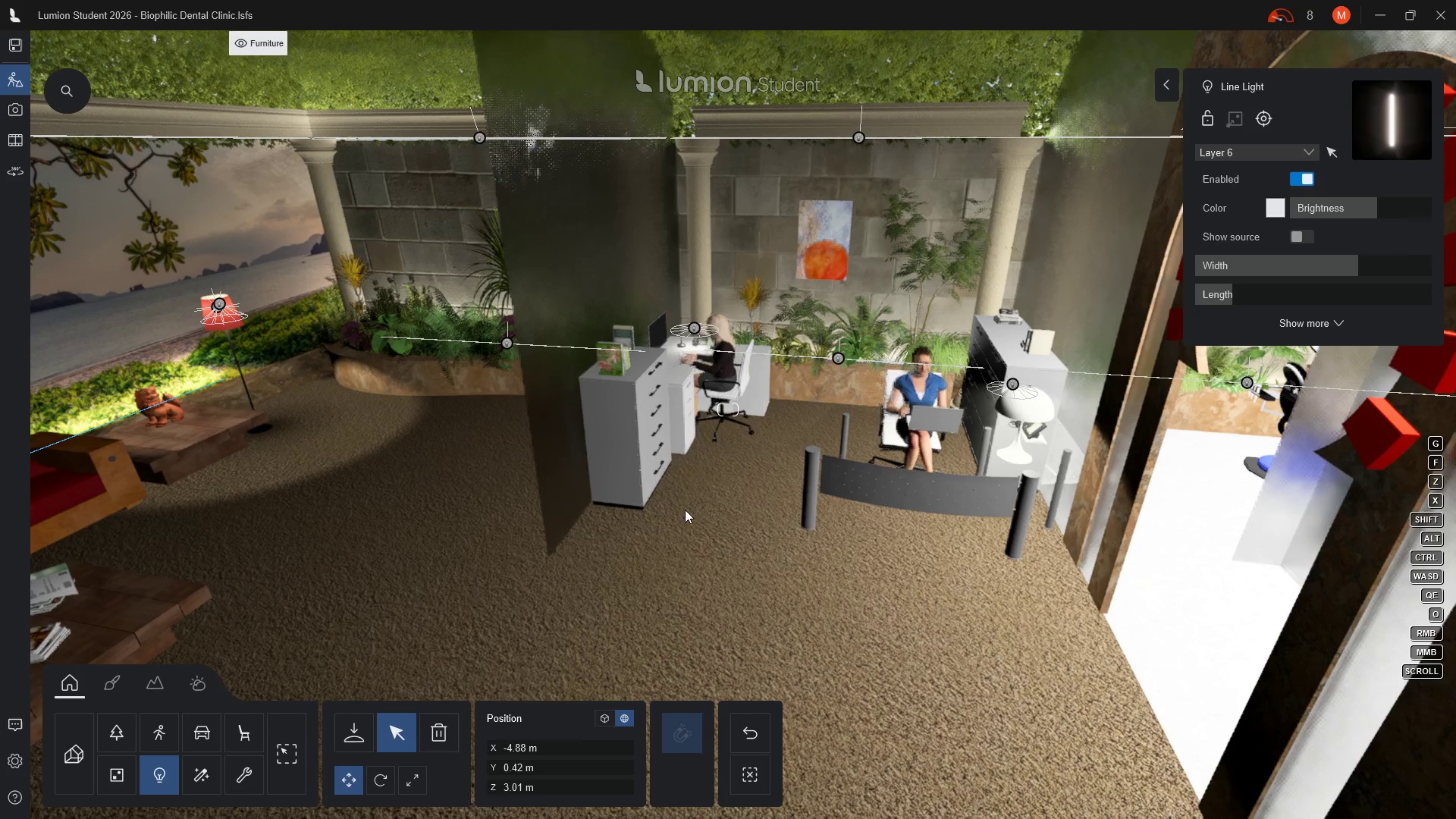 
left_click([239, 736])
 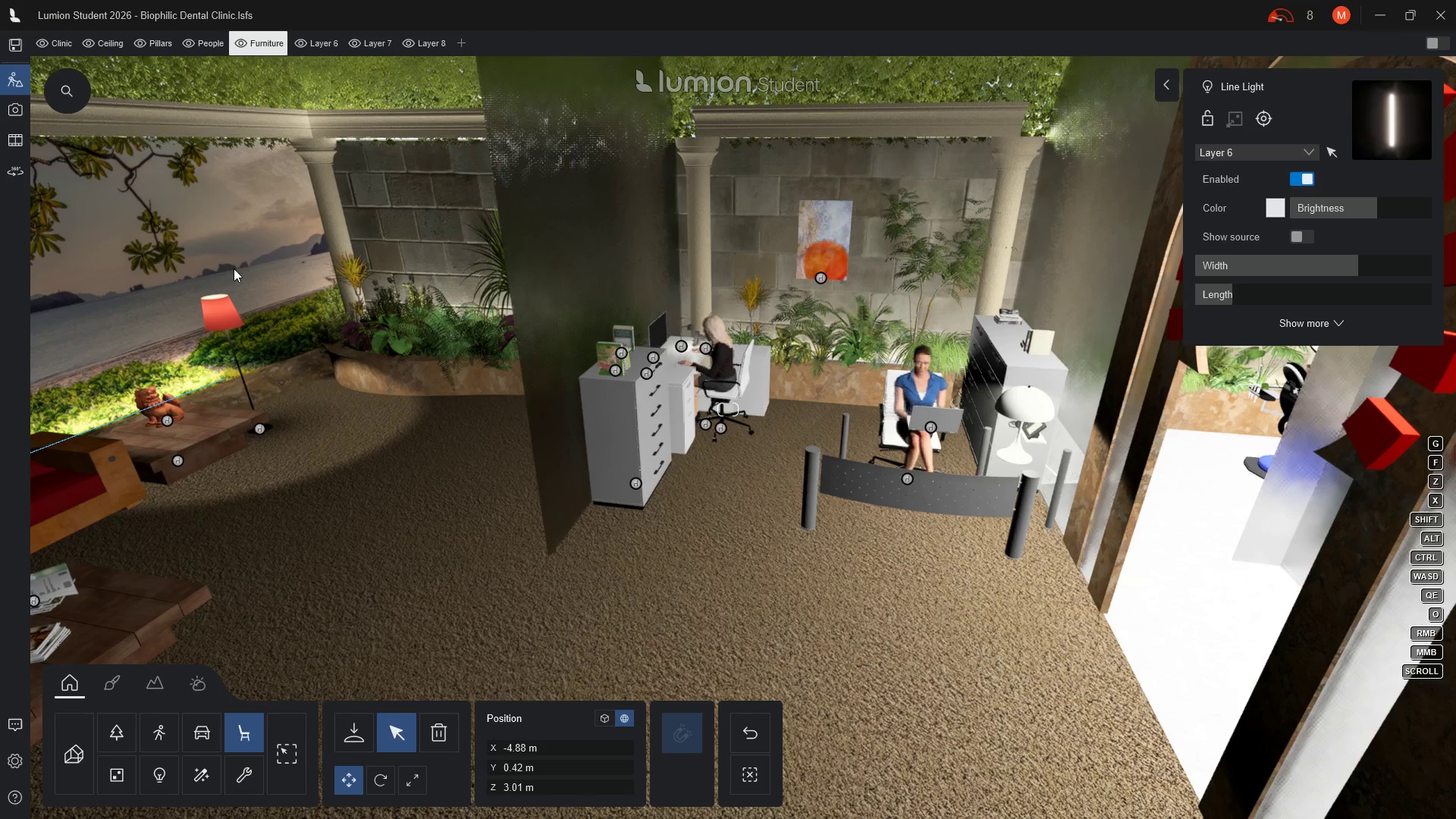 
left_click([353, 734])
 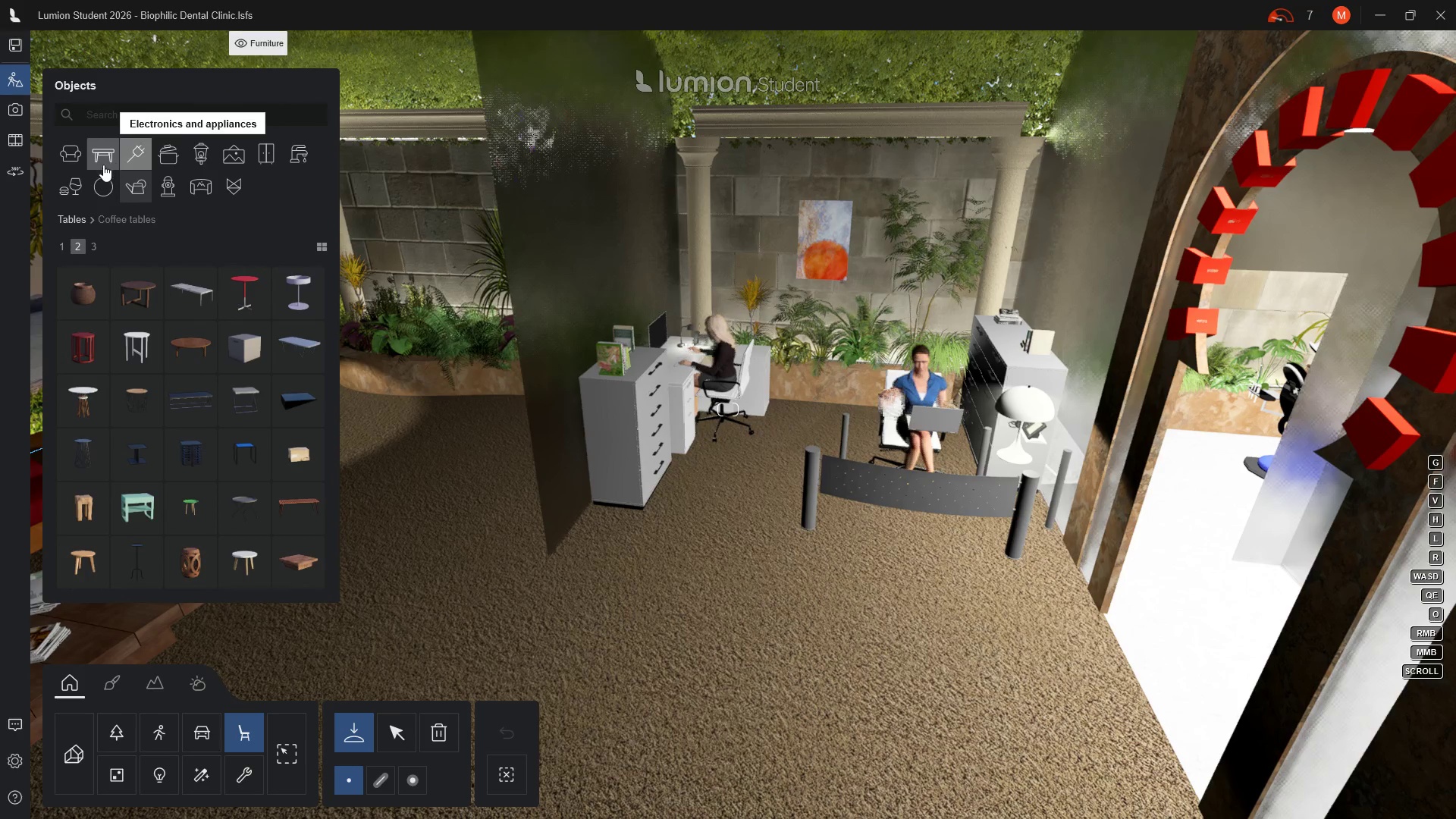 
left_click([193, 151])
 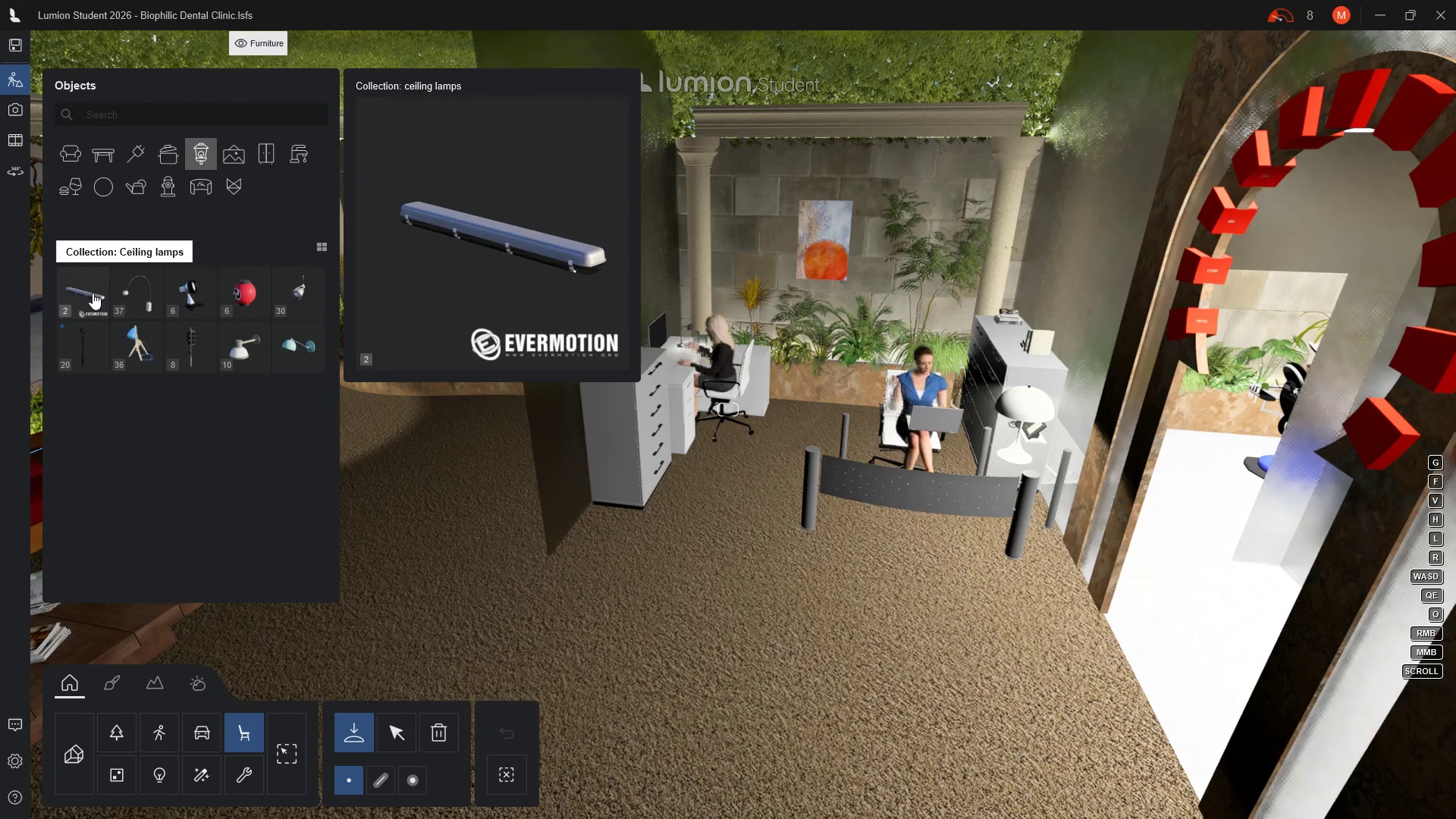 
wait(9.03)
 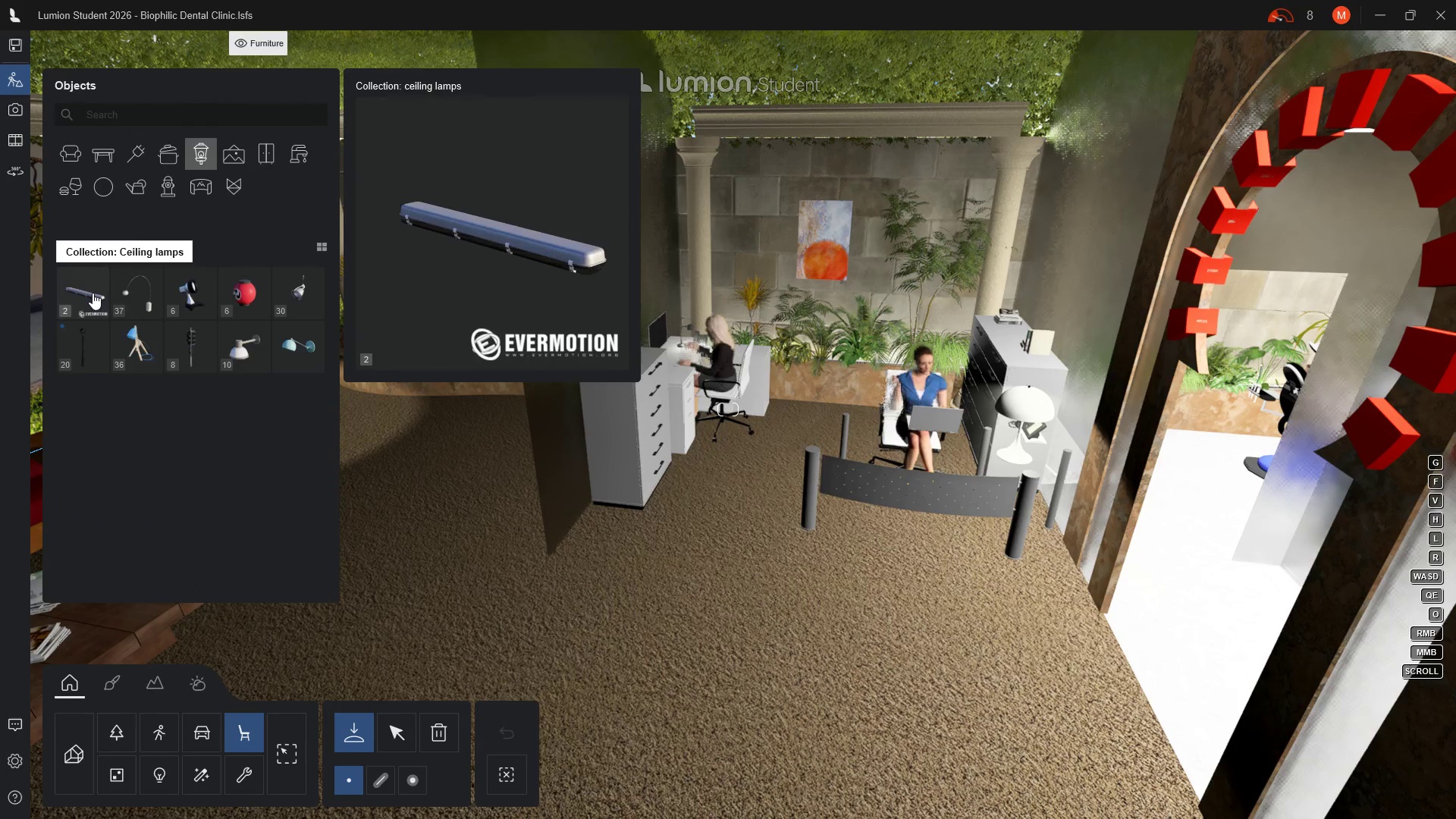 
mouse_move([111, 349])
 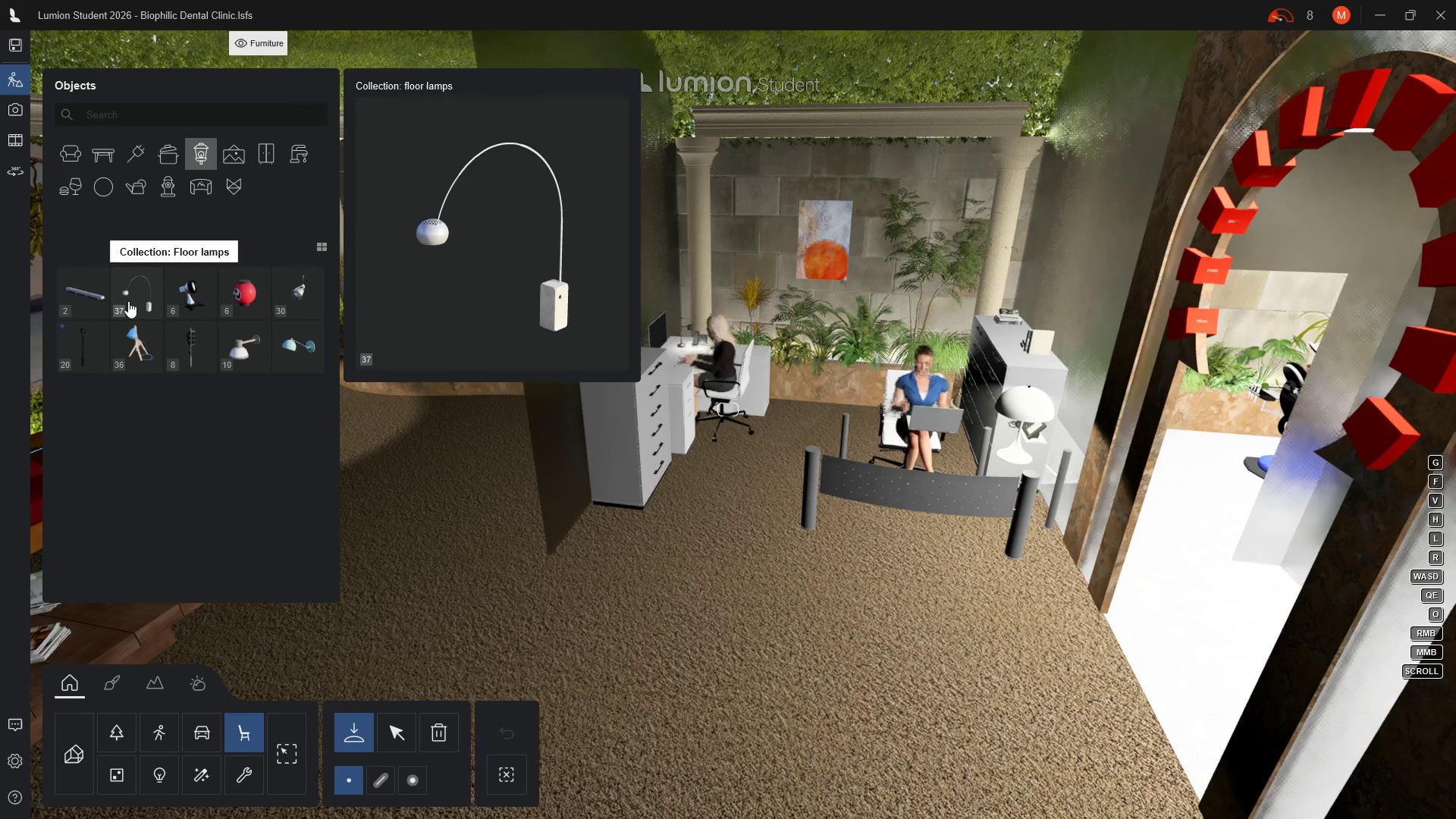 
mouse_move([128, 298])
 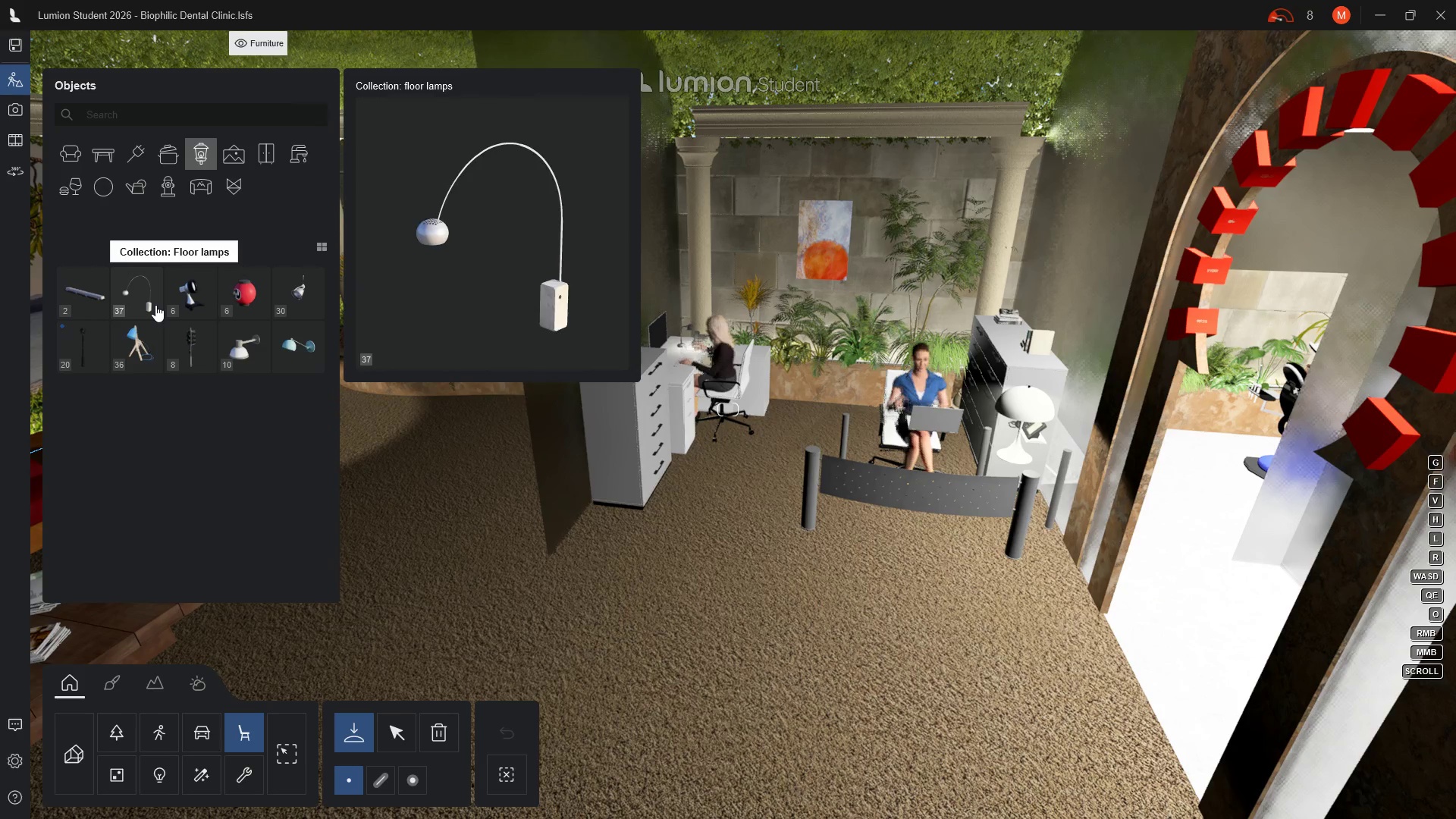 
wait(11.65)
 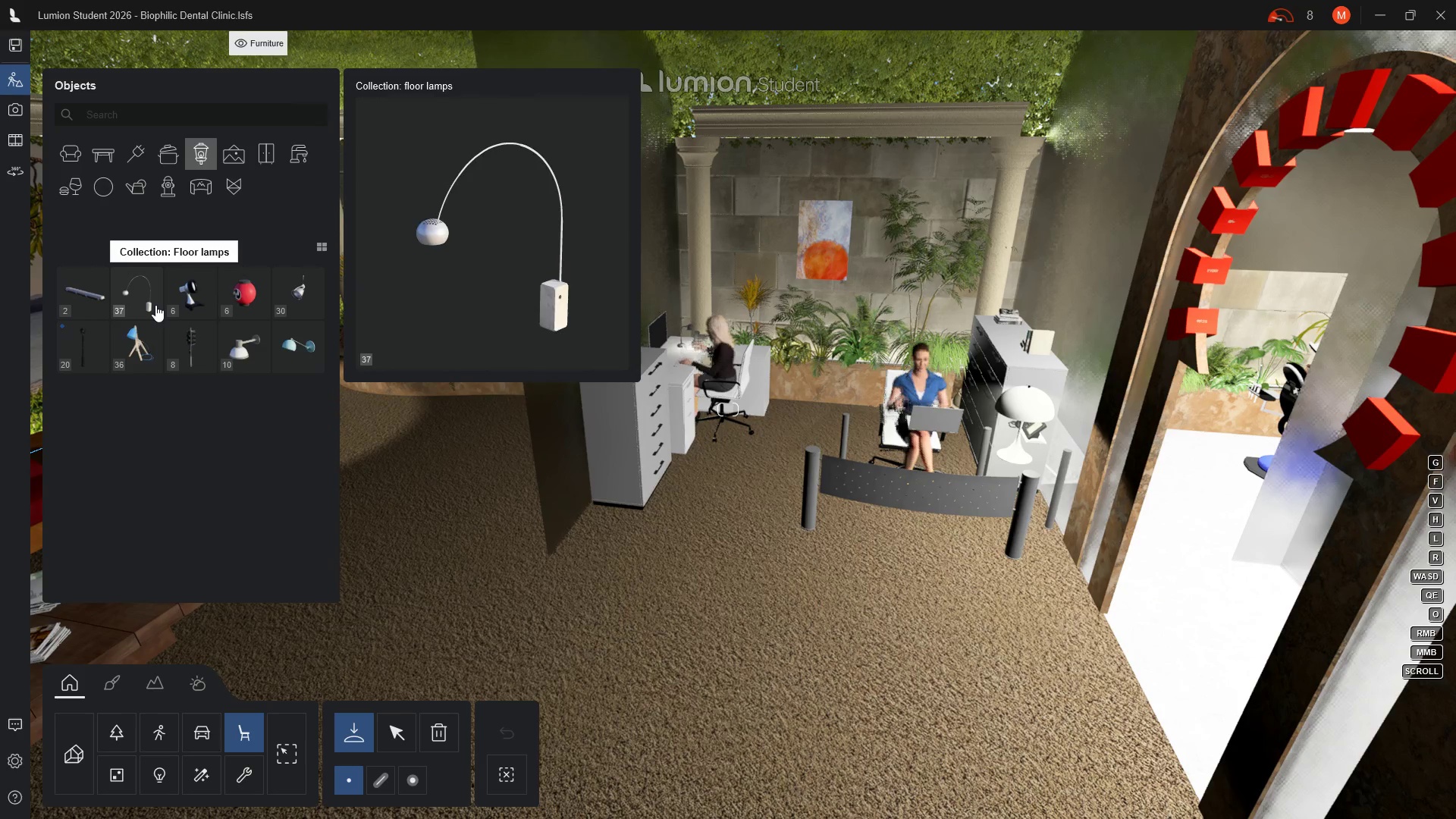 
left_click([84, 292])
 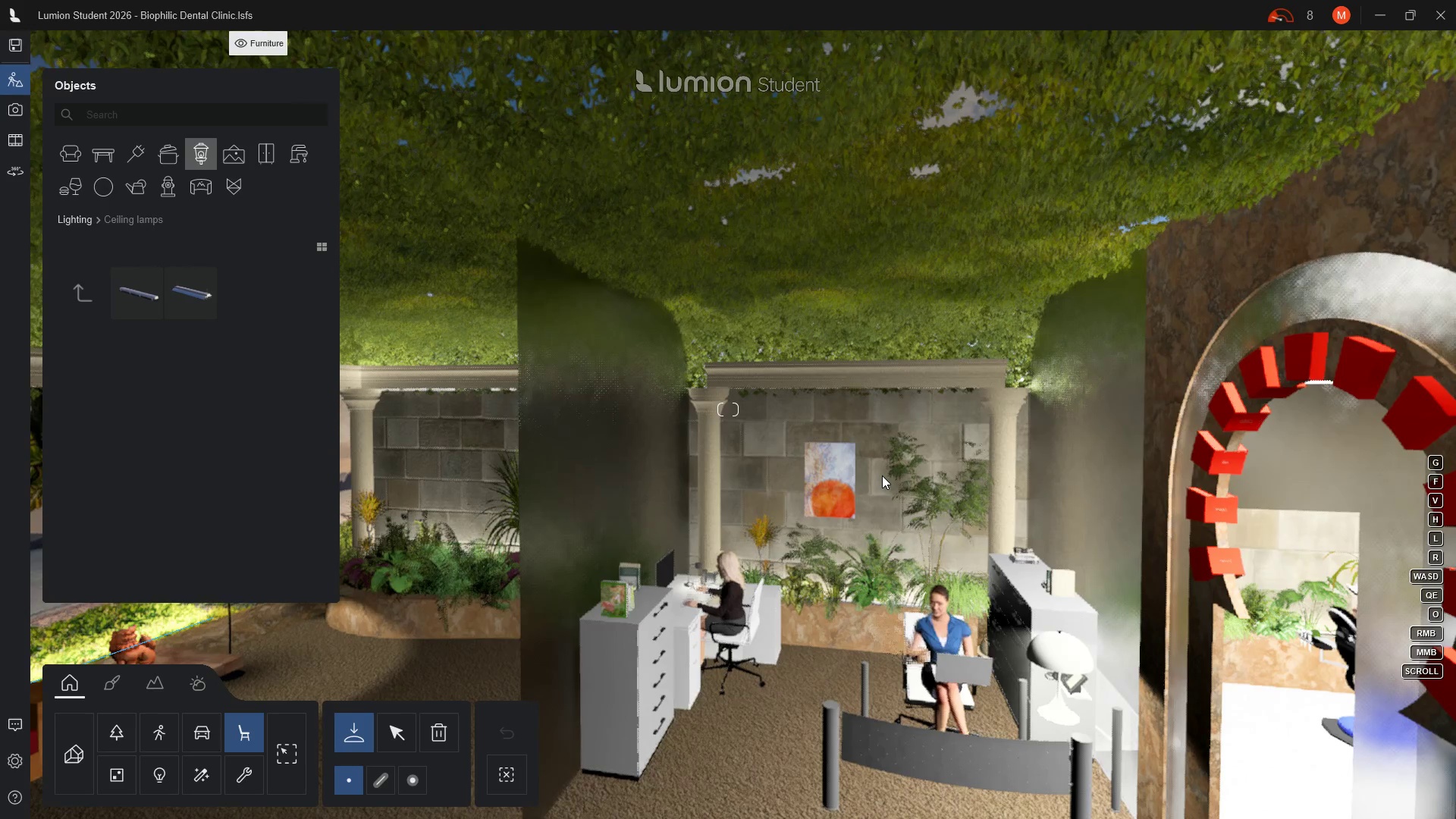 
wait(7.24)
 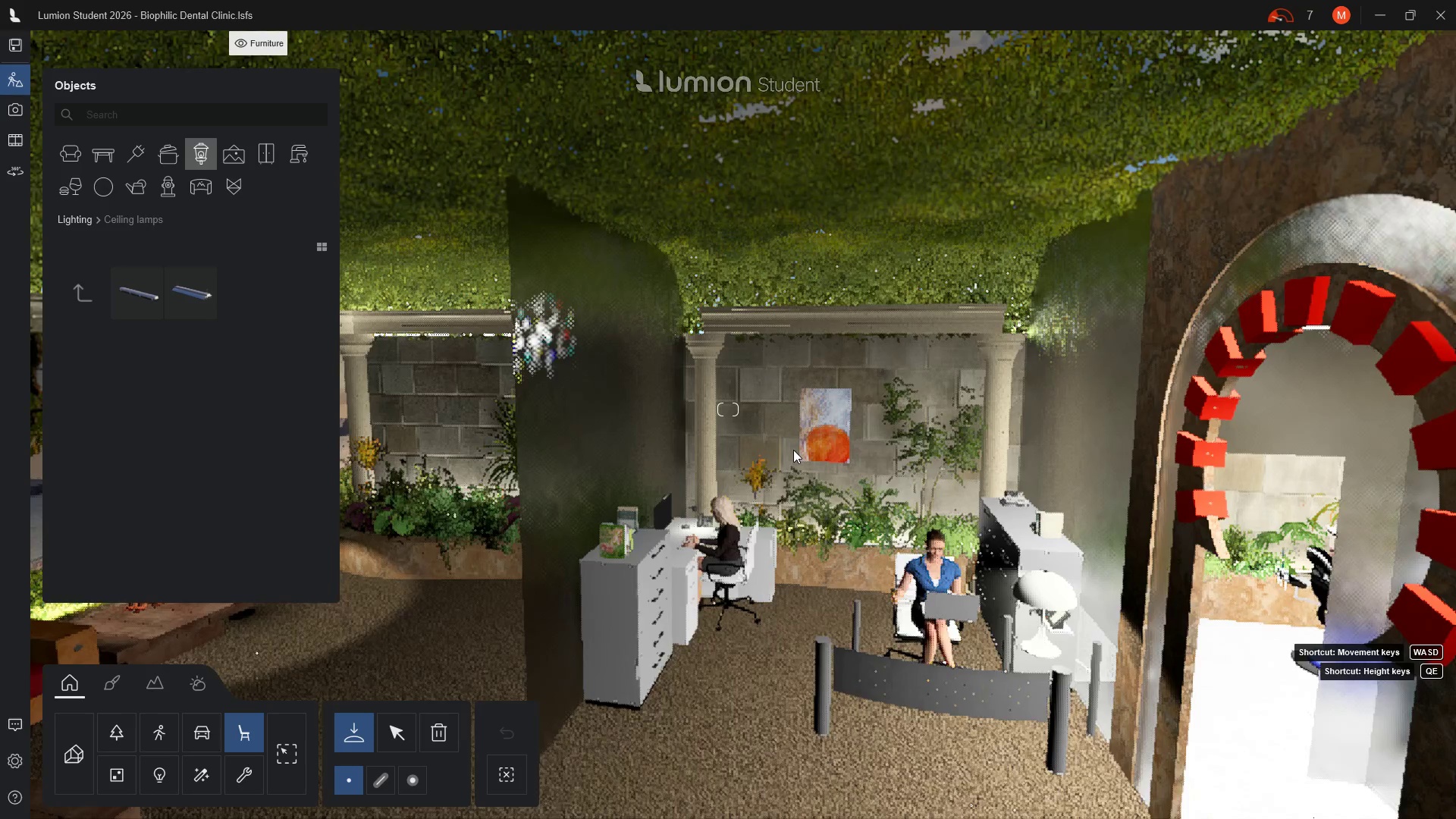 
mouse_move([186, 287])
 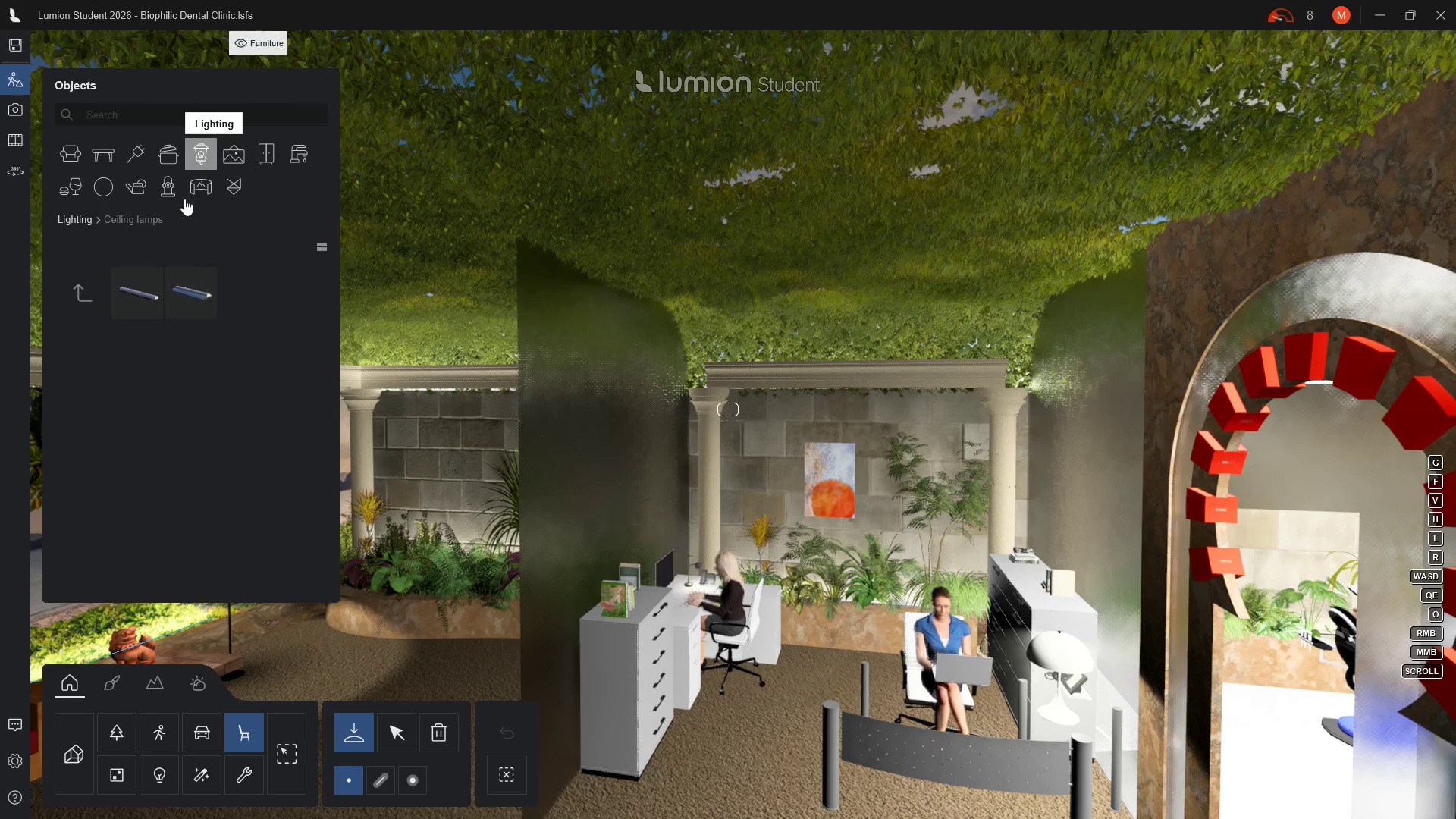 
left_click([87, 298])
 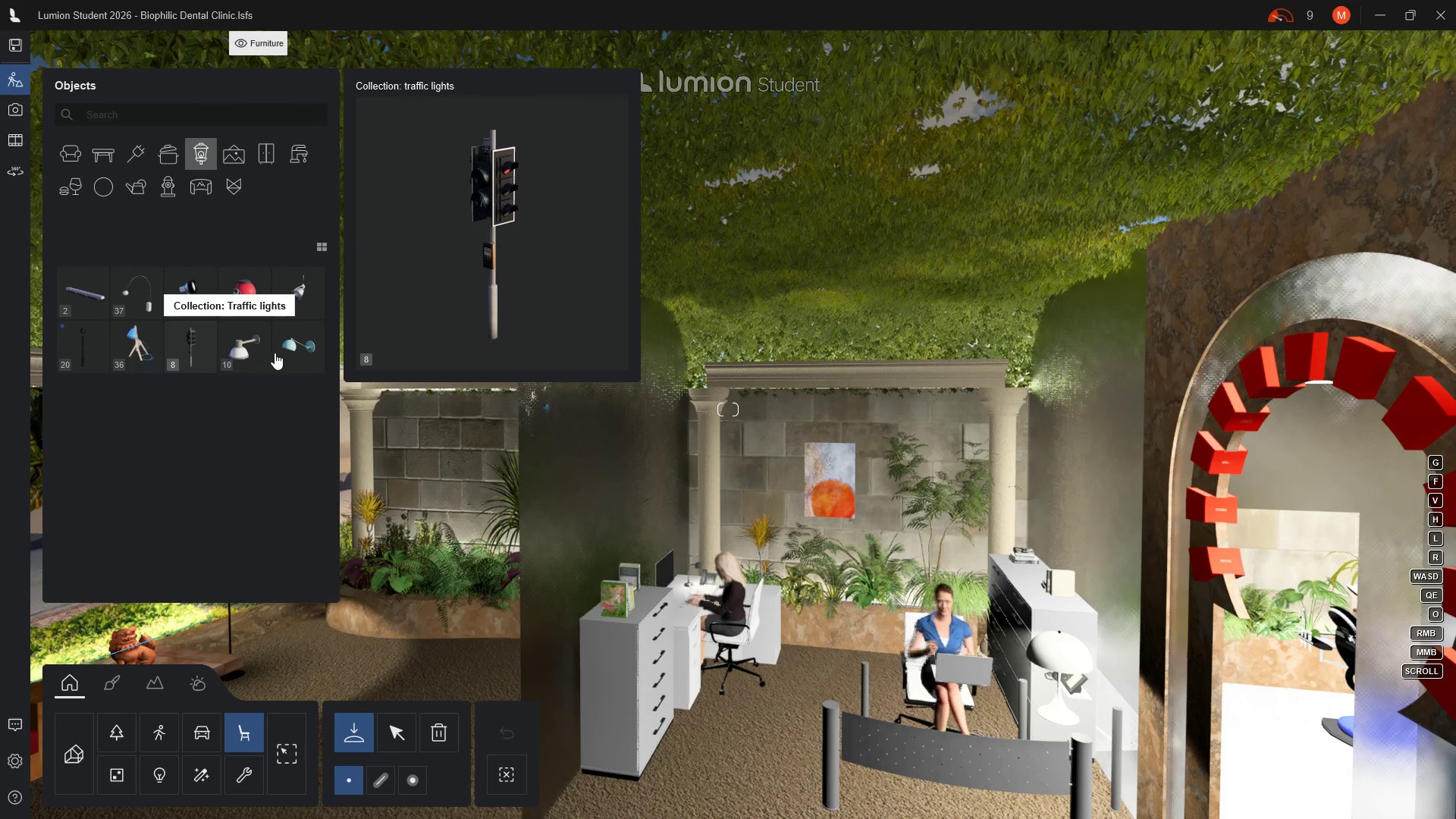 
wait(5.91)
 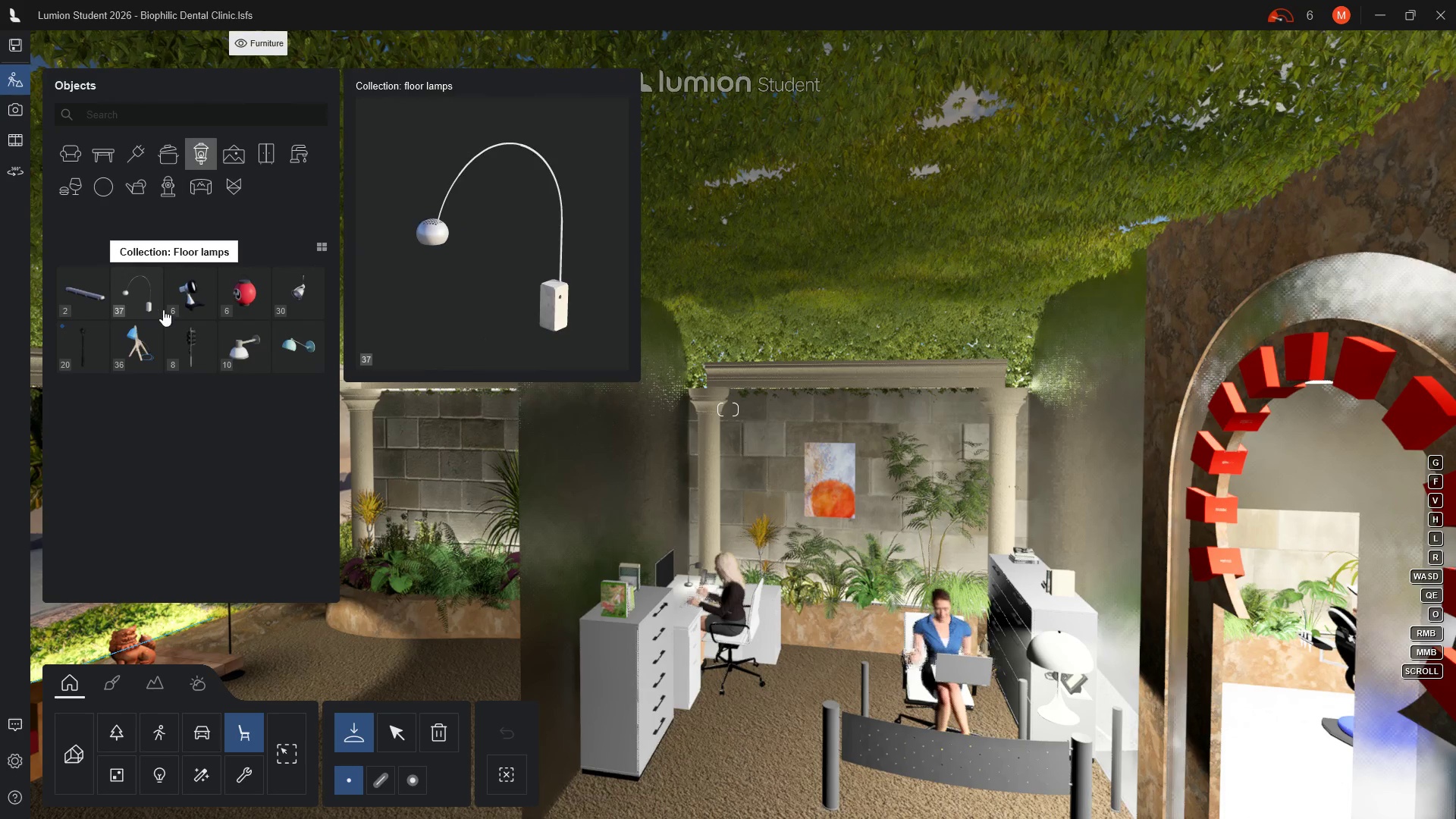 
left_click([259, 353])
 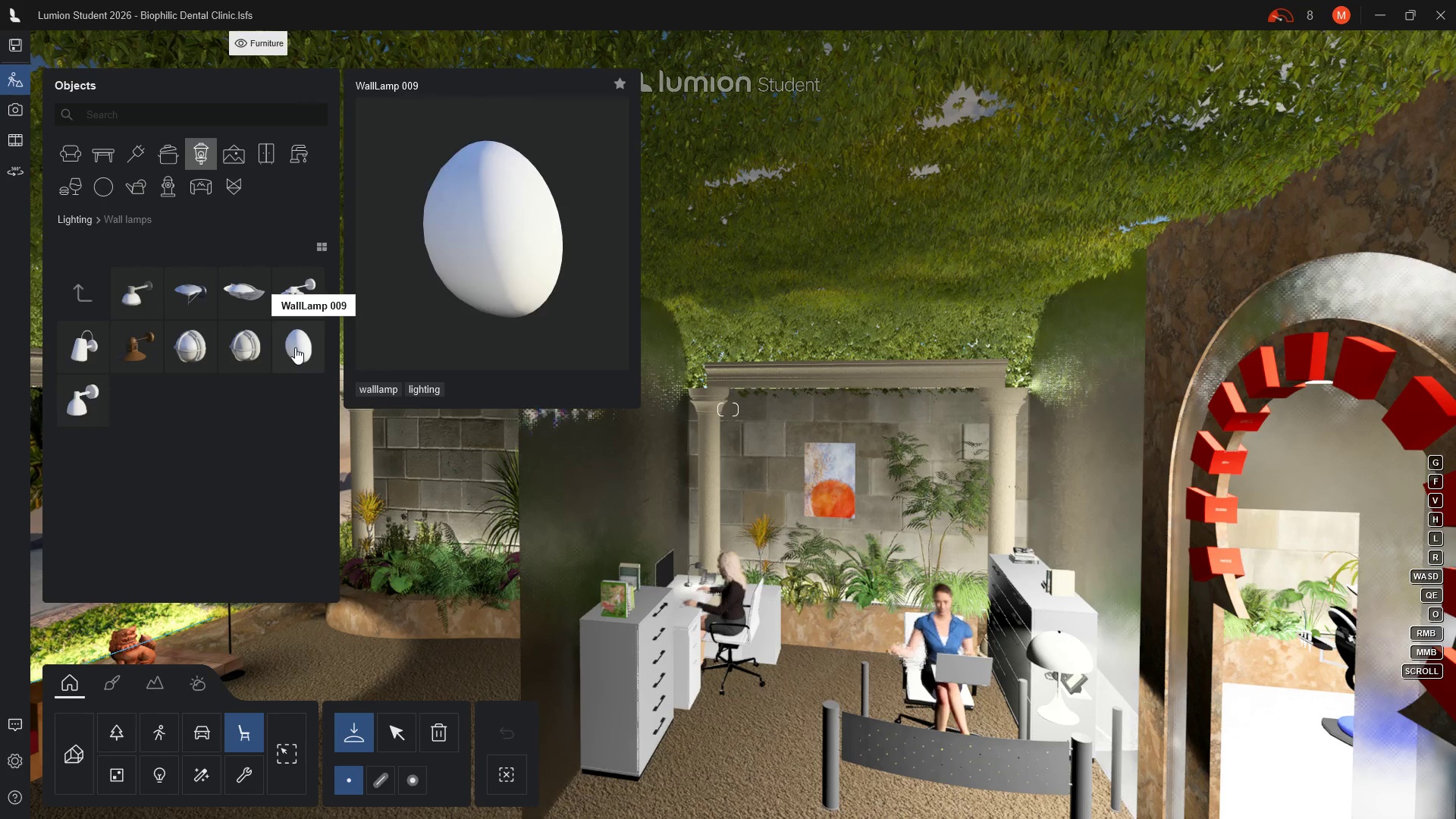 
wait(16.72)
 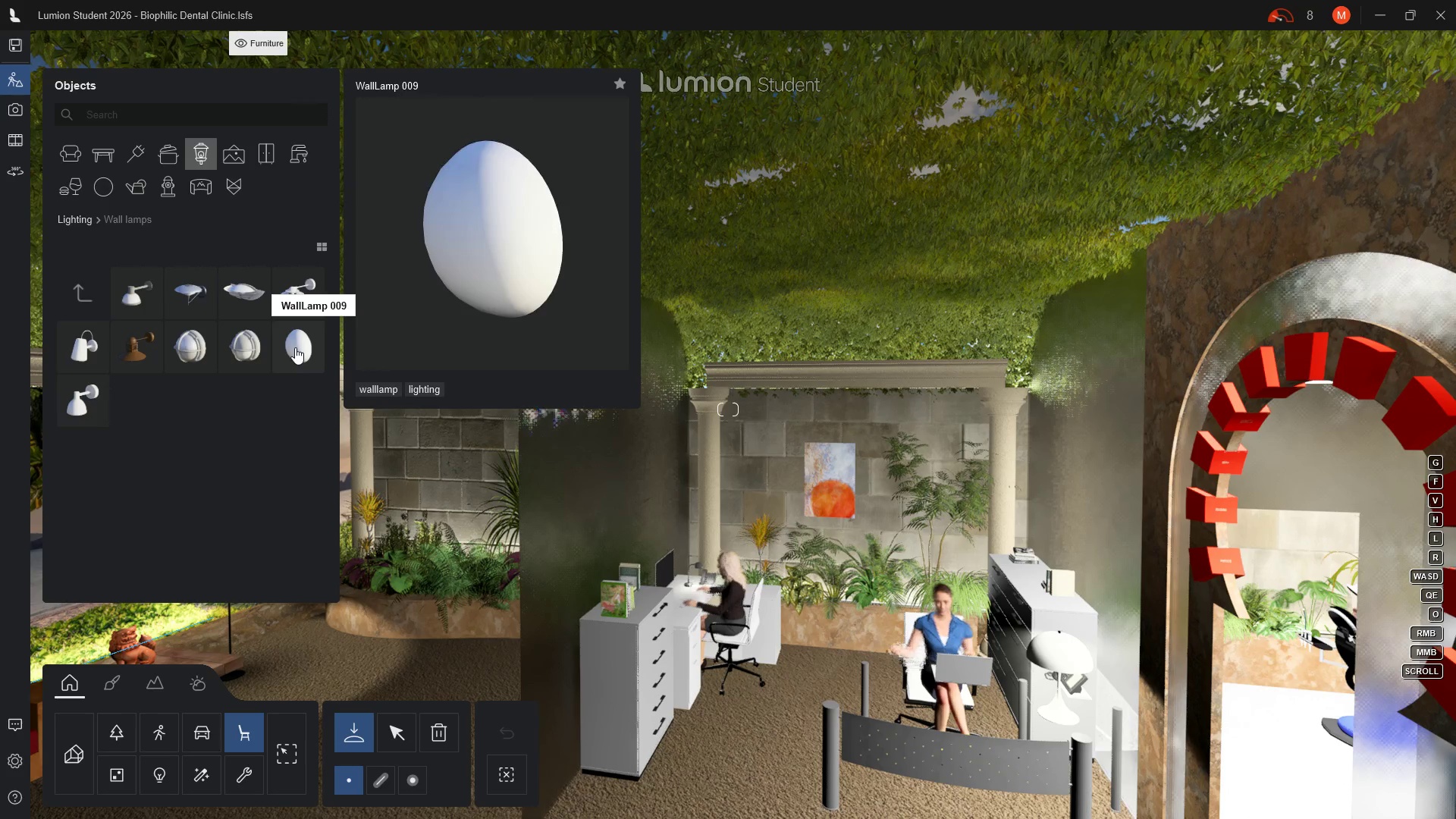 
left_click([111, 192])
 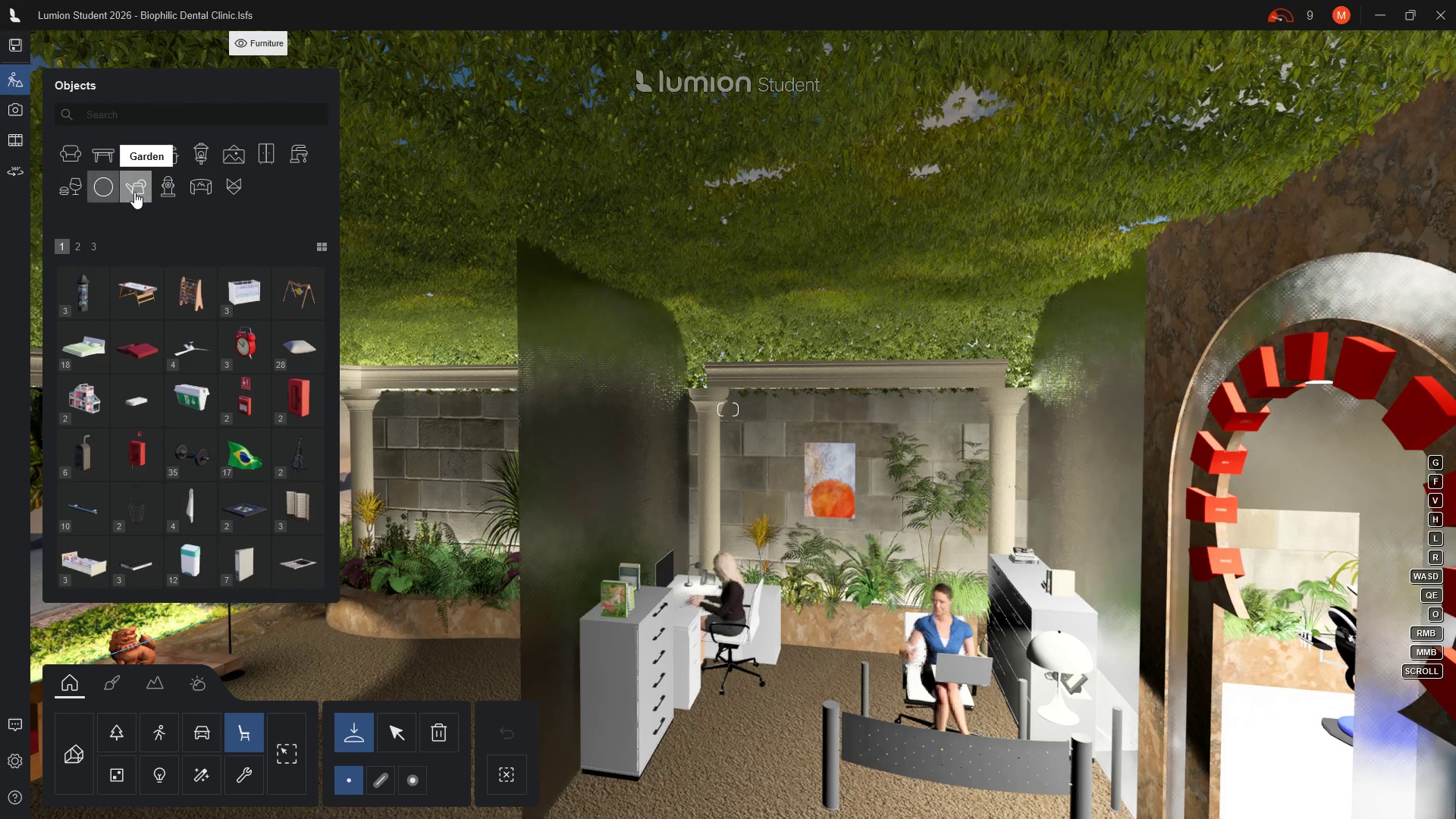 
wait(6.41)
 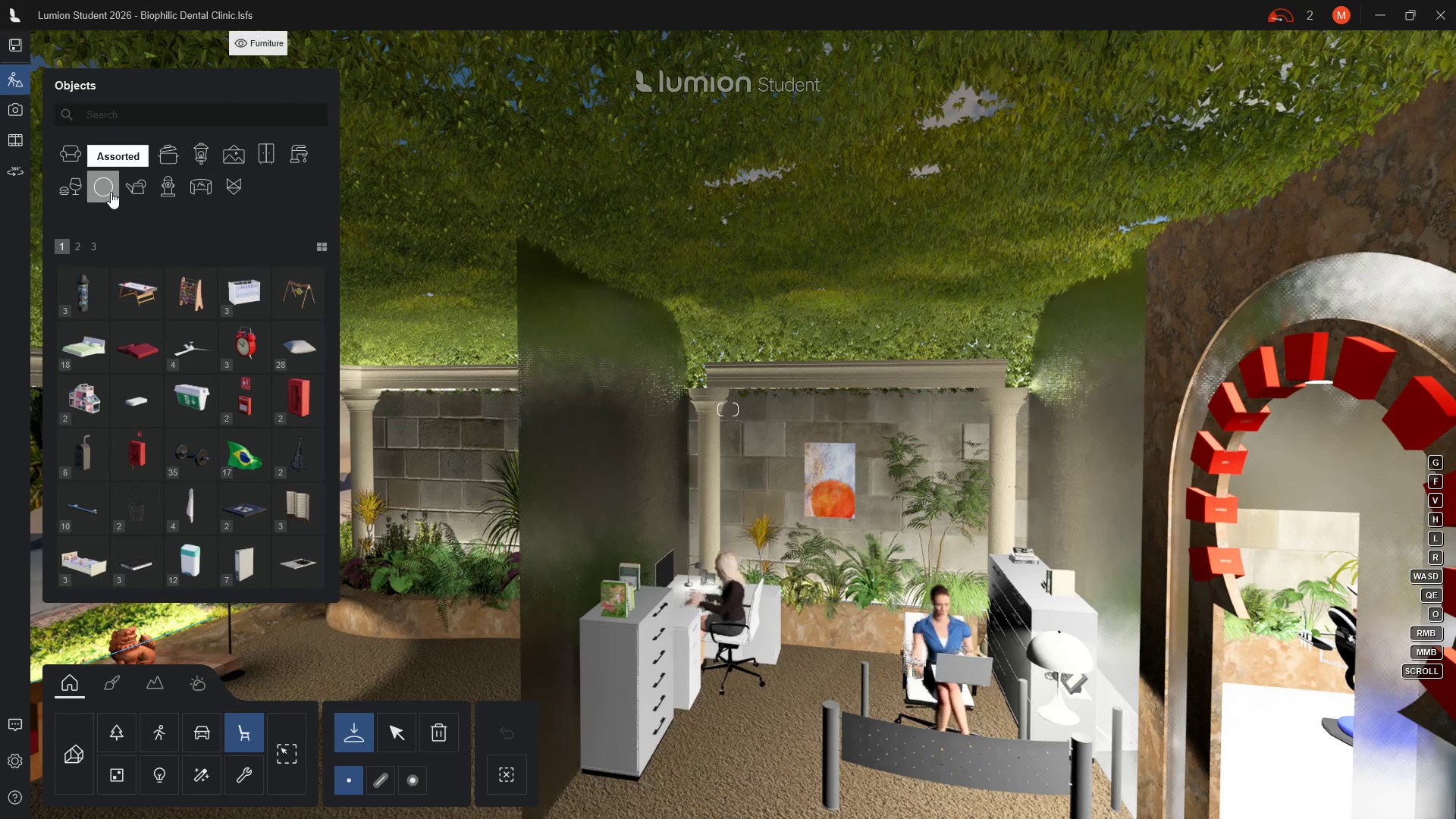 
left_click([160, 187])
 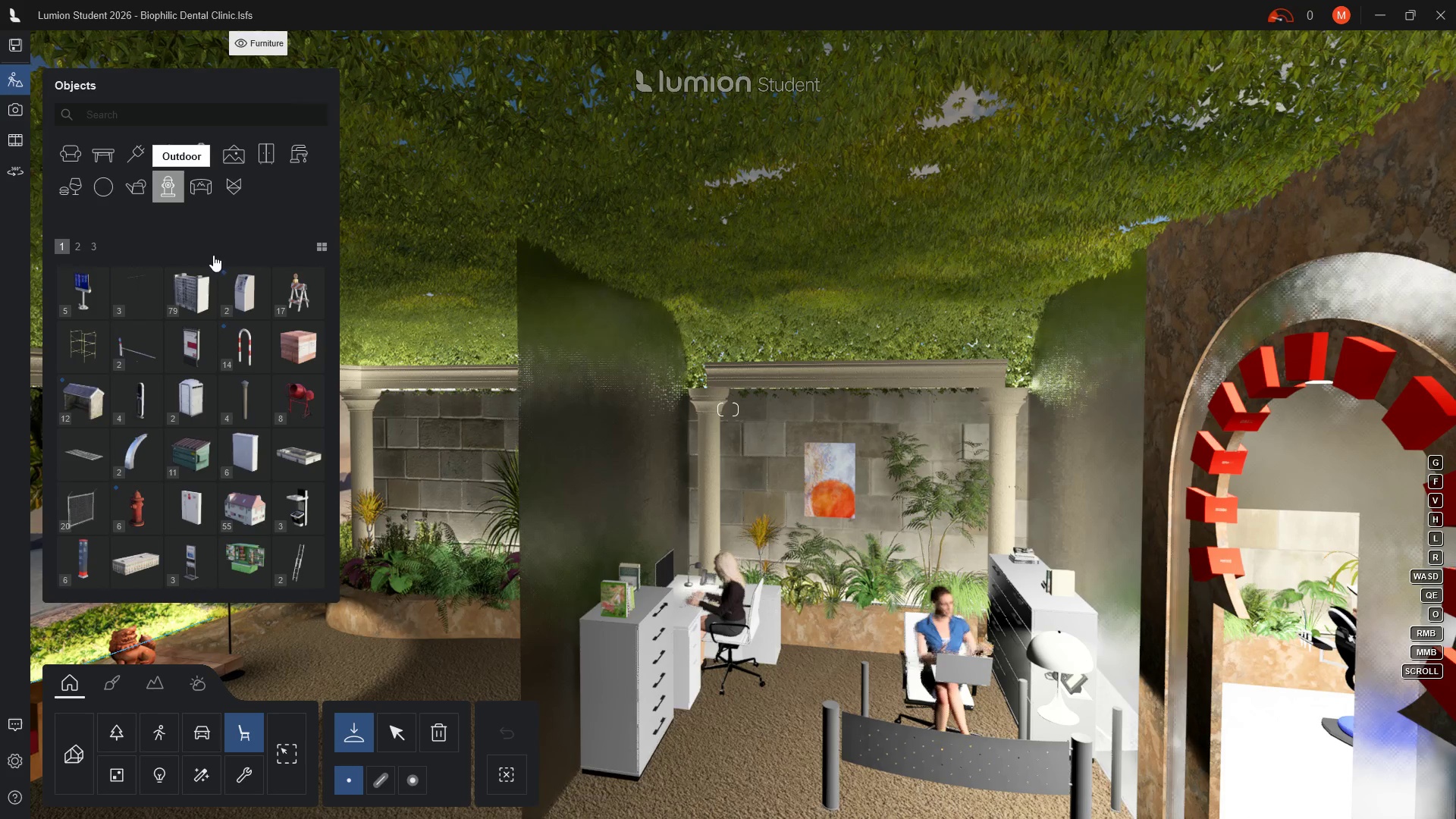 
mouse_move([247, 397])
 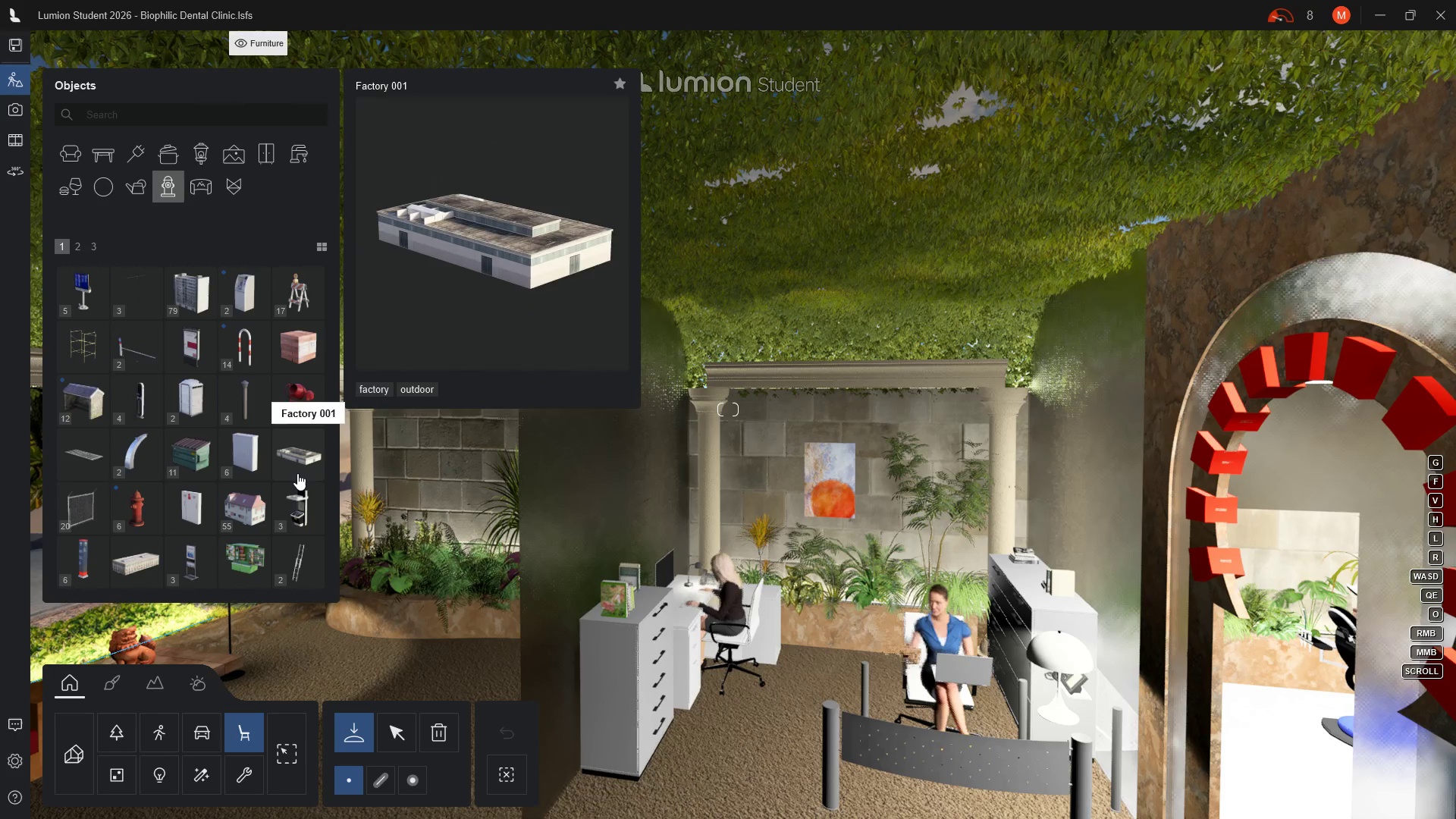 
scroll: coordinate [239, 499], scroll_direction: down, amount: 2.0
 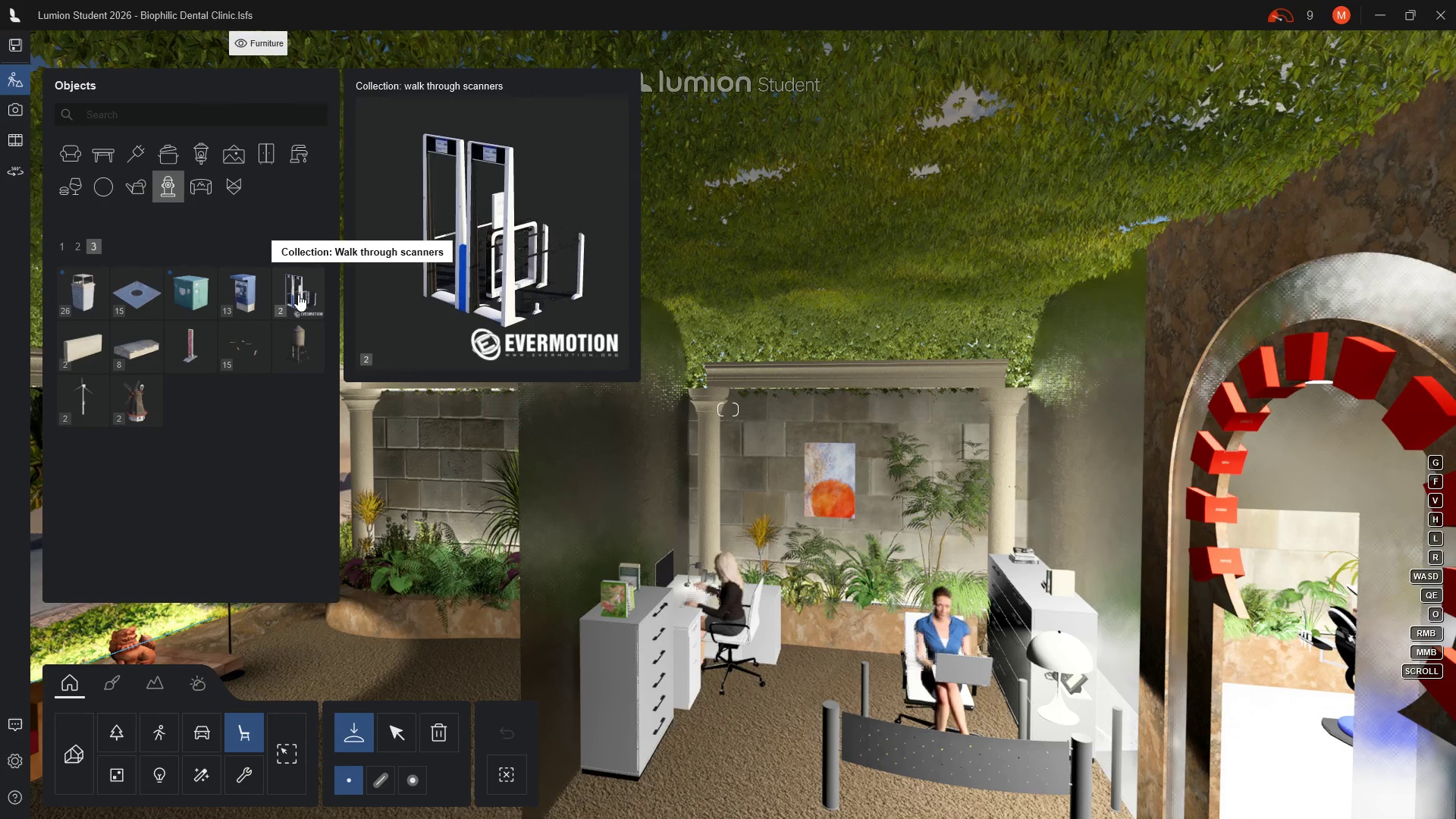 
wait(10.65)
 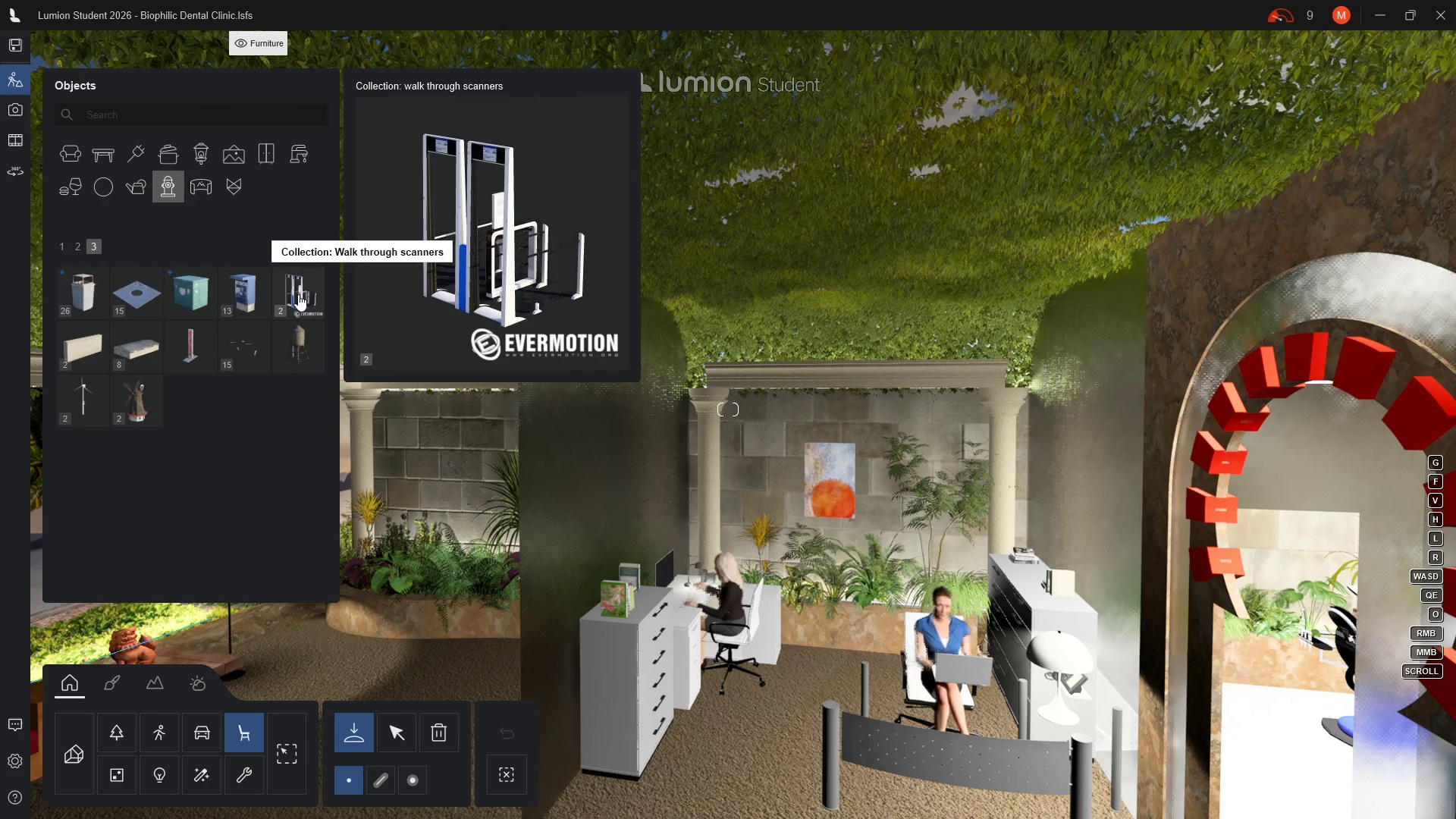 
scroll: coordinate [130, 297], scroll_direction: up, amount: 1.0
 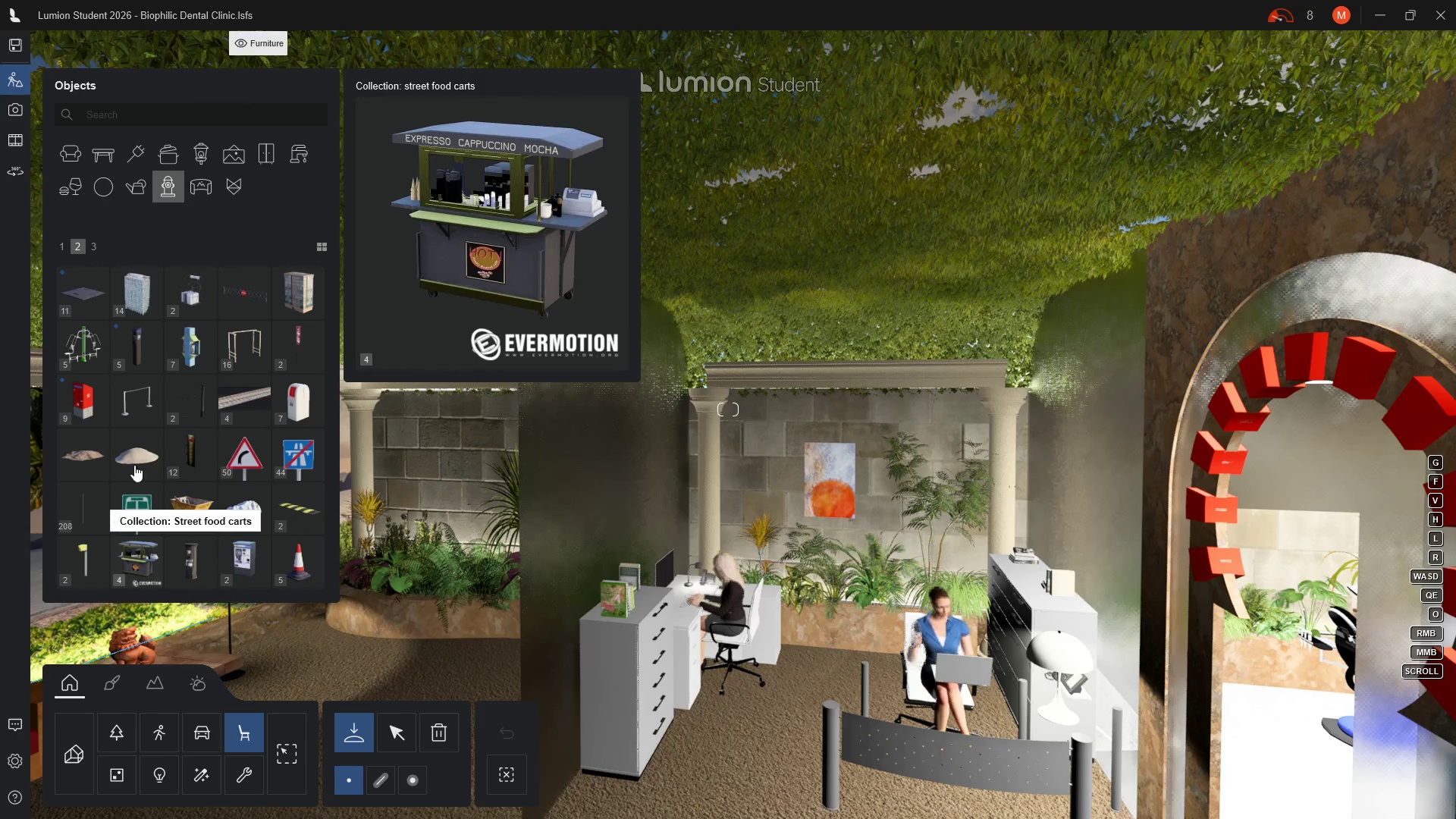 
wait(6.1)
 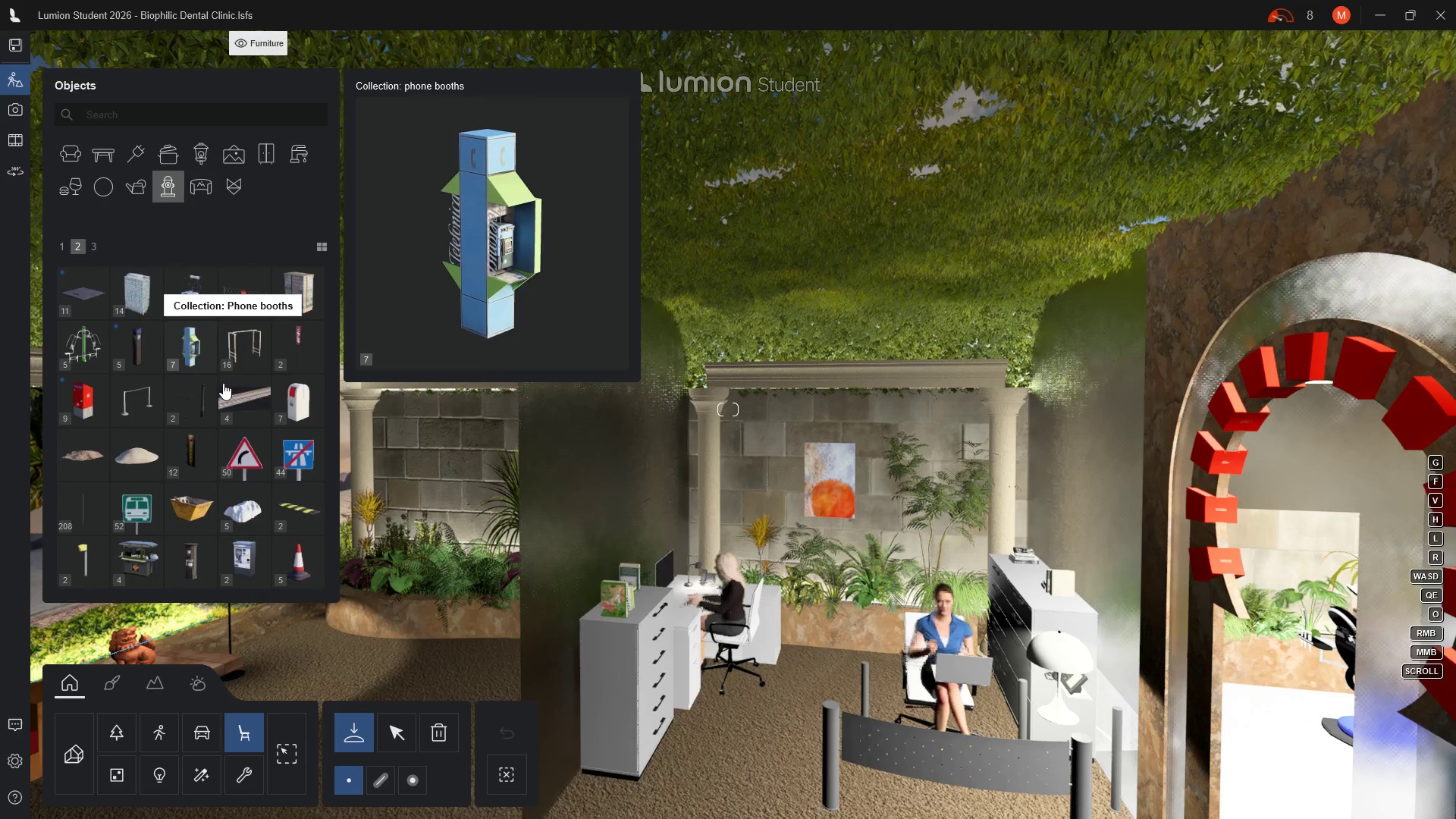 
mouse_move([100, 286])
 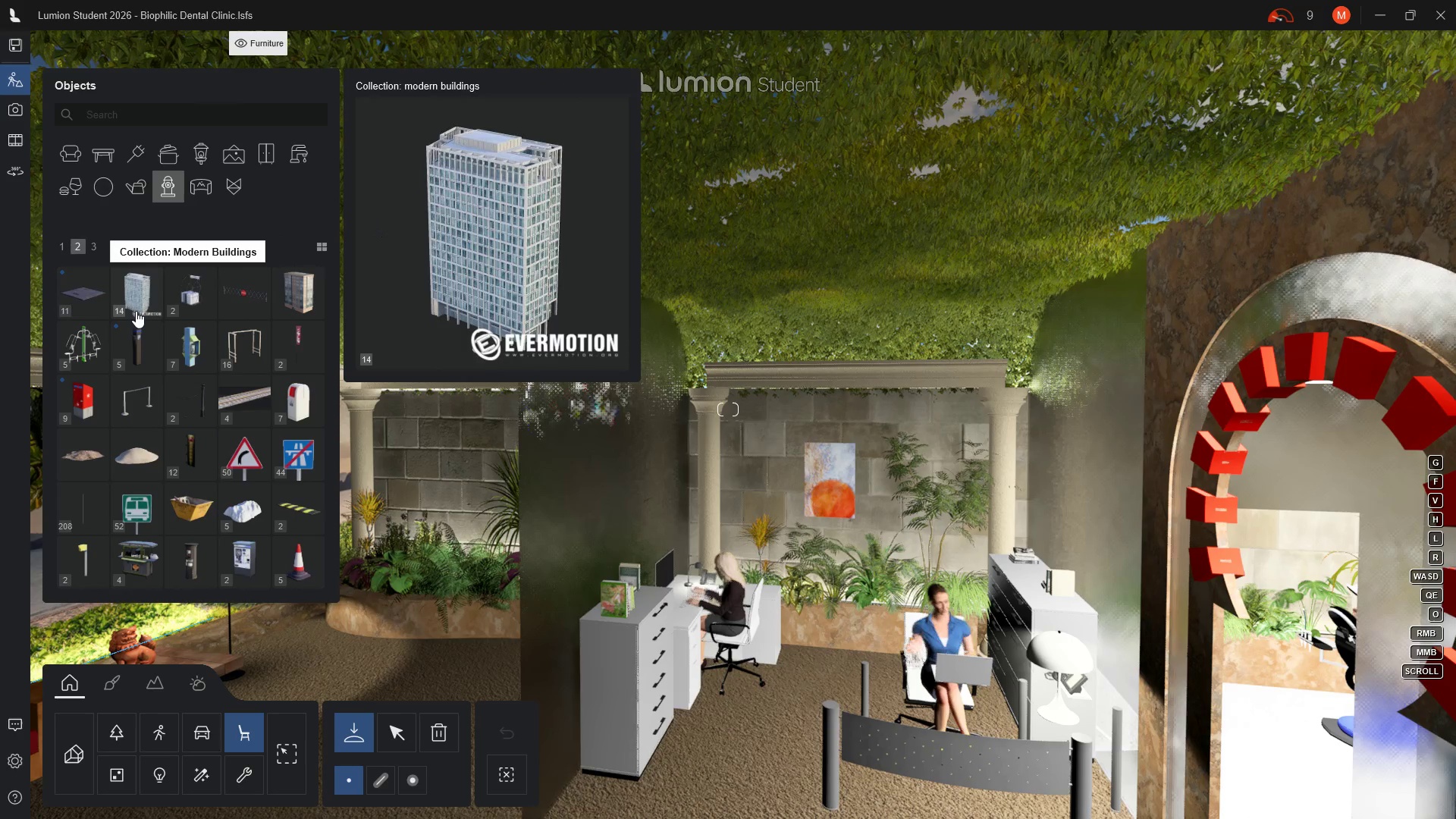 
scroll: coordinate [136, 311], scroll_direction: up, amount: 1.0
 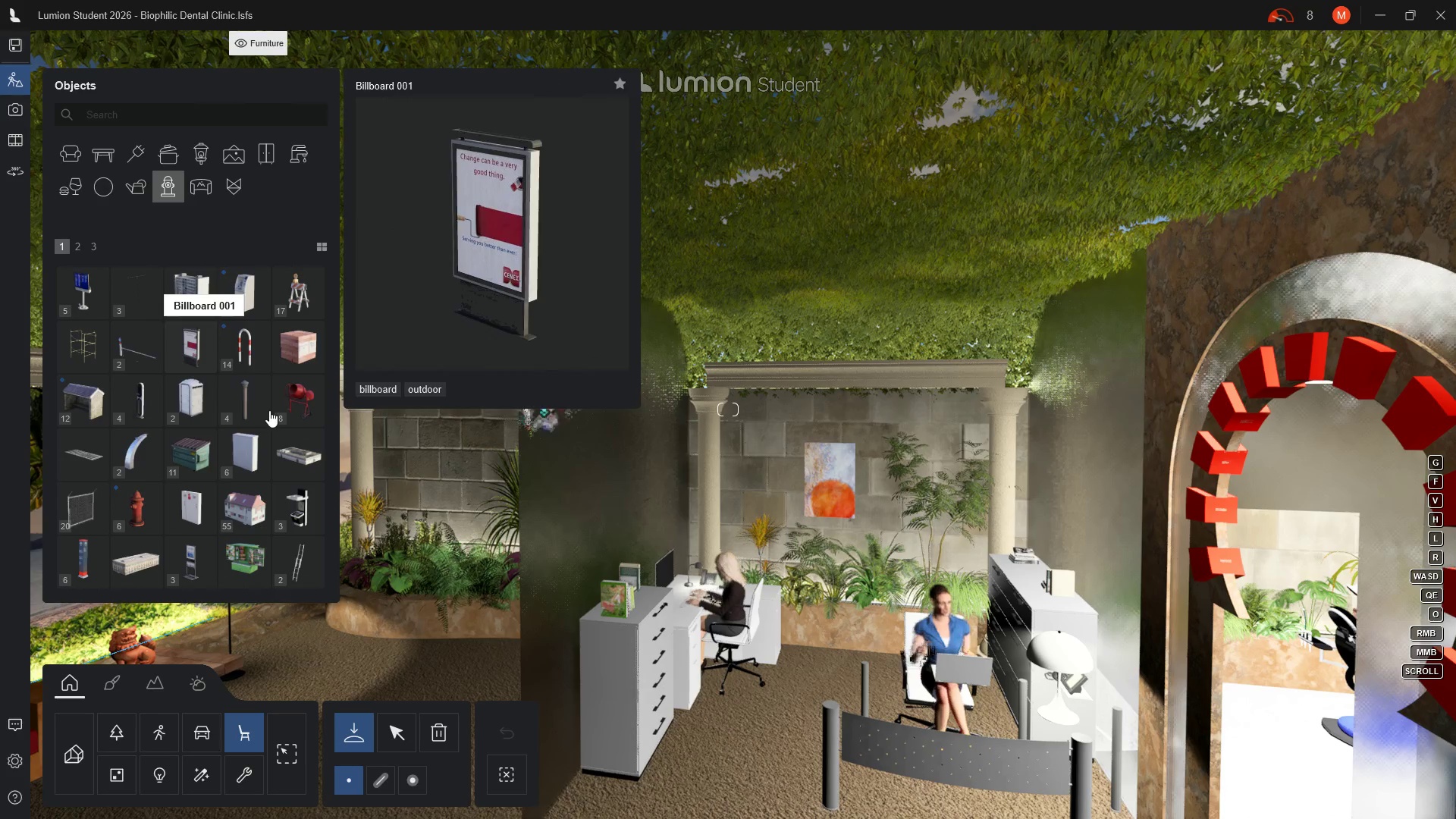 
mouse_move([168, 325])
 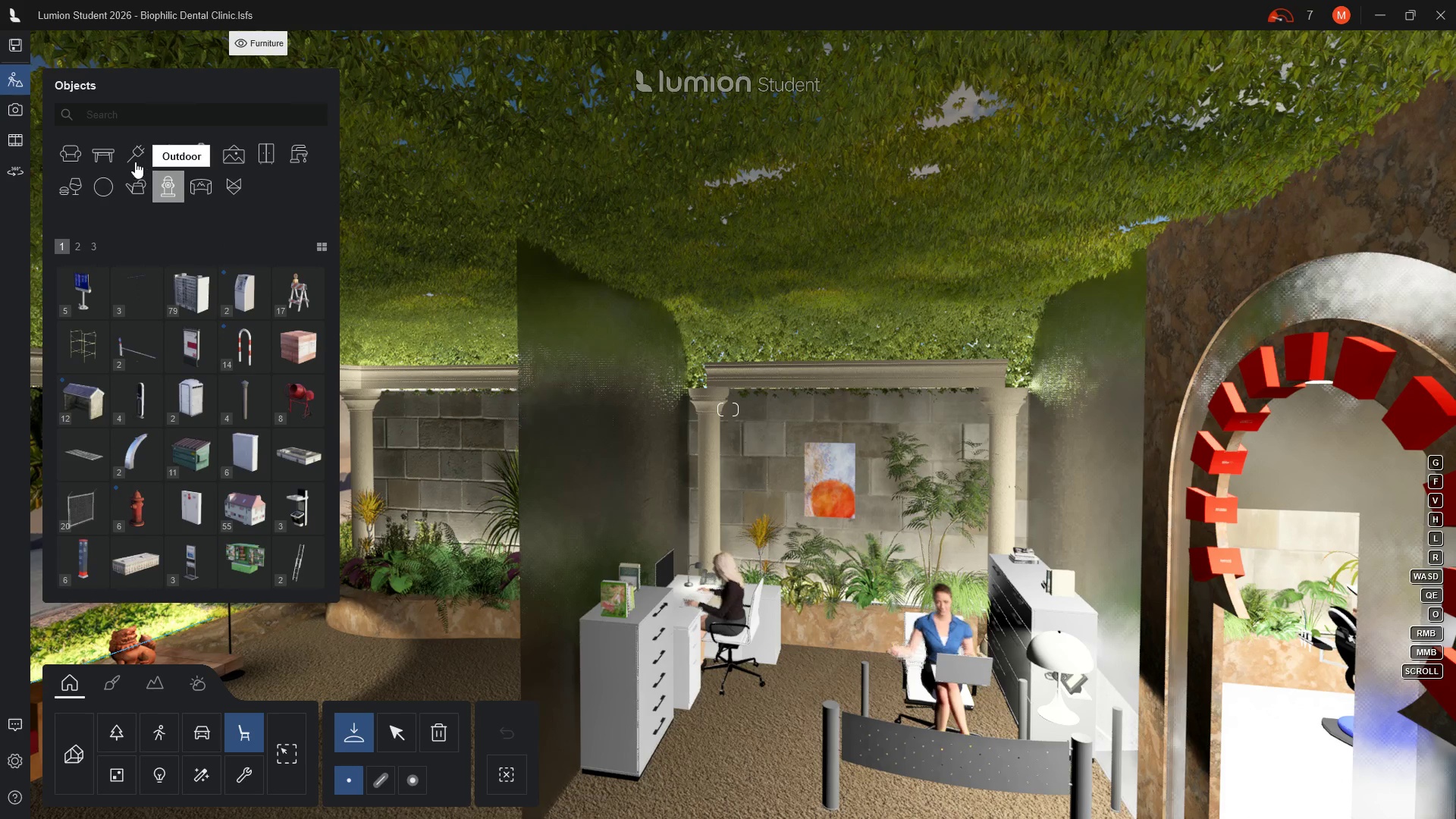 
wait(8.19)
 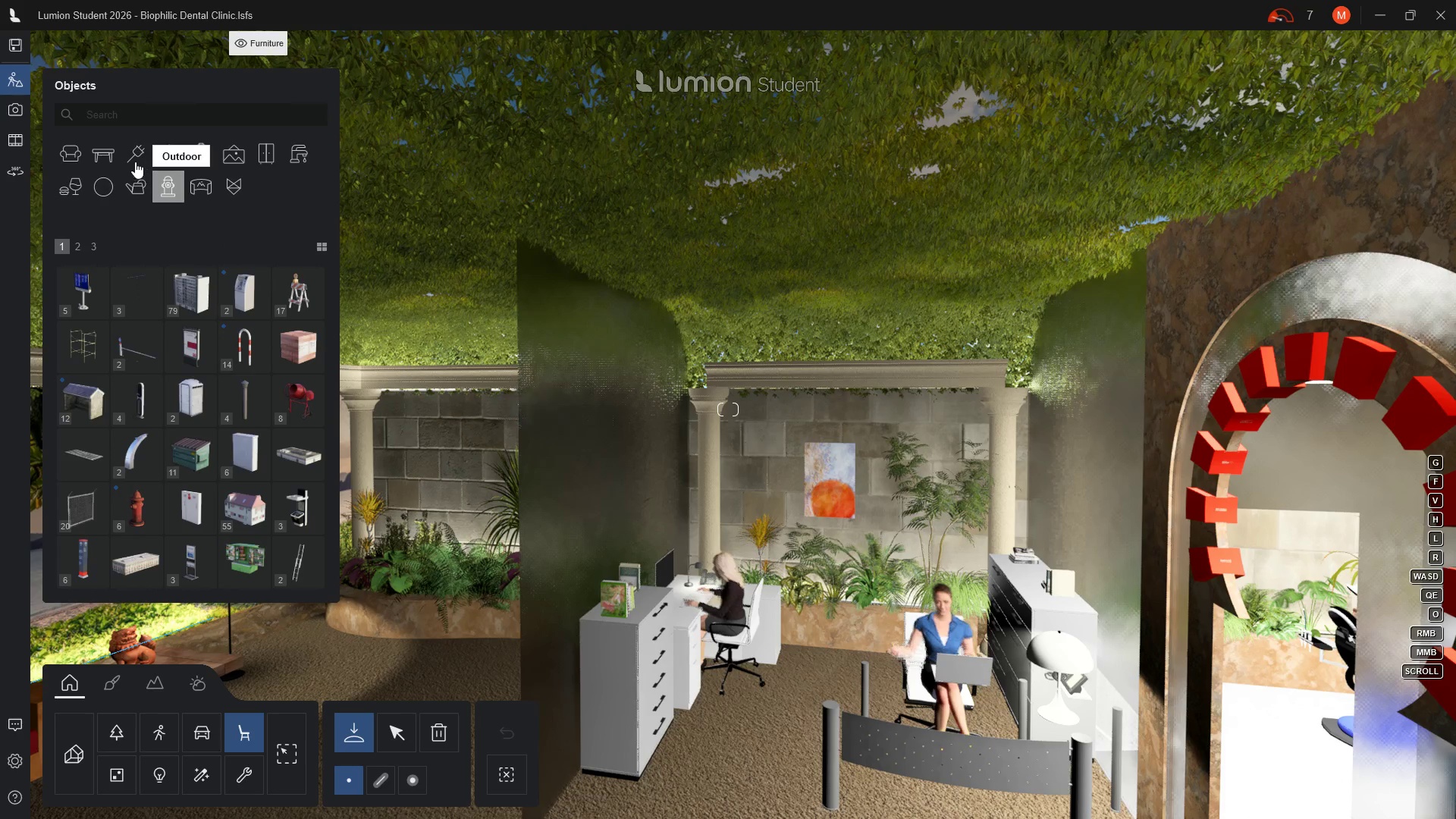 
mouse_move([122, 761])
 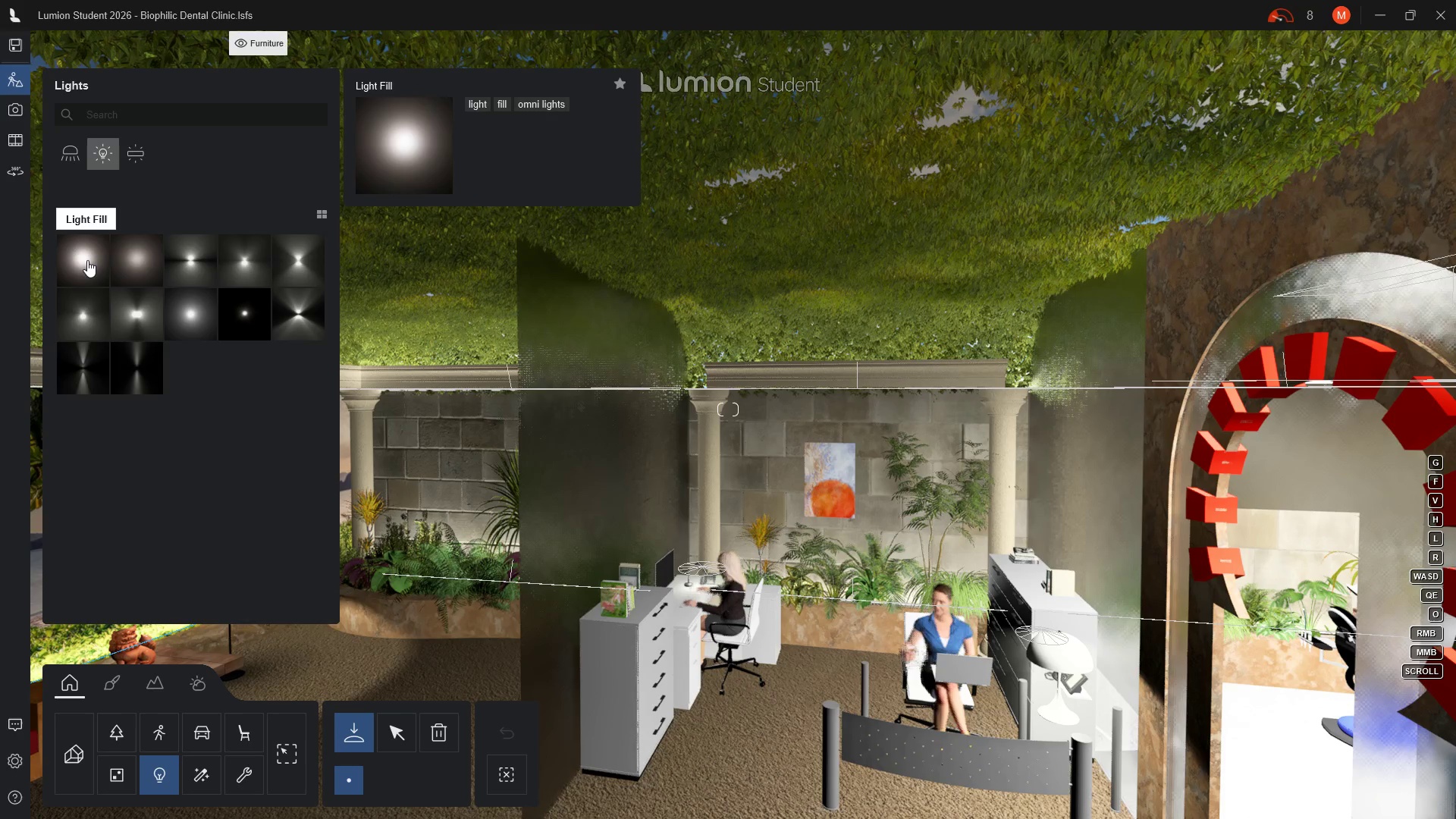 
left_click([87, 260])
 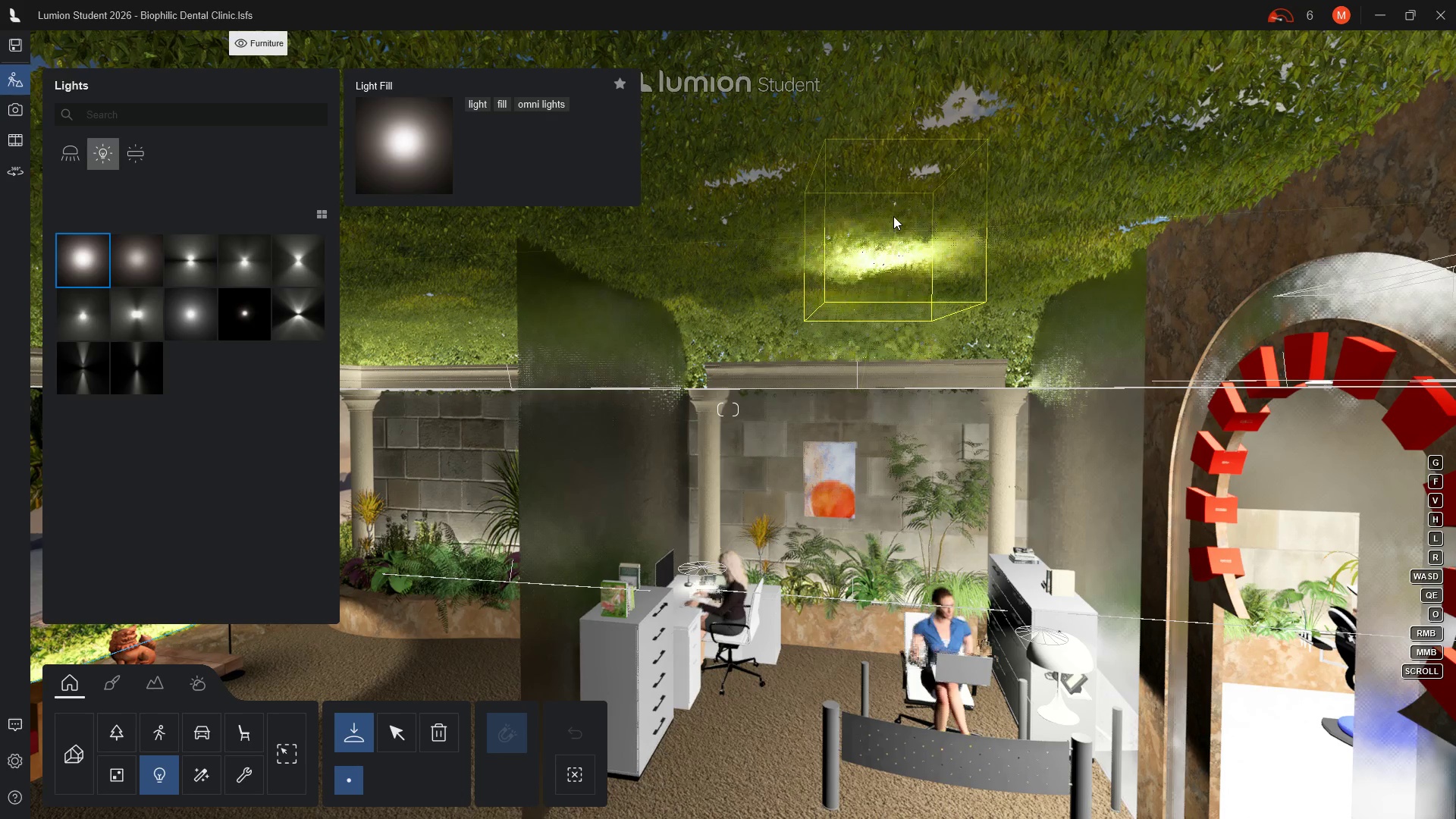 
wait(5.16)
 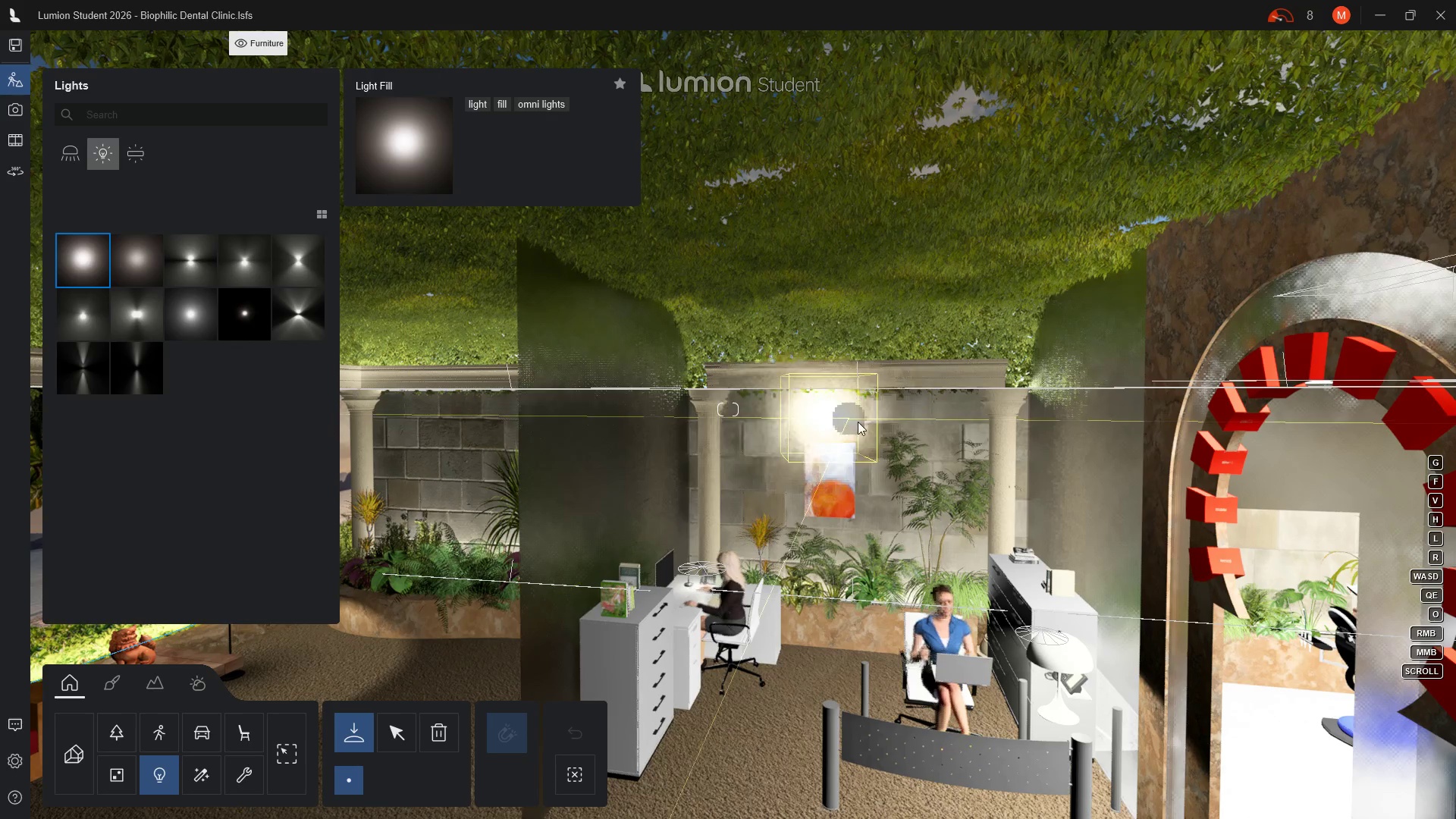 
left_click([896, 196])
 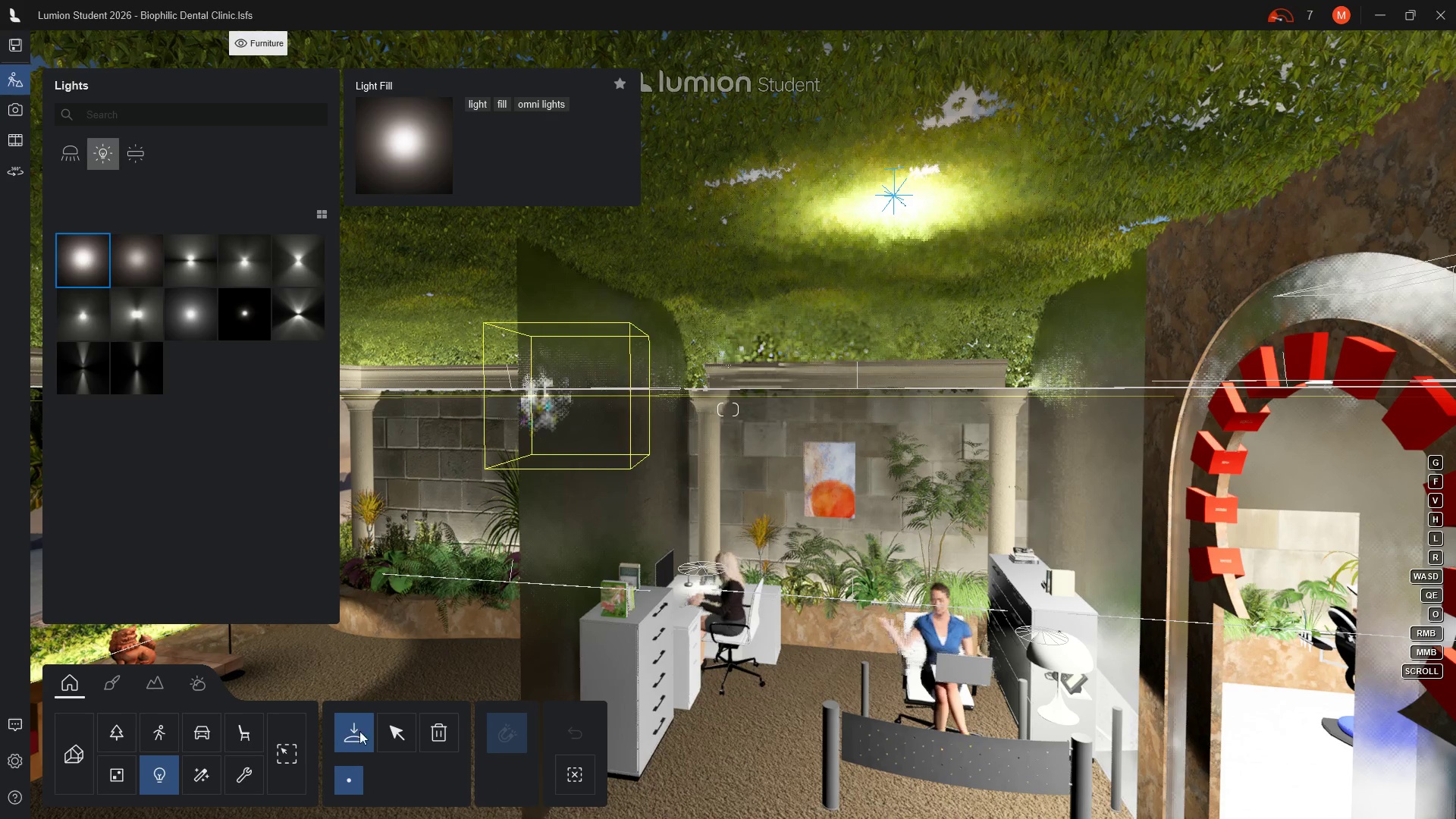 
key(Escape)
 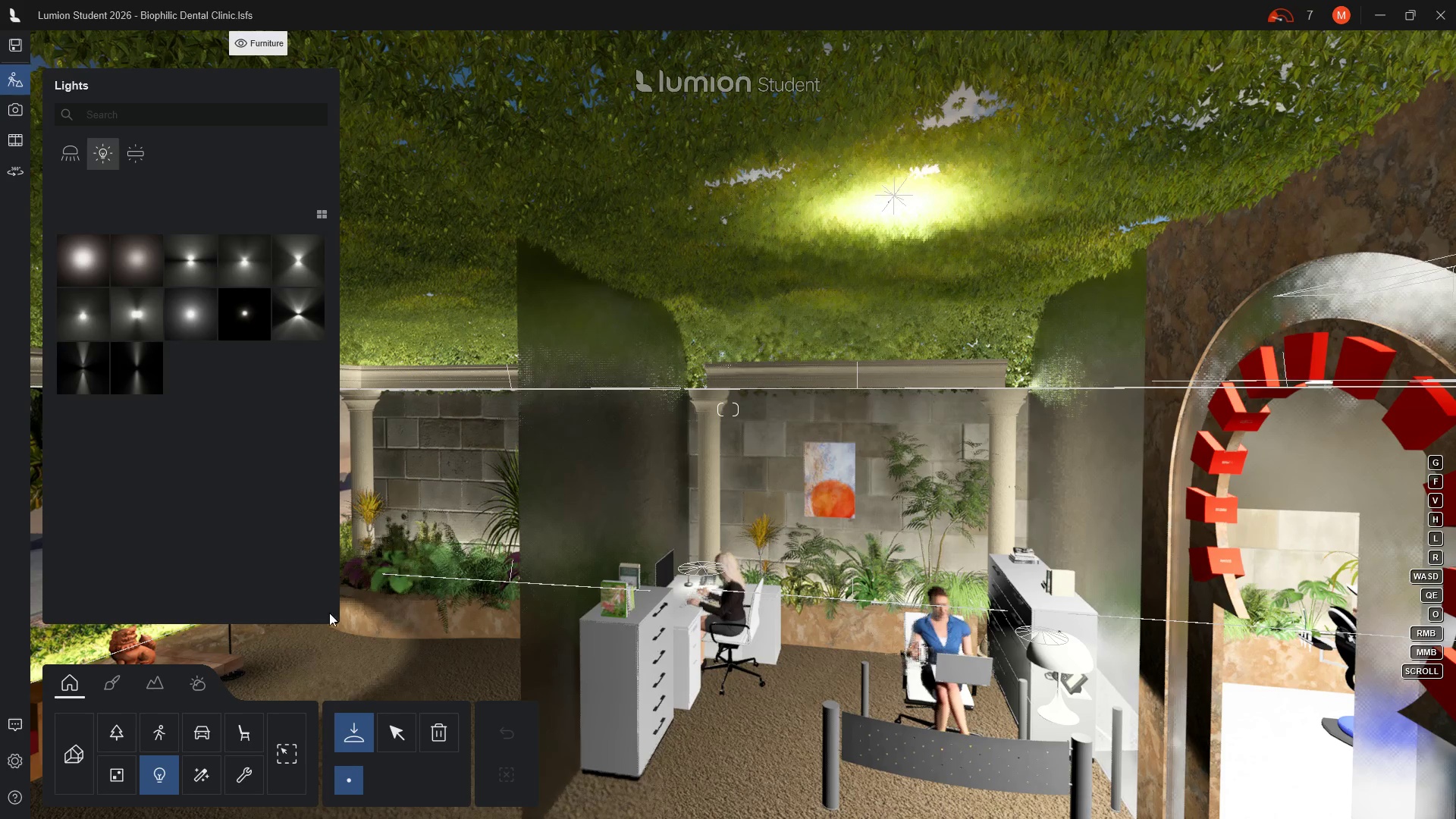 
left_click([396, 733])
 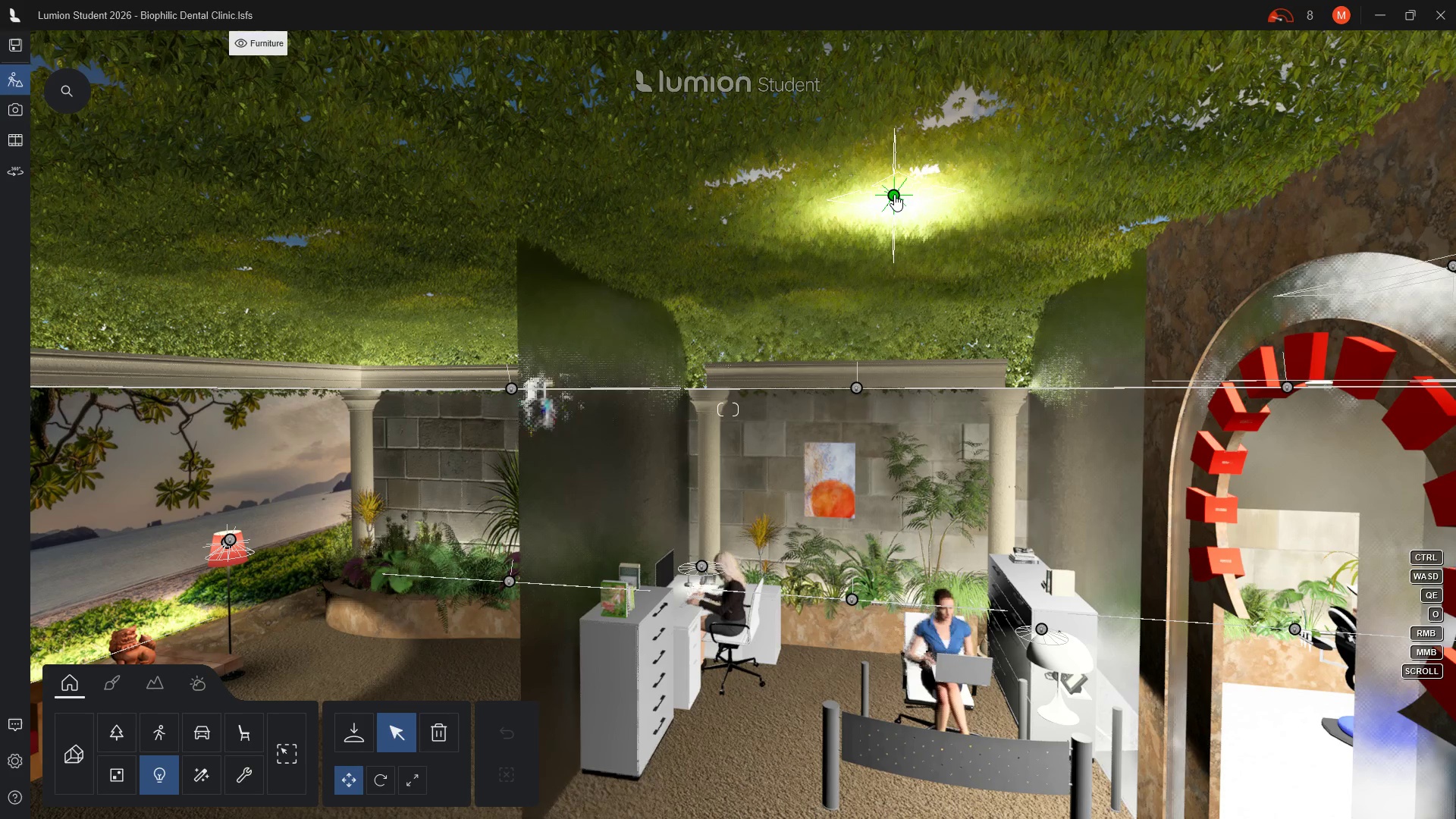 
left_click([894, 194])
 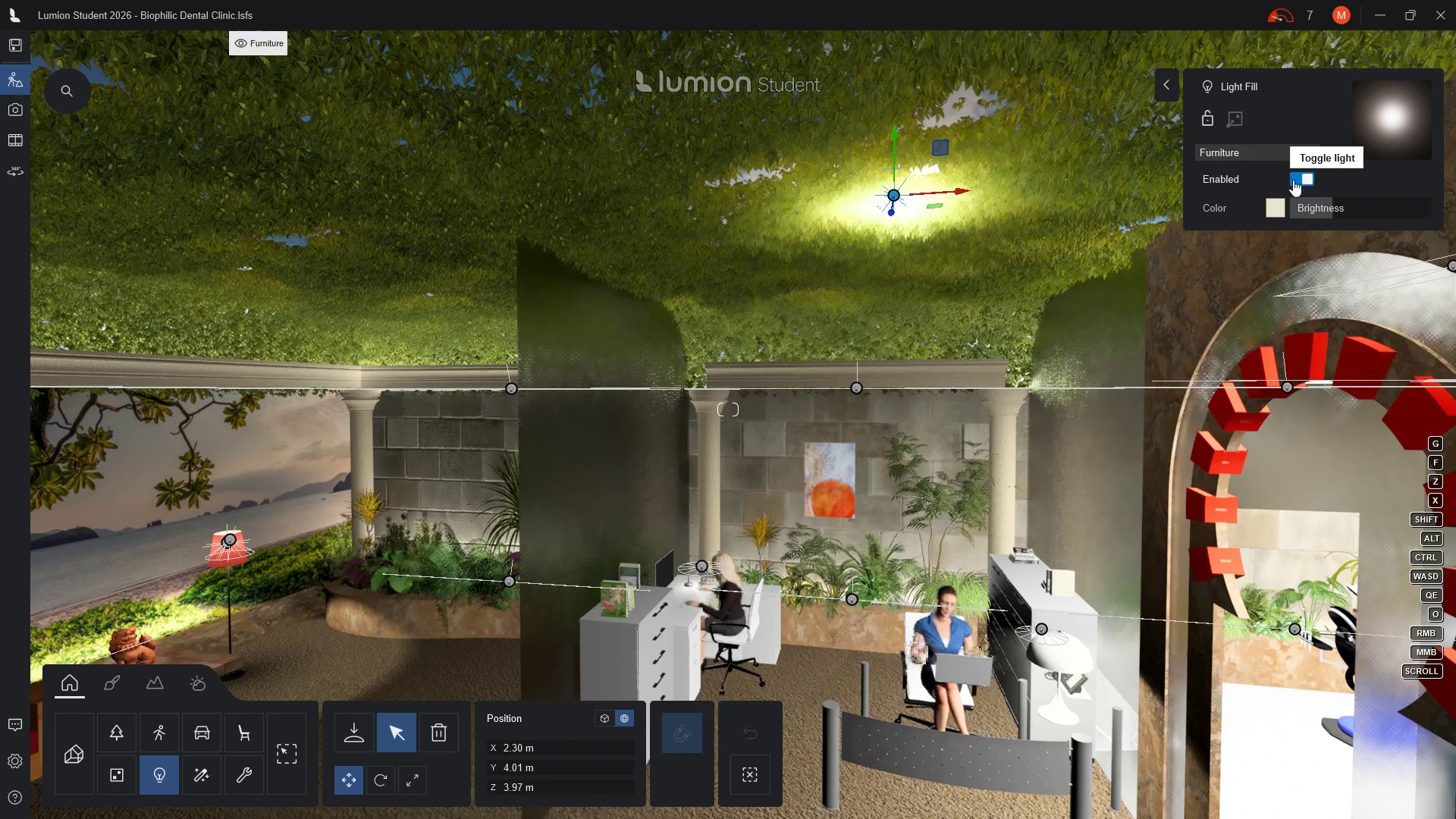 
left_click([1296, 180])
 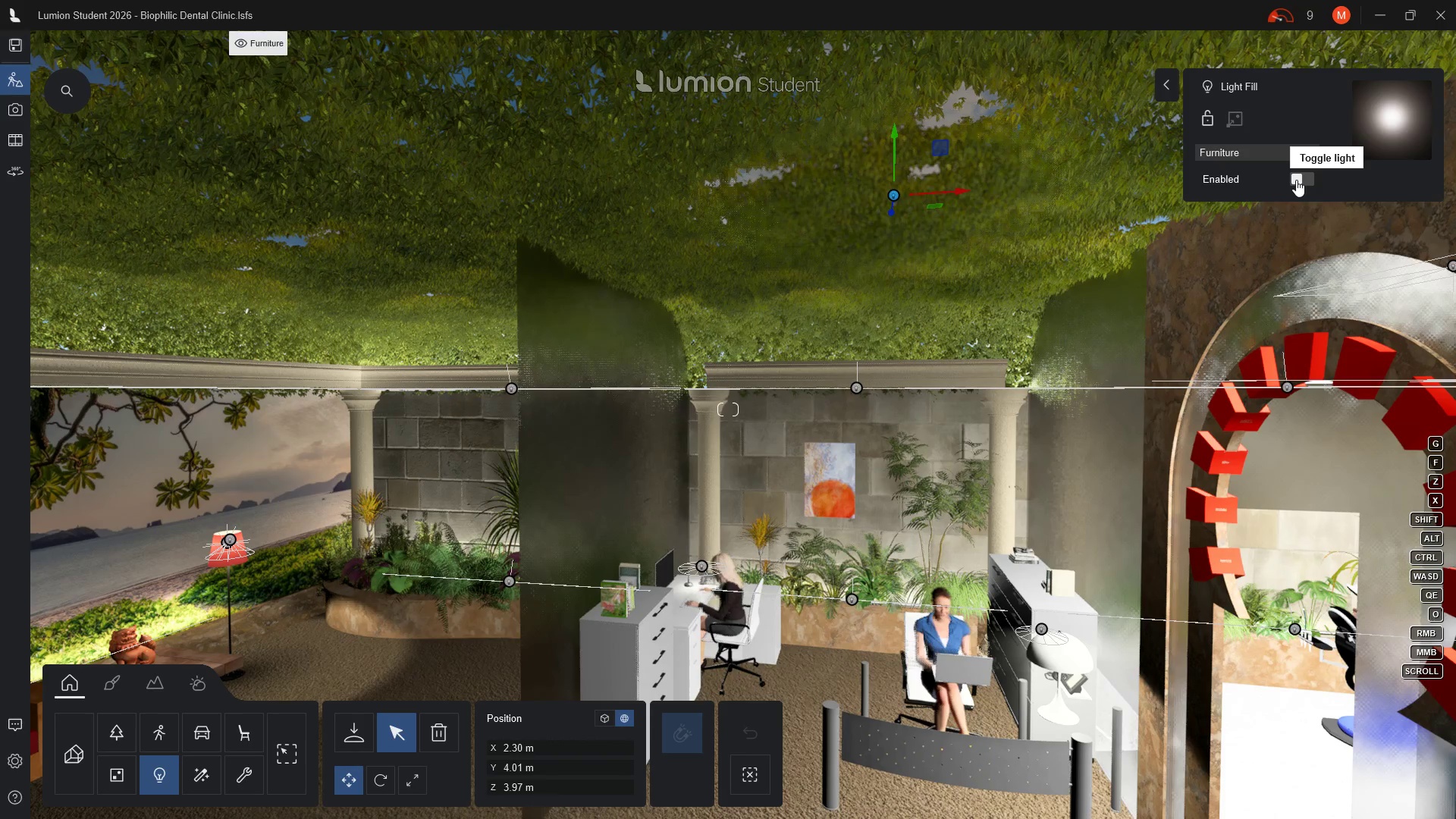 
left_click([1296, 180])
 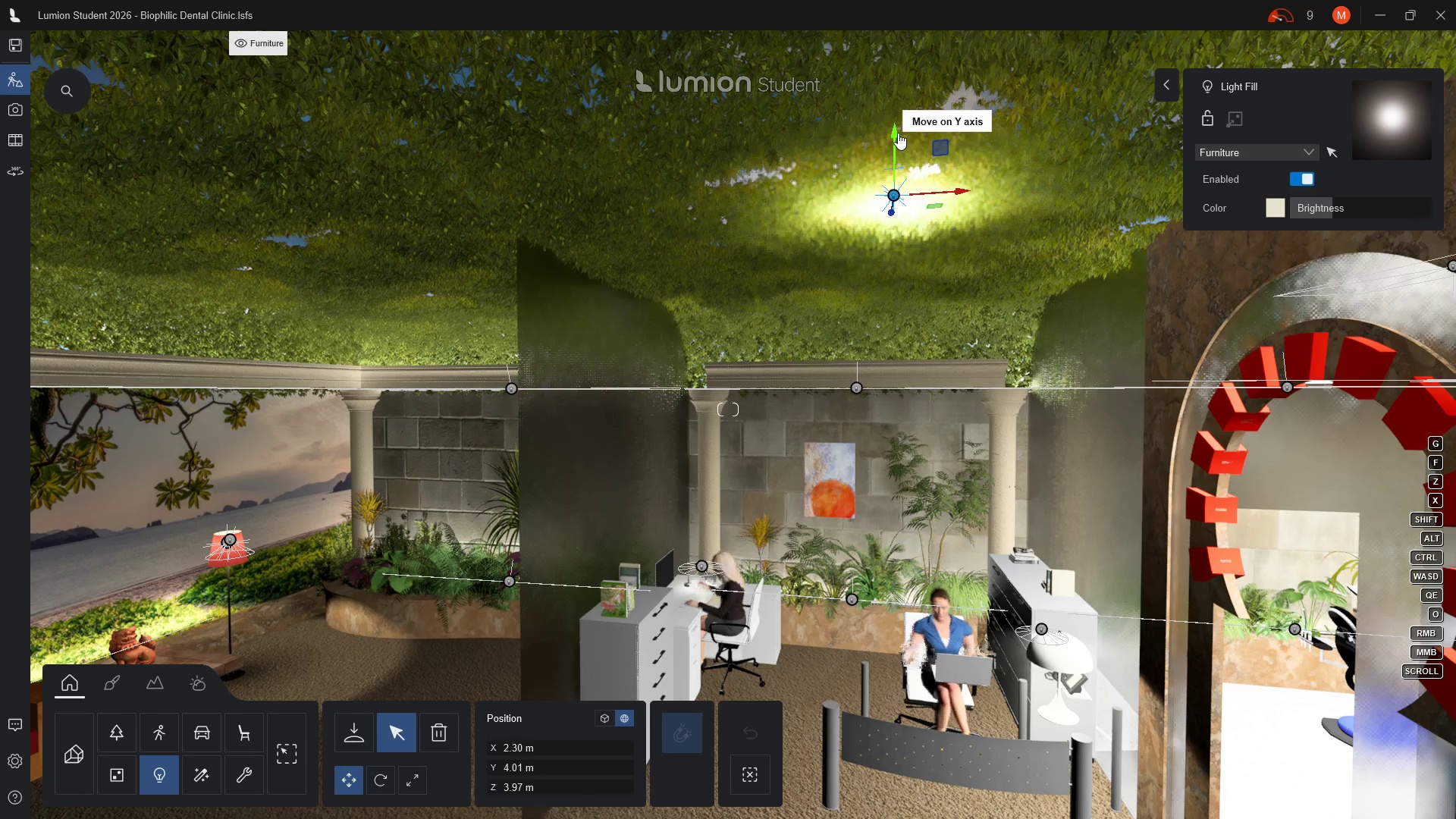 
left_click_drag(start_coordinate=[893, 130], to_coordinate=[887, 274])
 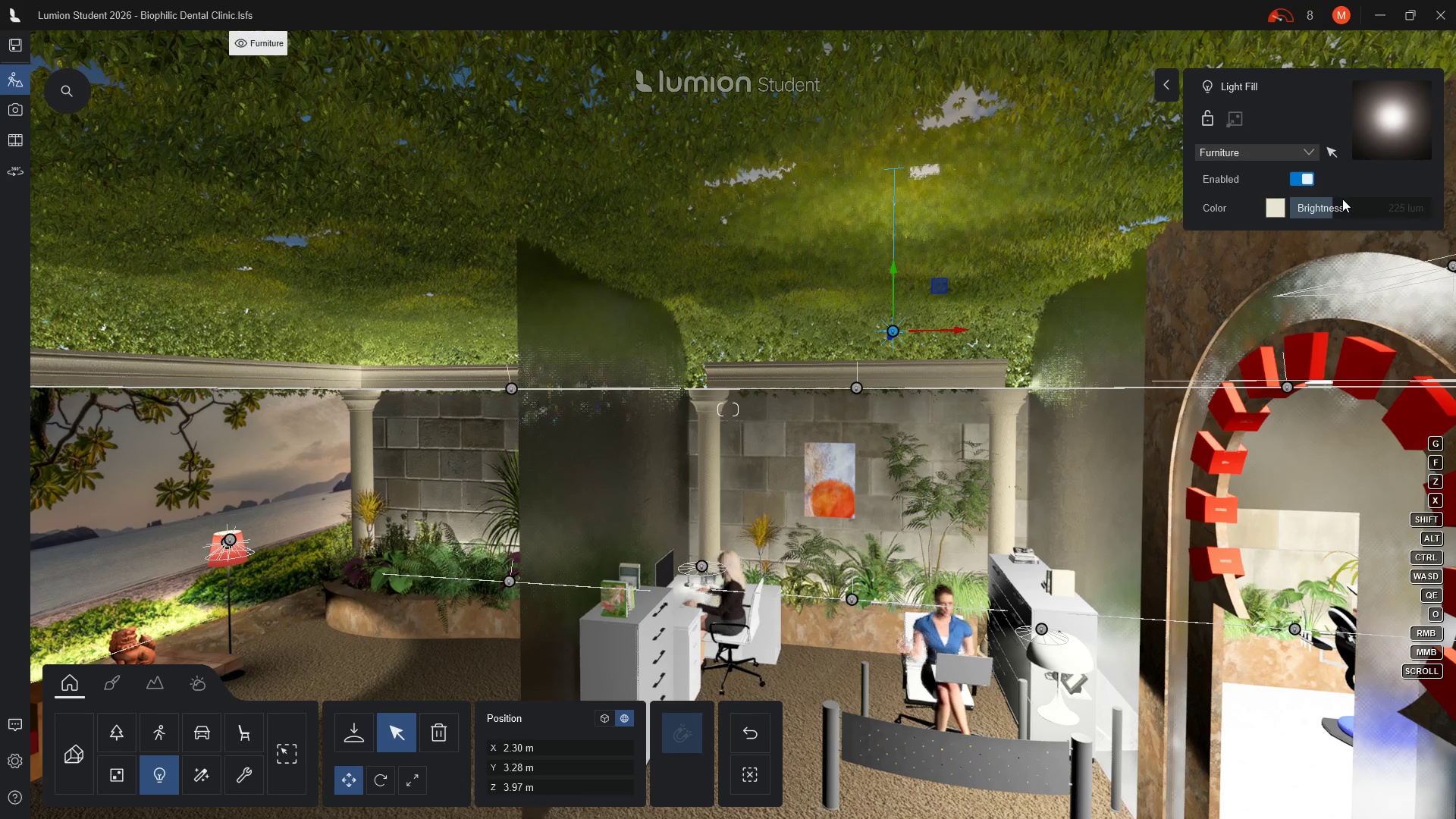 
left_click_drag(start_coordinate=[1332, 214], to_coordinate=[1357, 215])
 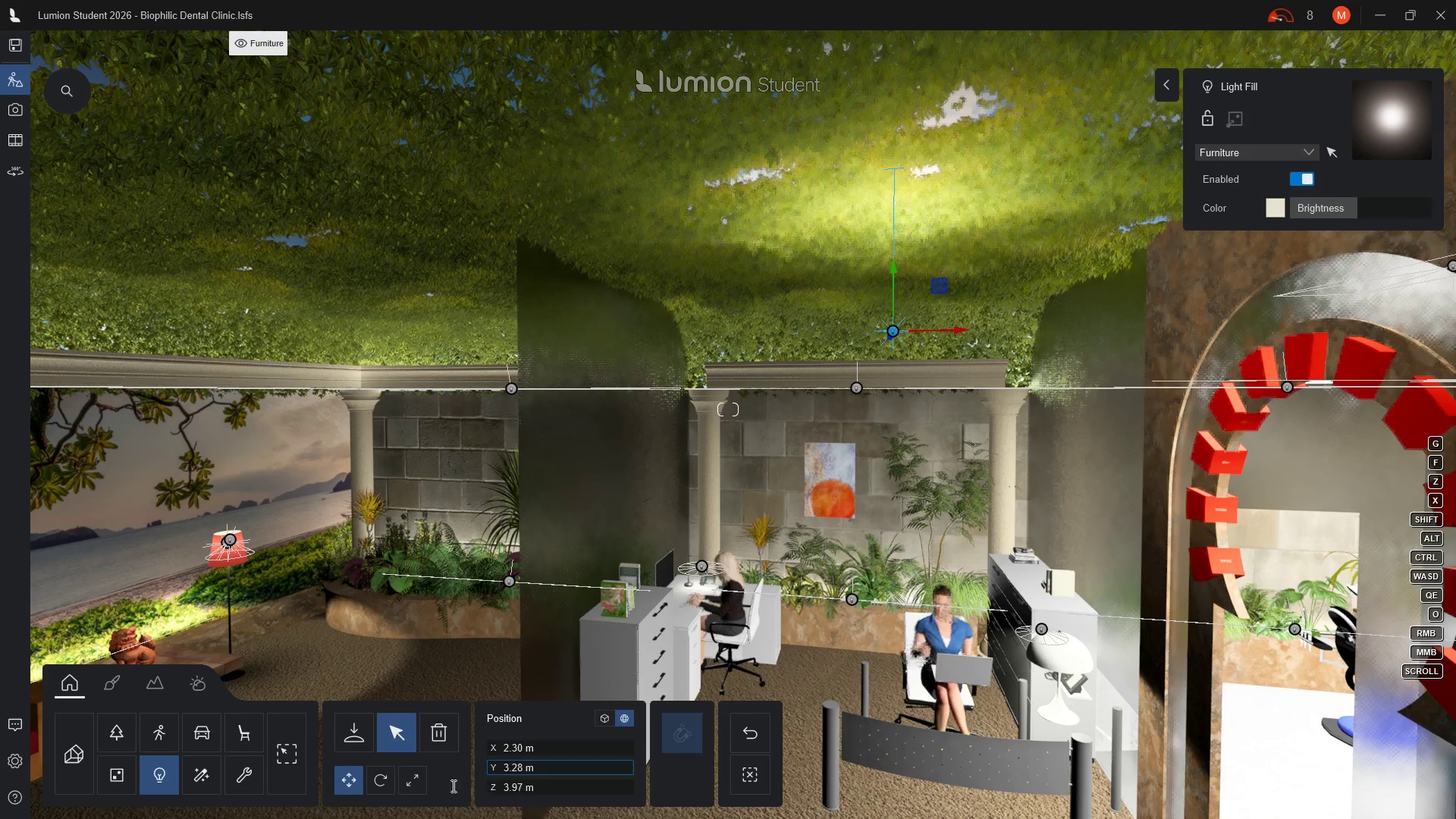 
left_click([381, 783])
 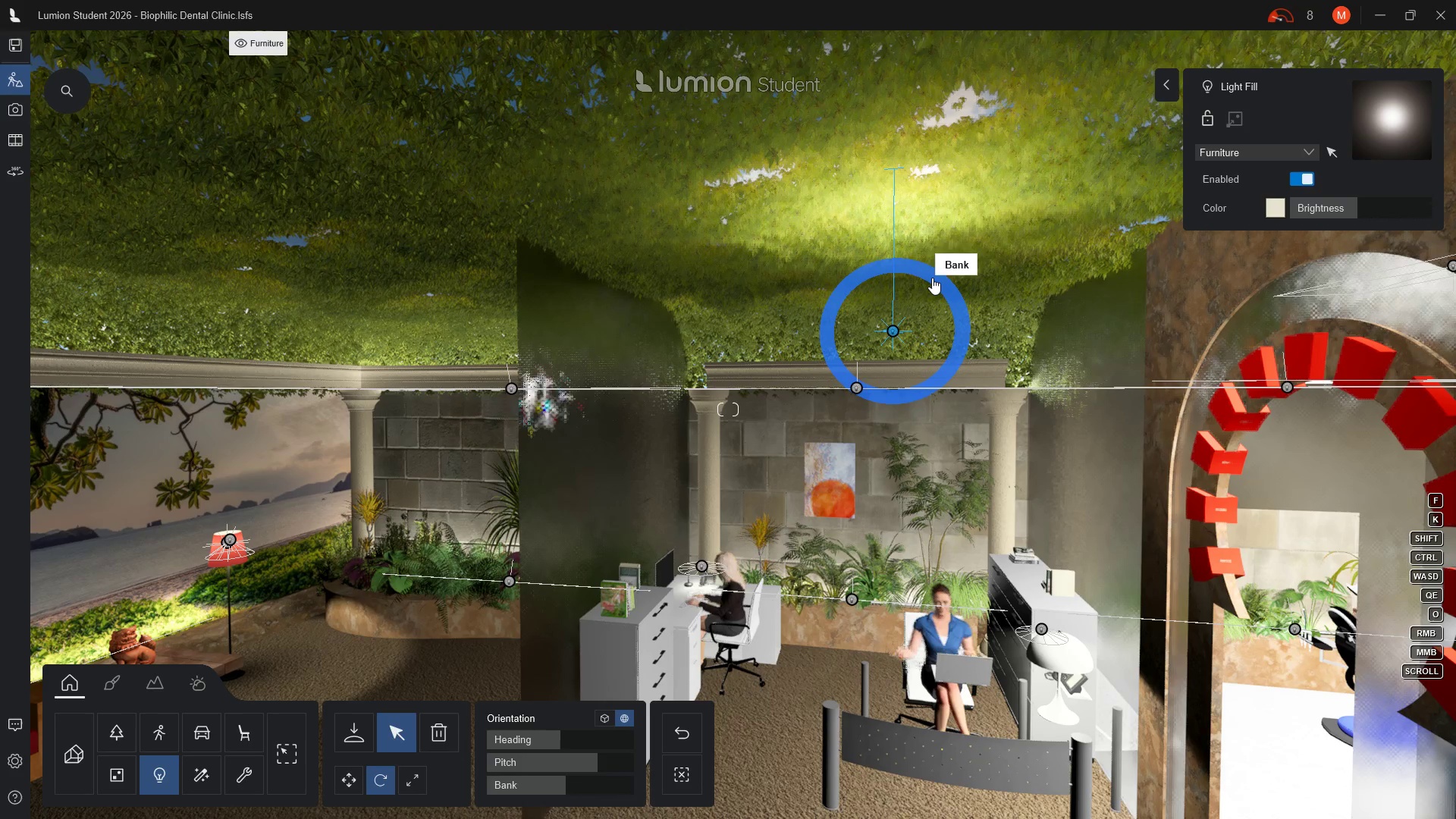 
left_click_drag(start_coordinate=[932, 278], to_coordinate=[715, 381])
 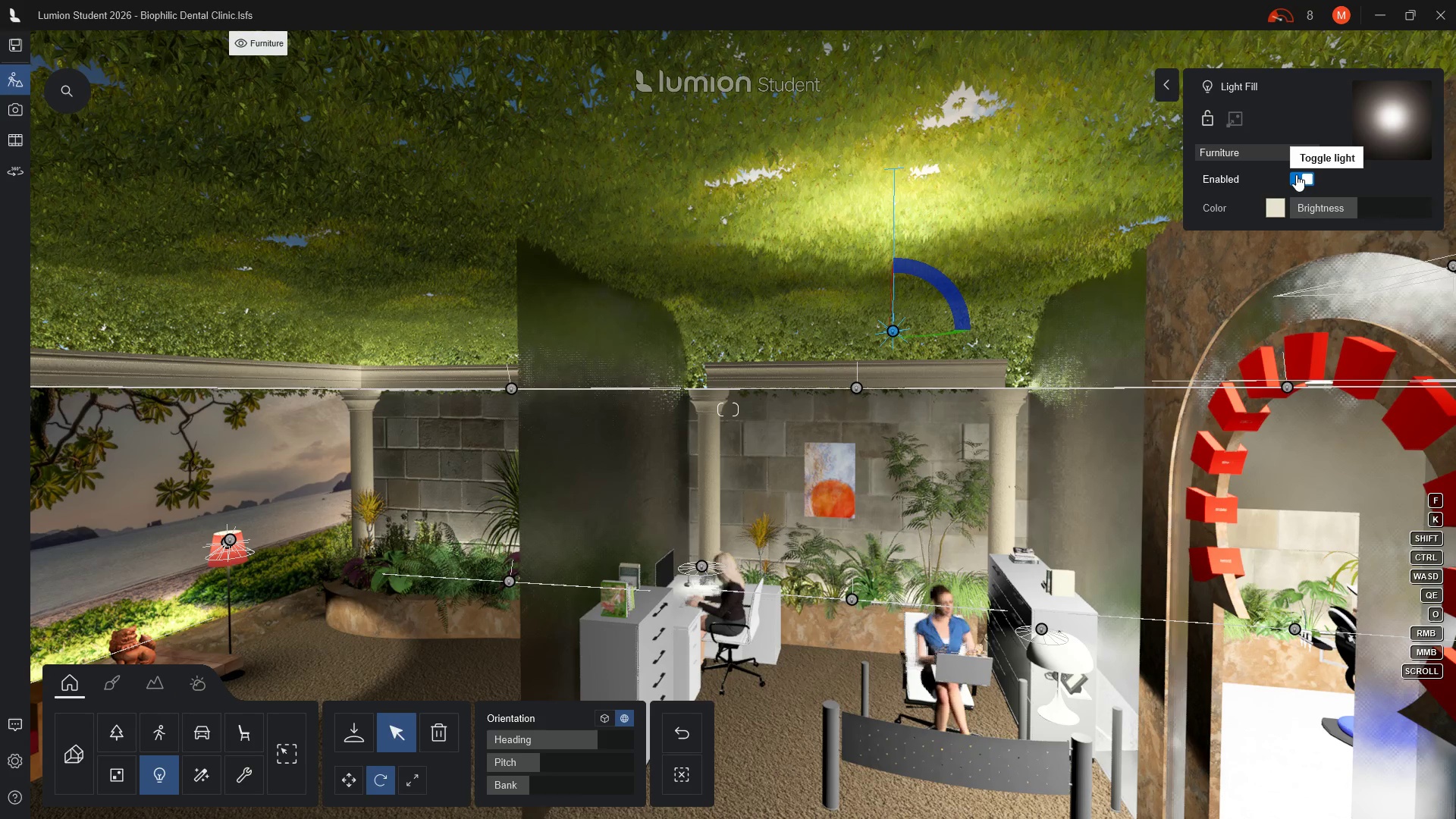 
wait(7.89)
 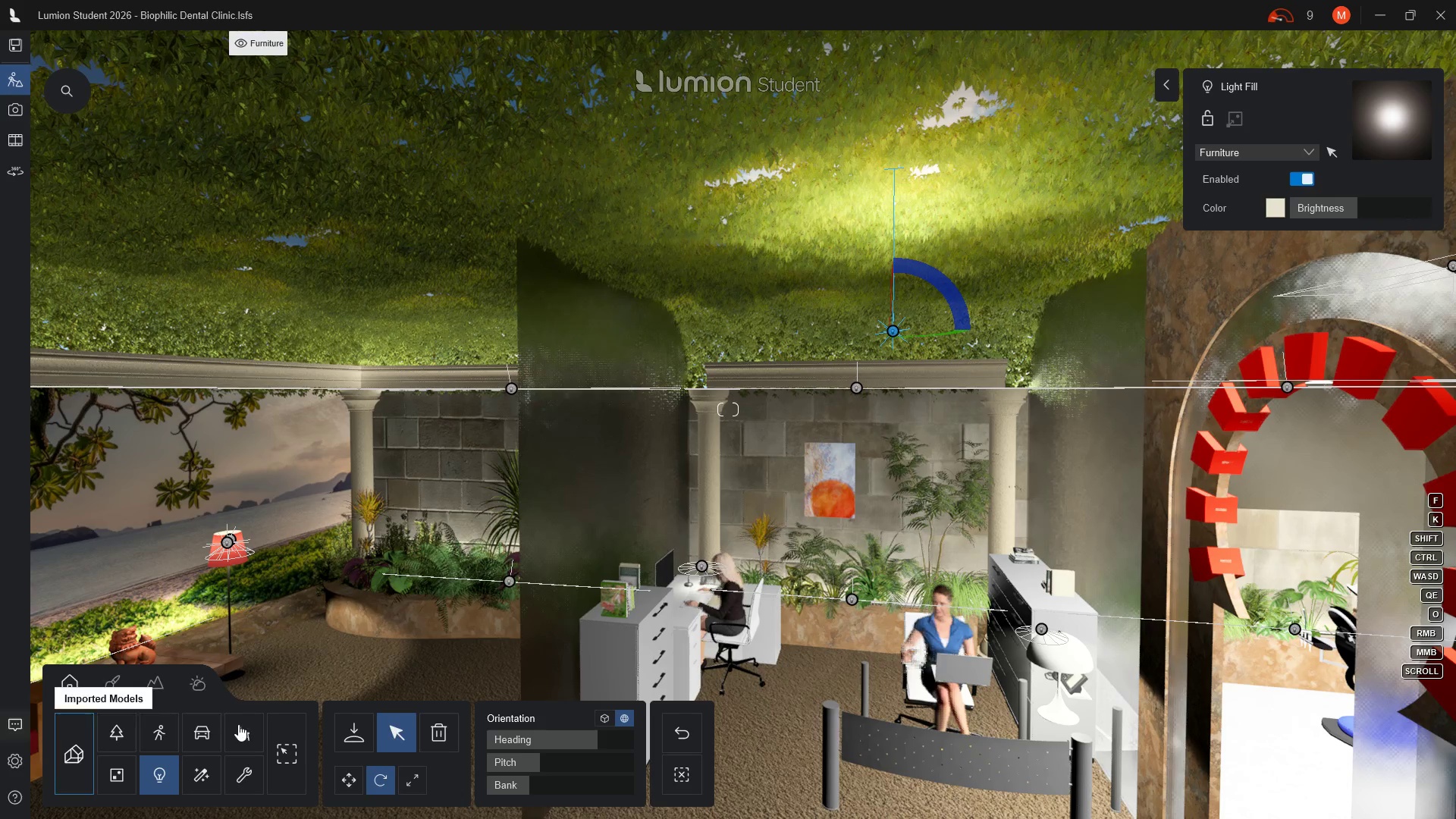 
left_click_drag(start_coordinate=[1356, 210], to_coordinate=[1351, 212])
 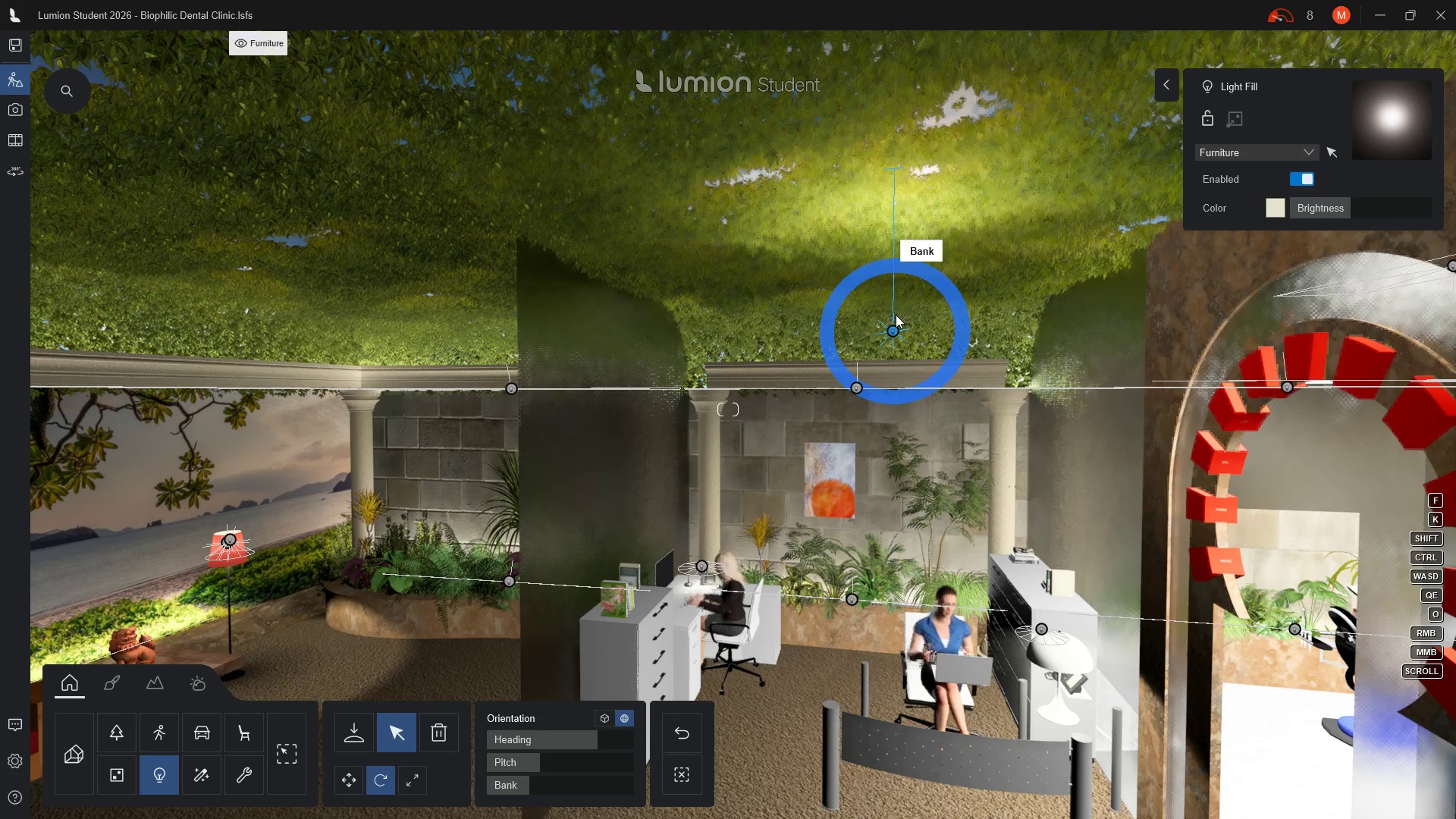 
left_click_drag(start_coordinate=[893, 335], to_coordinate=[889, 400])
 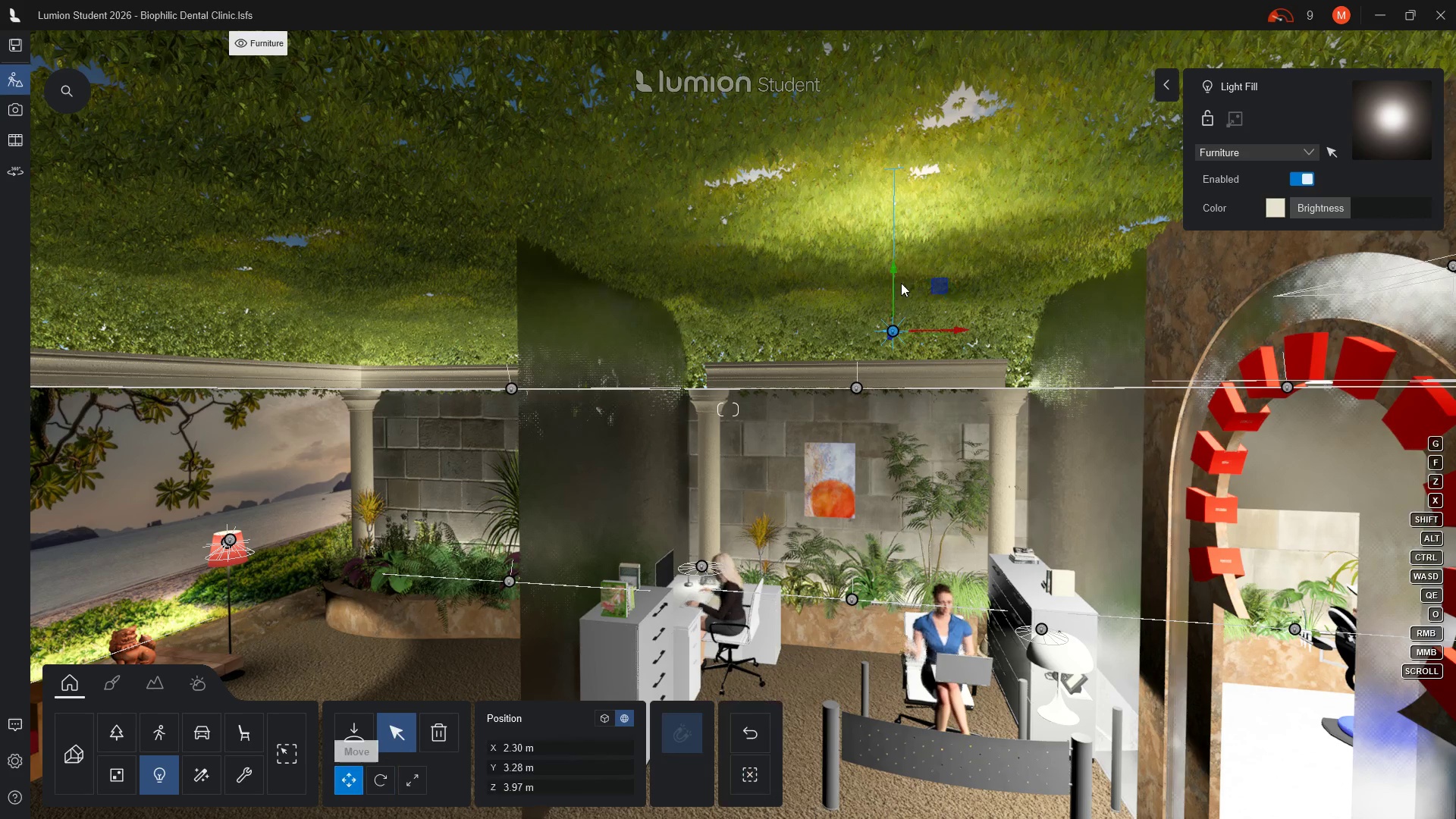 
wait(6.27)
 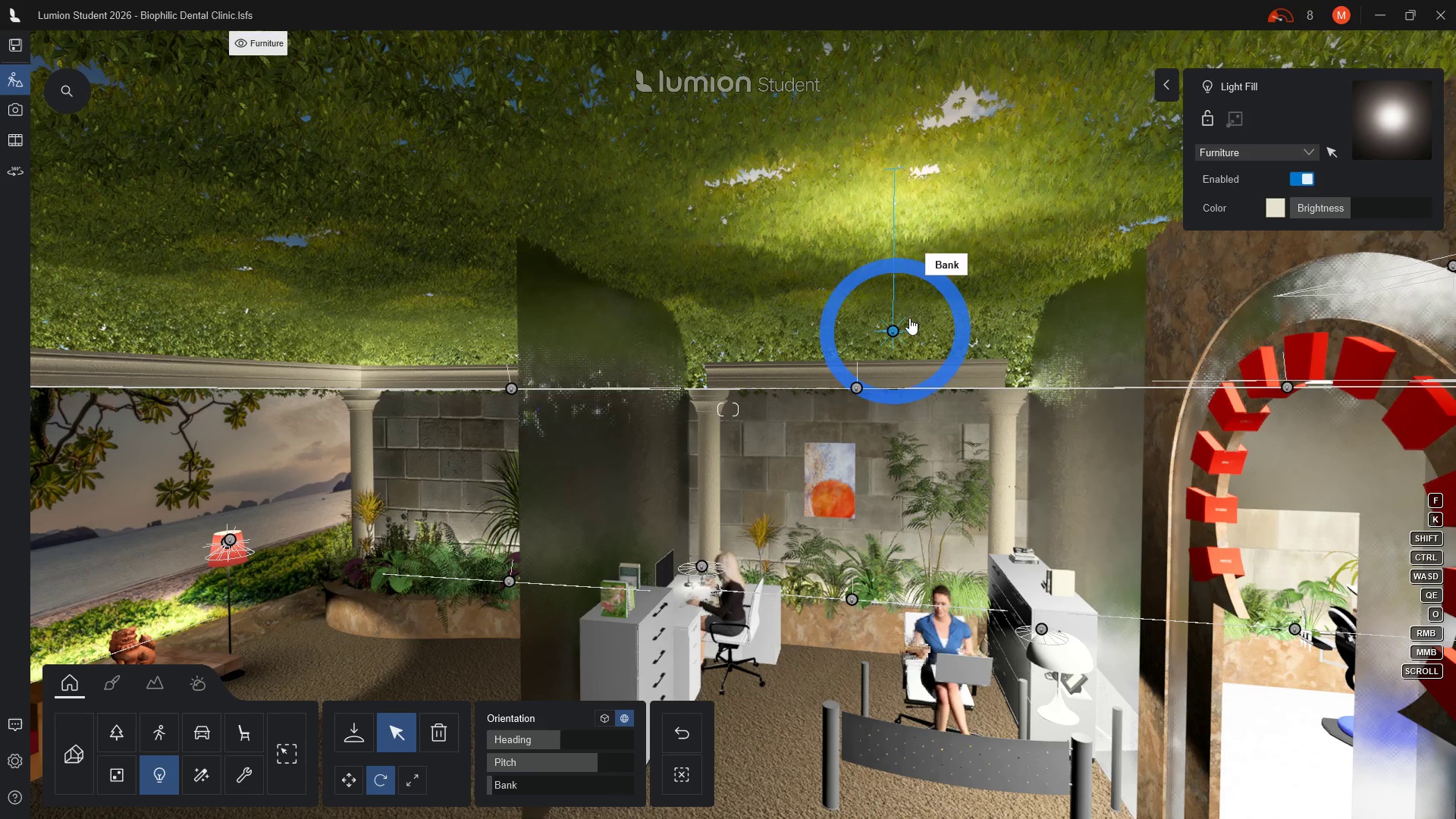 
left_click_drag(start_coordinate=[893, 267], to_coordinate=[860, 342])
 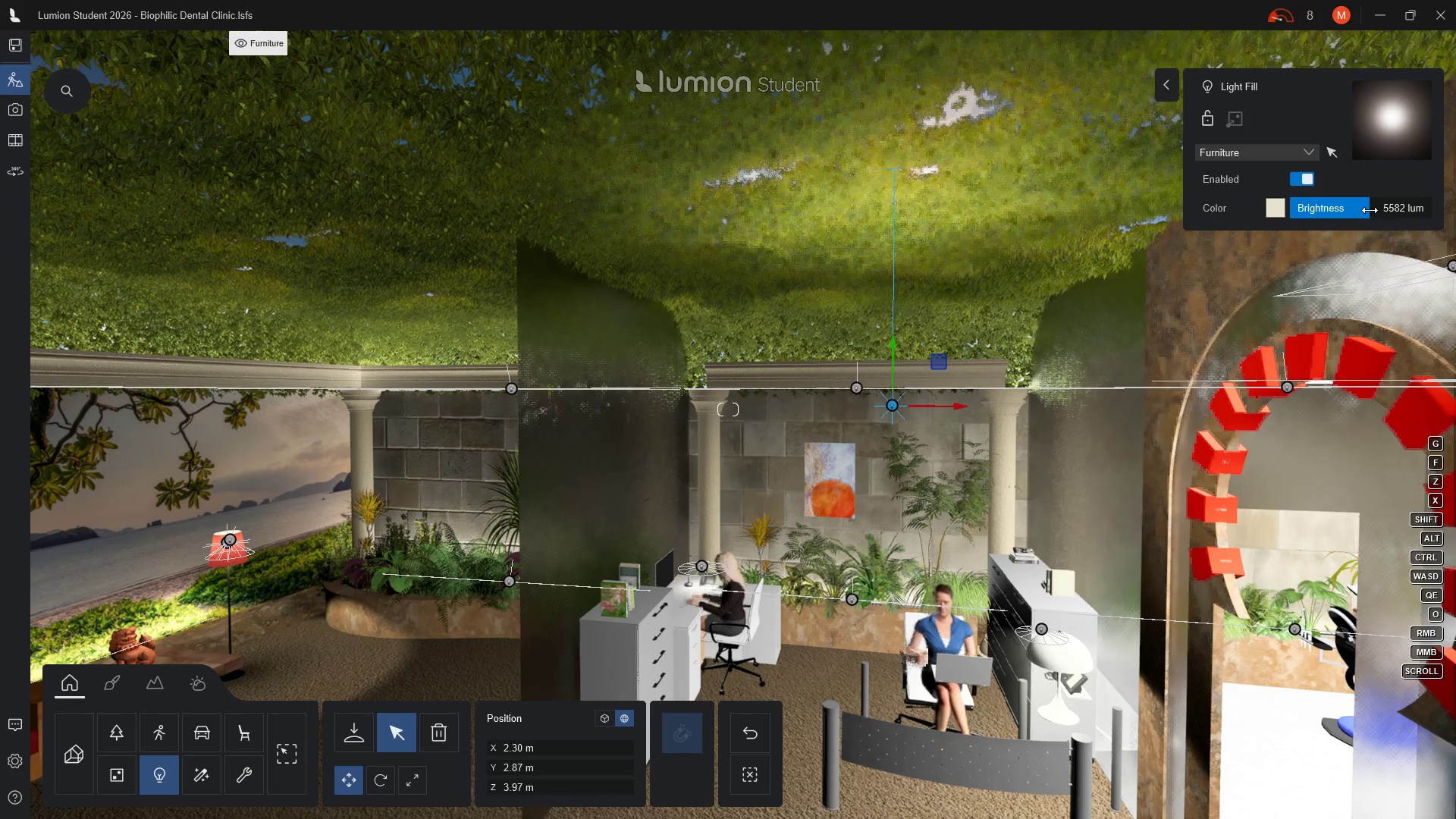 
wait(14.09)
 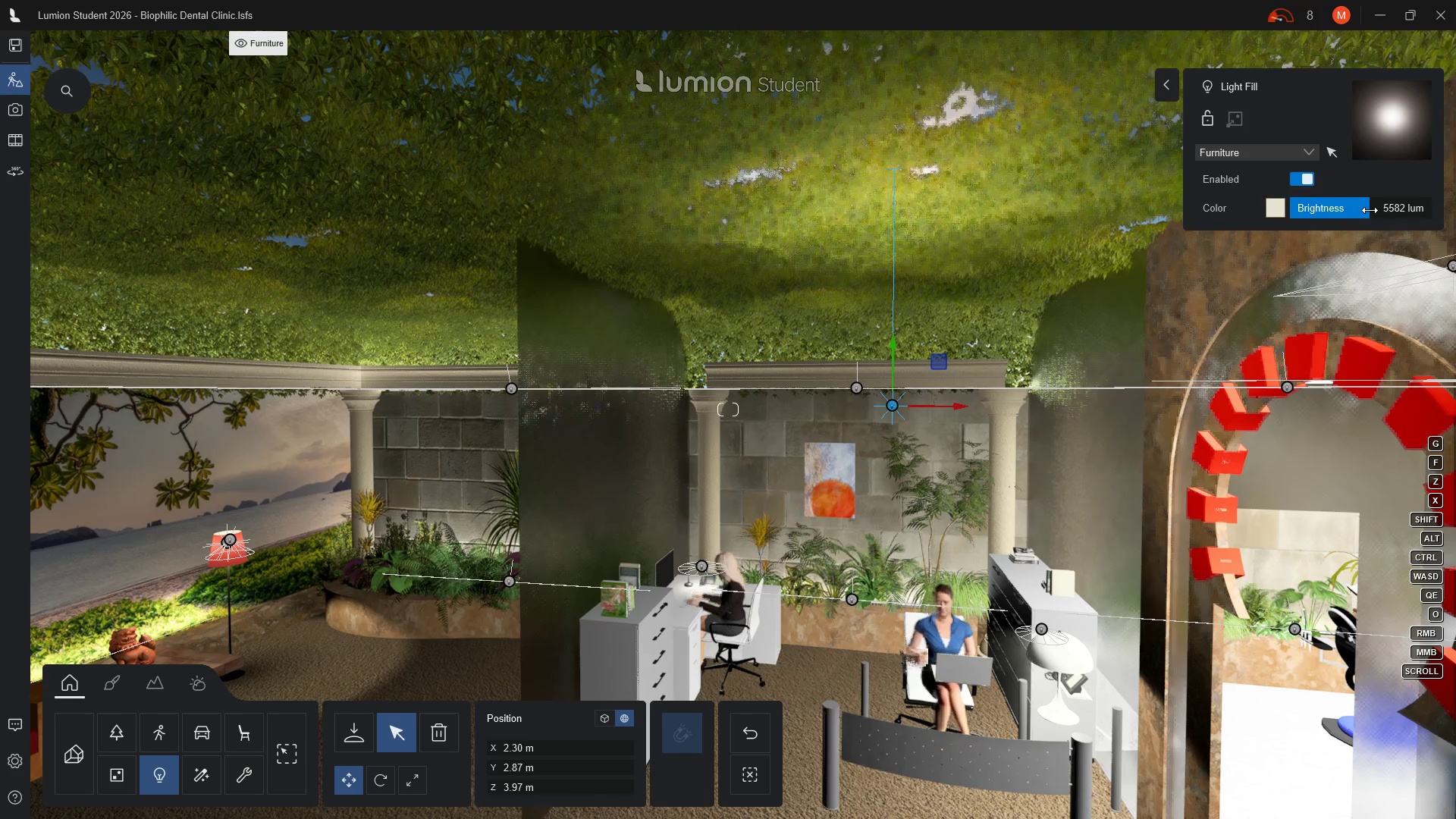 
hold_key(key=A, duration=0.97)
 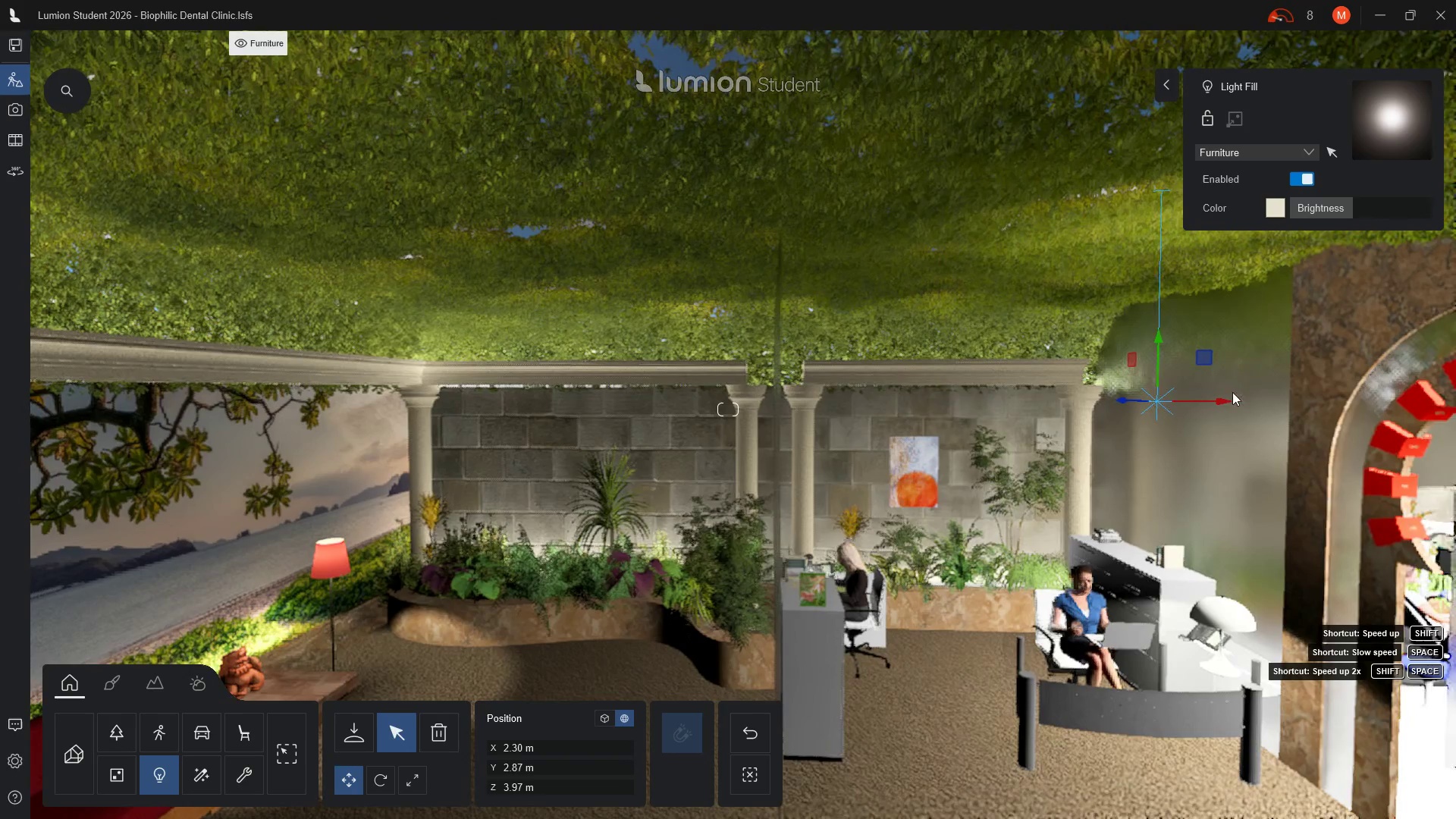 
left_click_drag(start_coordinate=[1220, 400], to_coordinate=[1112, 400])
 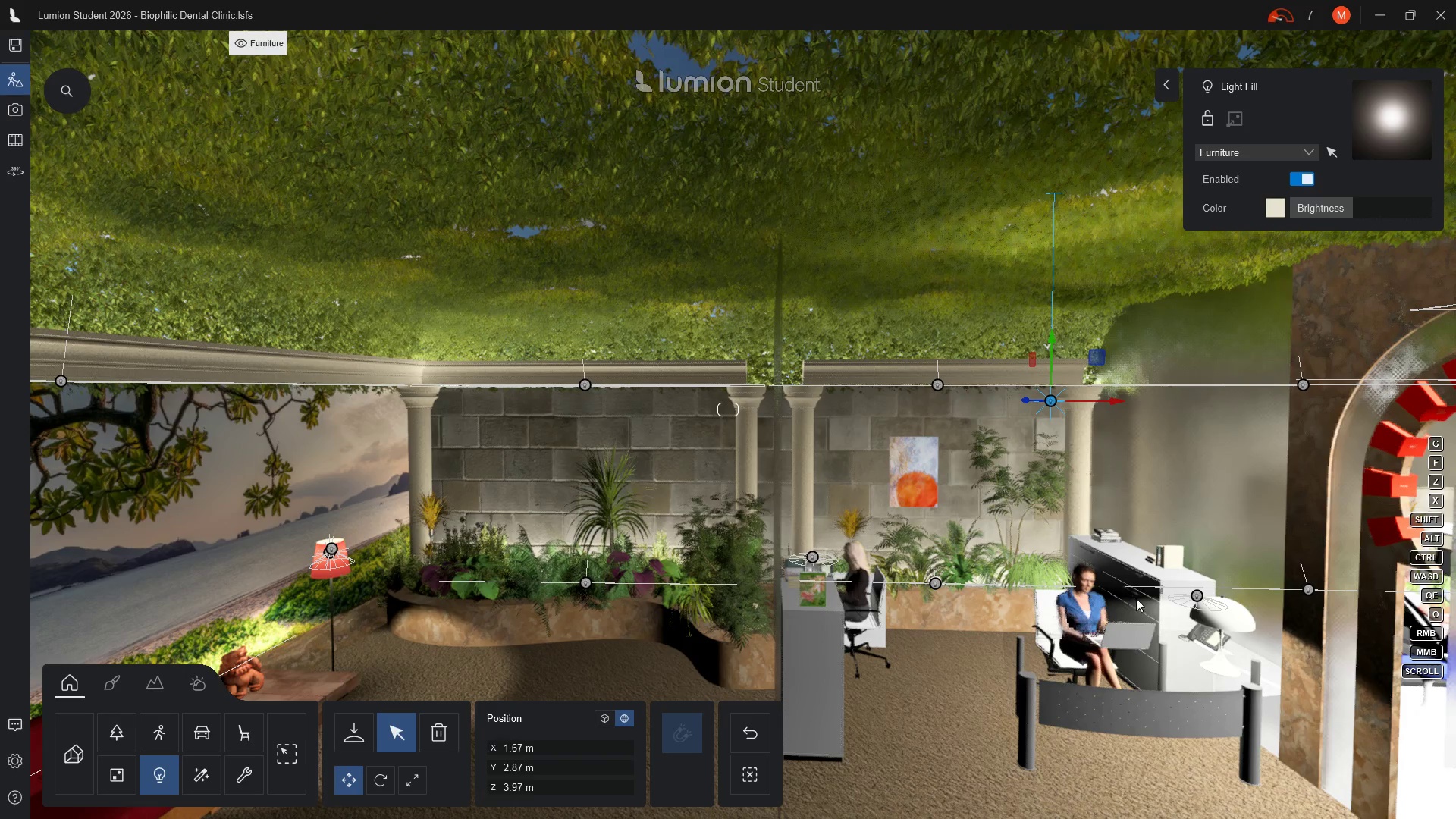 
hold_key(key=Q, duration=0.38)
 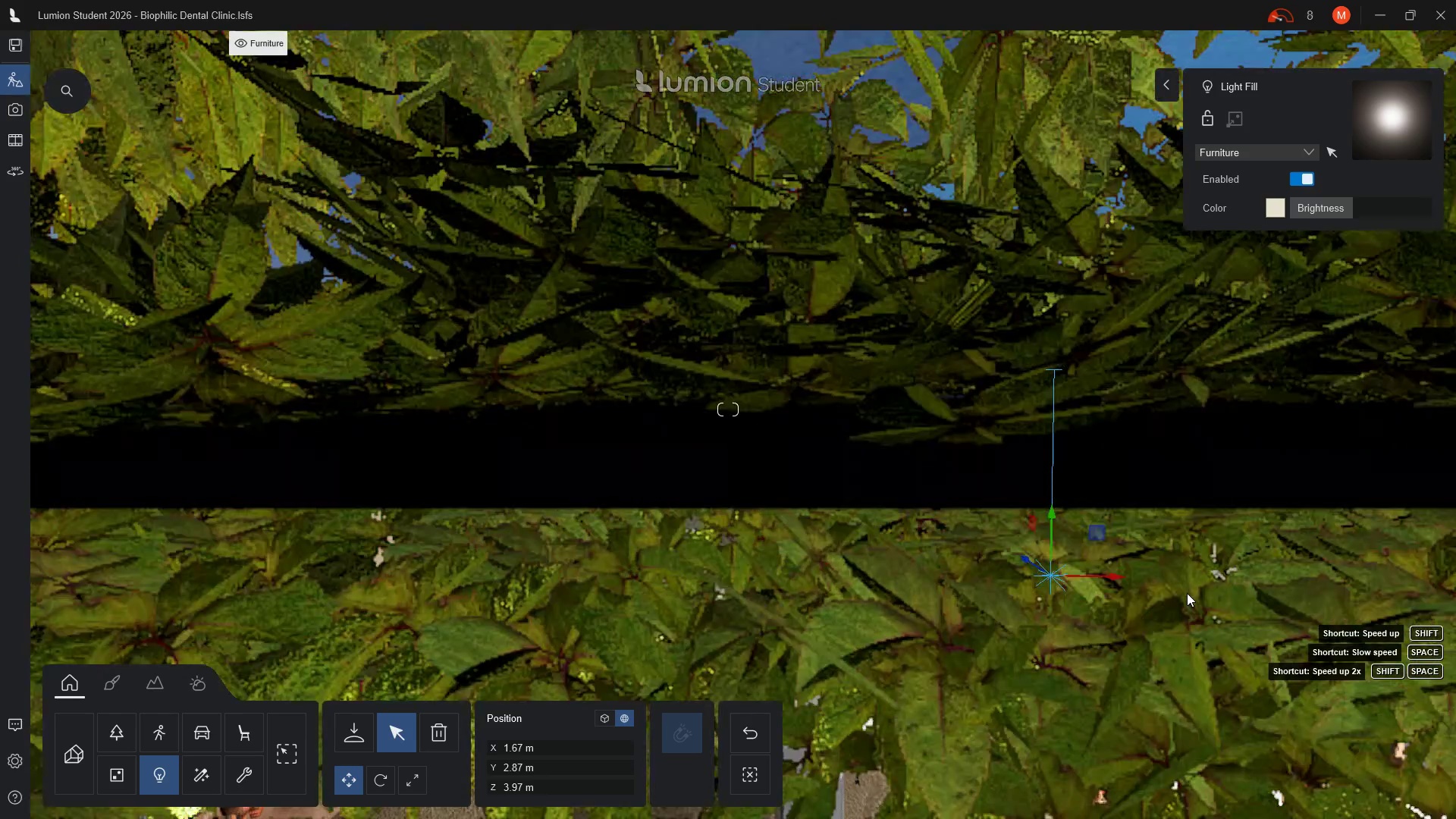 
scroll: coordinate [1228, 650], scroll_direction: up, amount: 9.0
 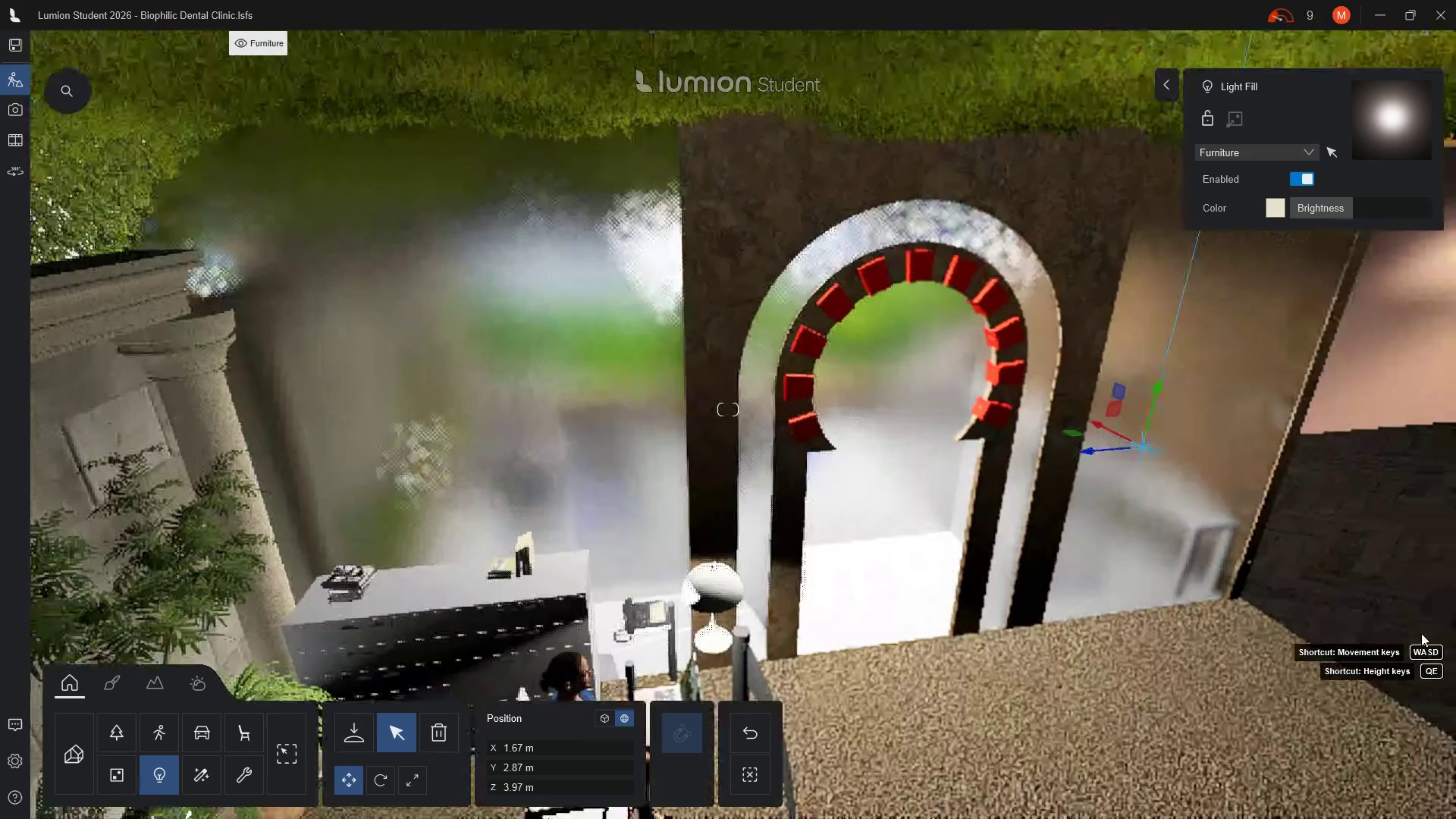 
wait(7.58)
 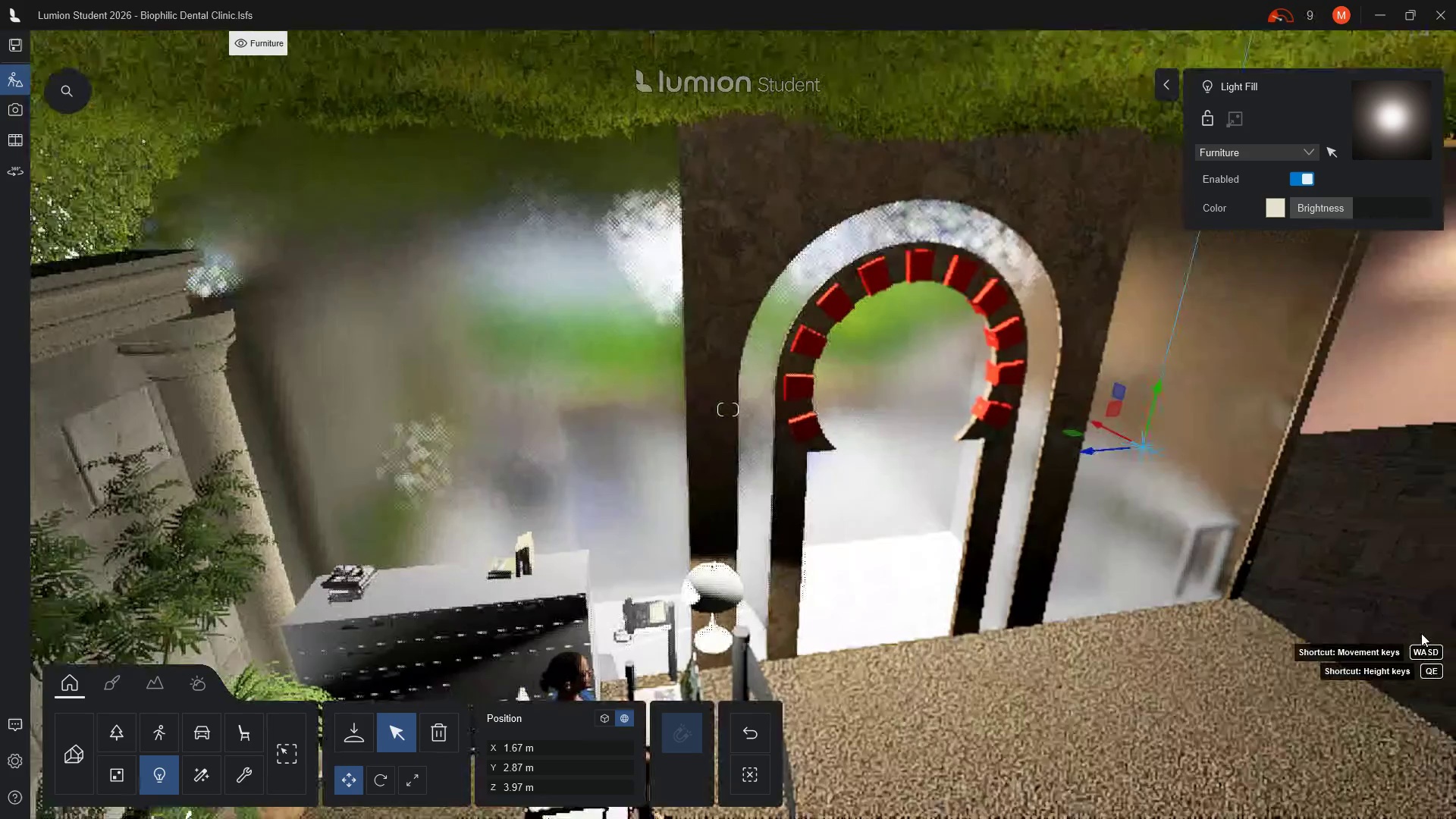 
left_click_drag(start_coordinate=[1011, 209], to_coordinate=[541, 310])
 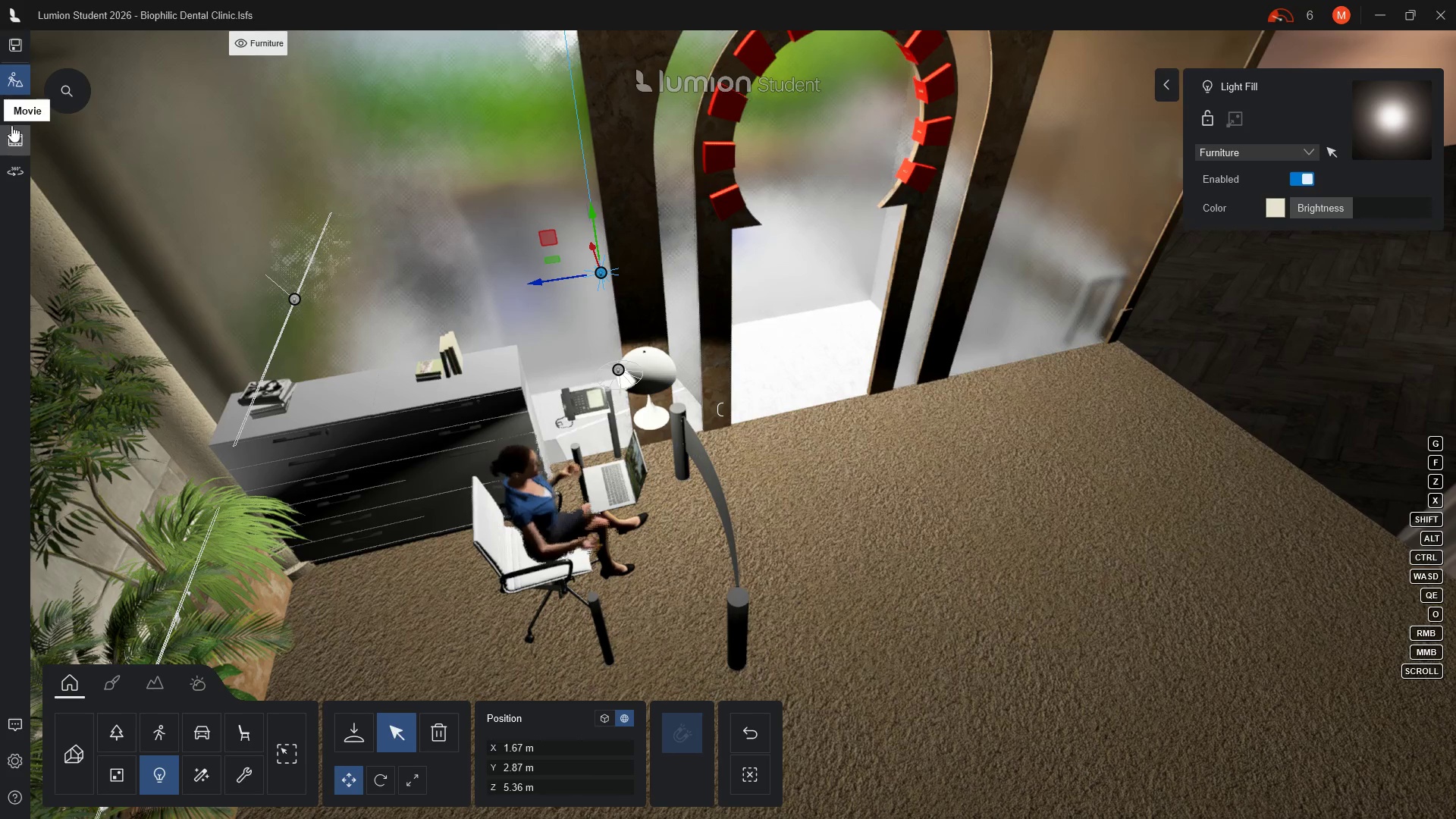 
left_click([11, 113])
 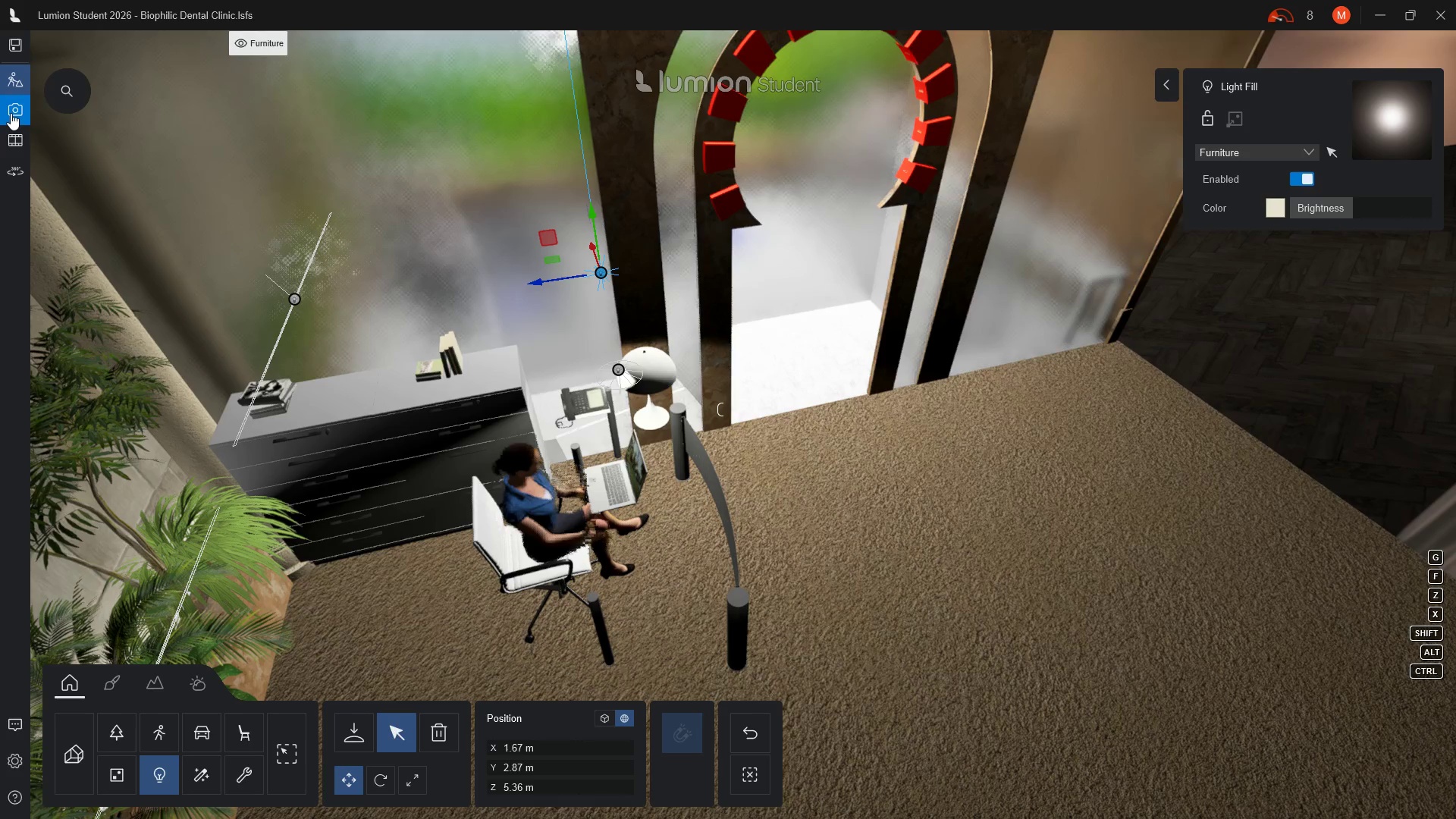 
wait(8.08)
 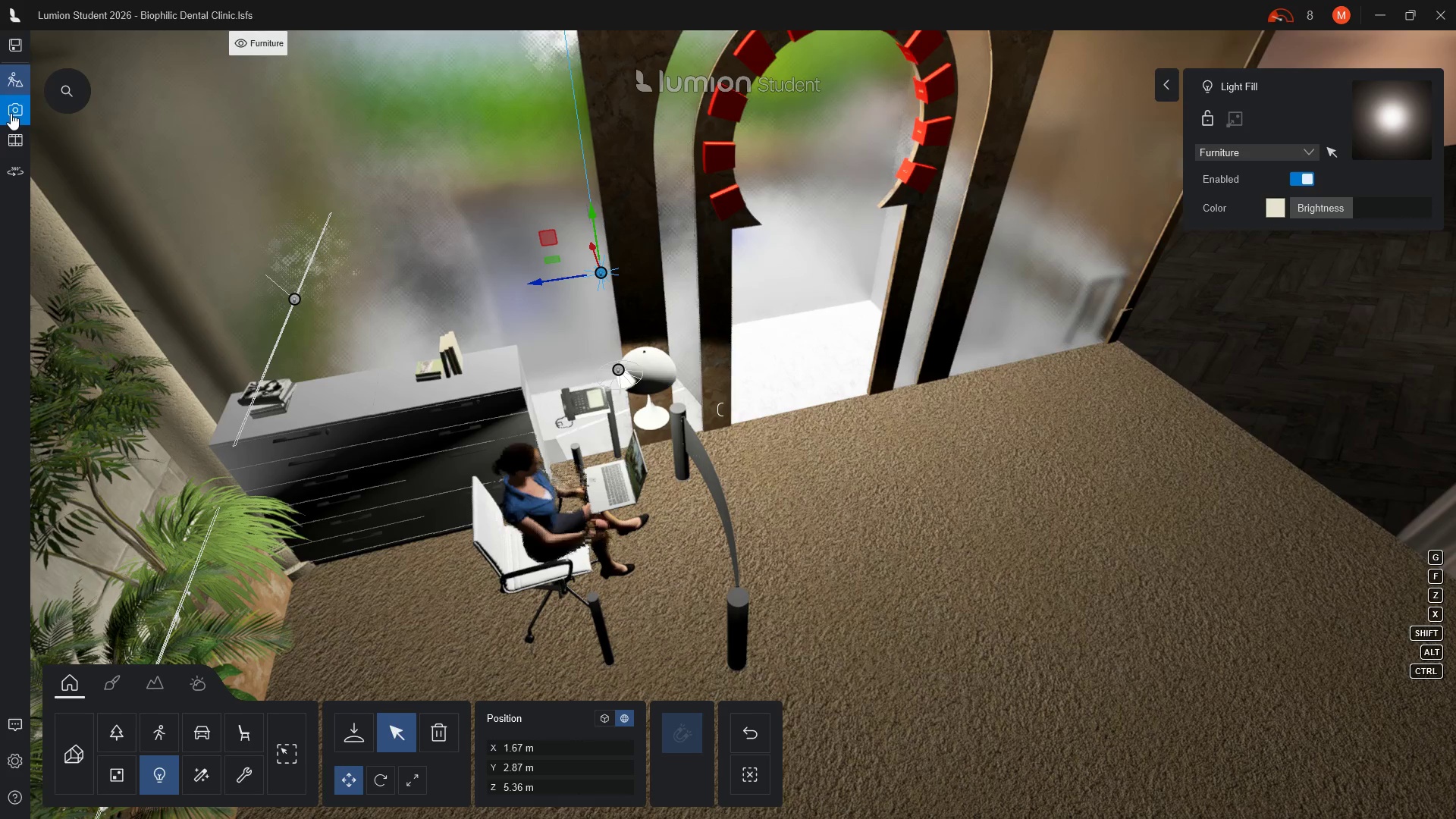 
left_click([1017, 400])
 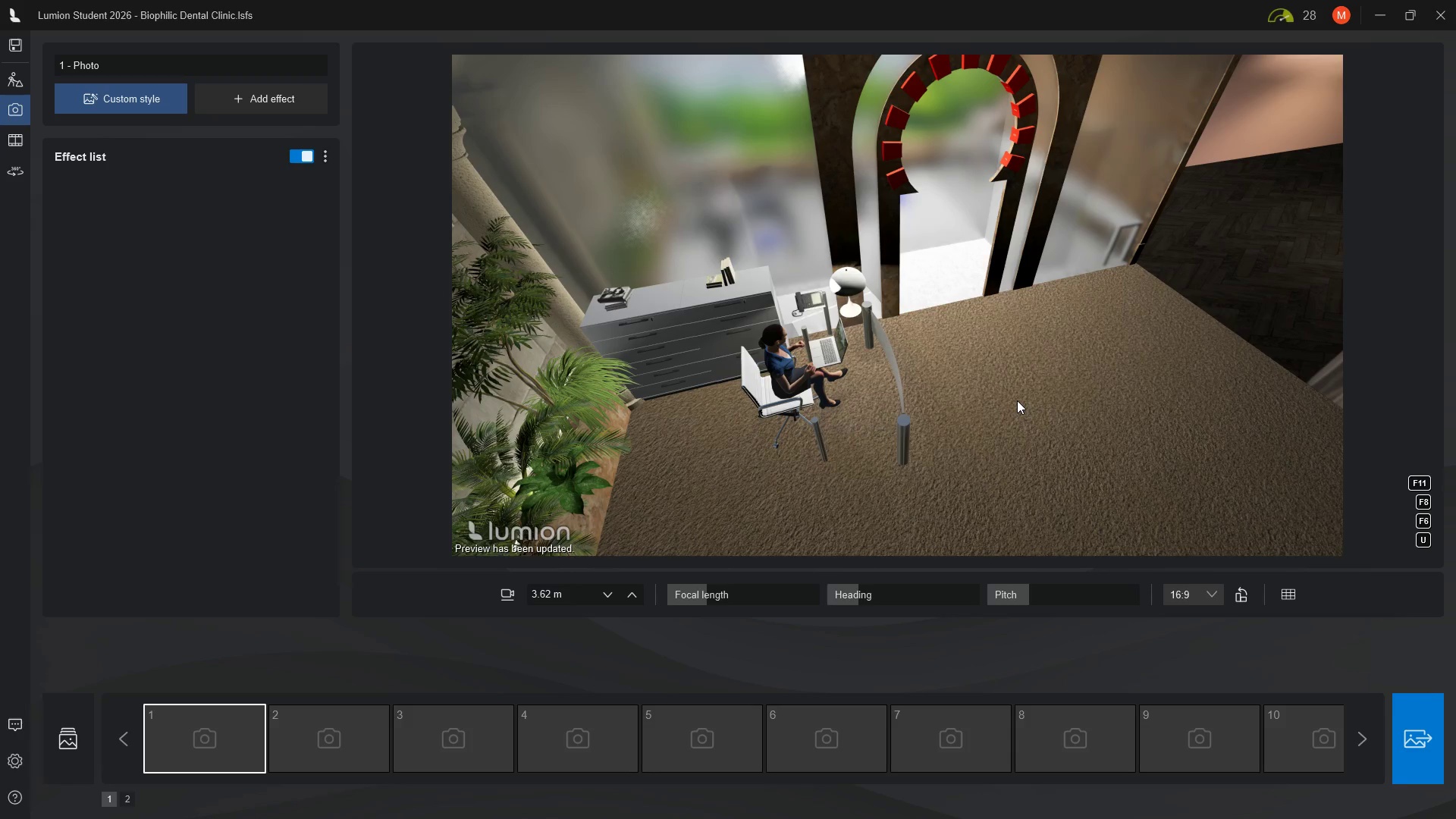 
wait(12.62)
 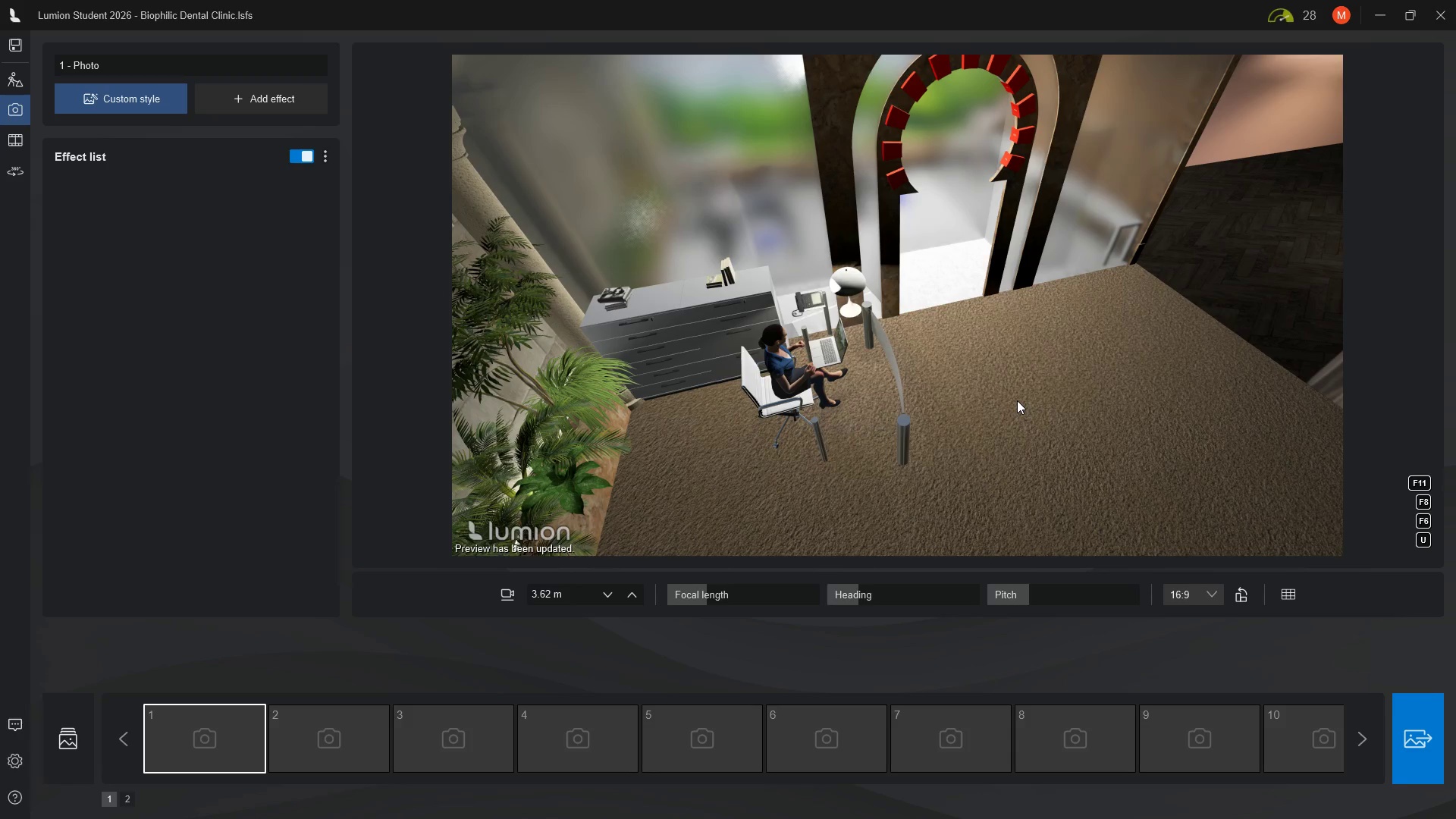 
scroll: coordinate [1014, 355], scroll_direction: down, amount: 2.0
 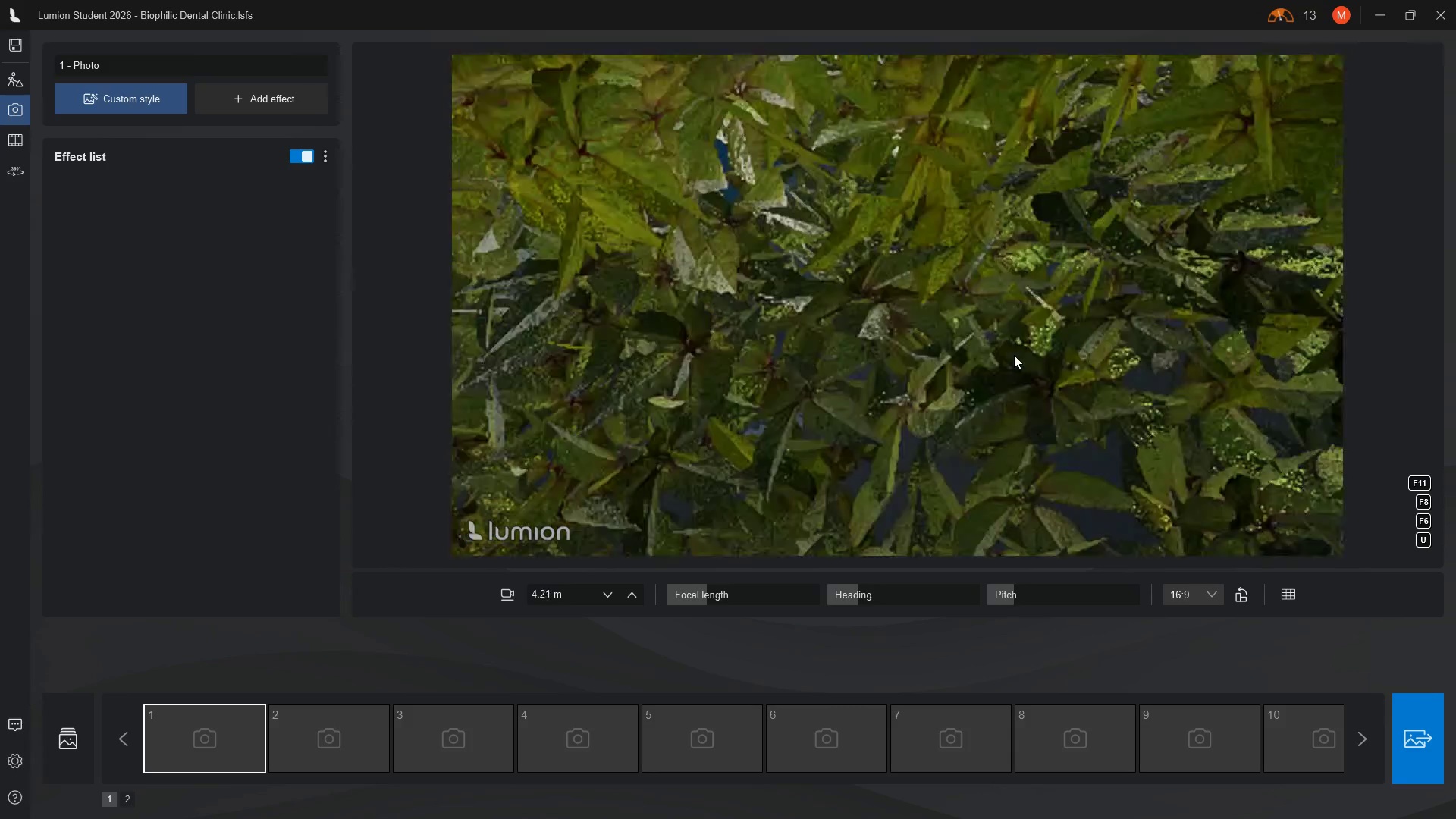 
scroll: coordinate [1014, 355], scroll_direction: up, amount: 2.0
 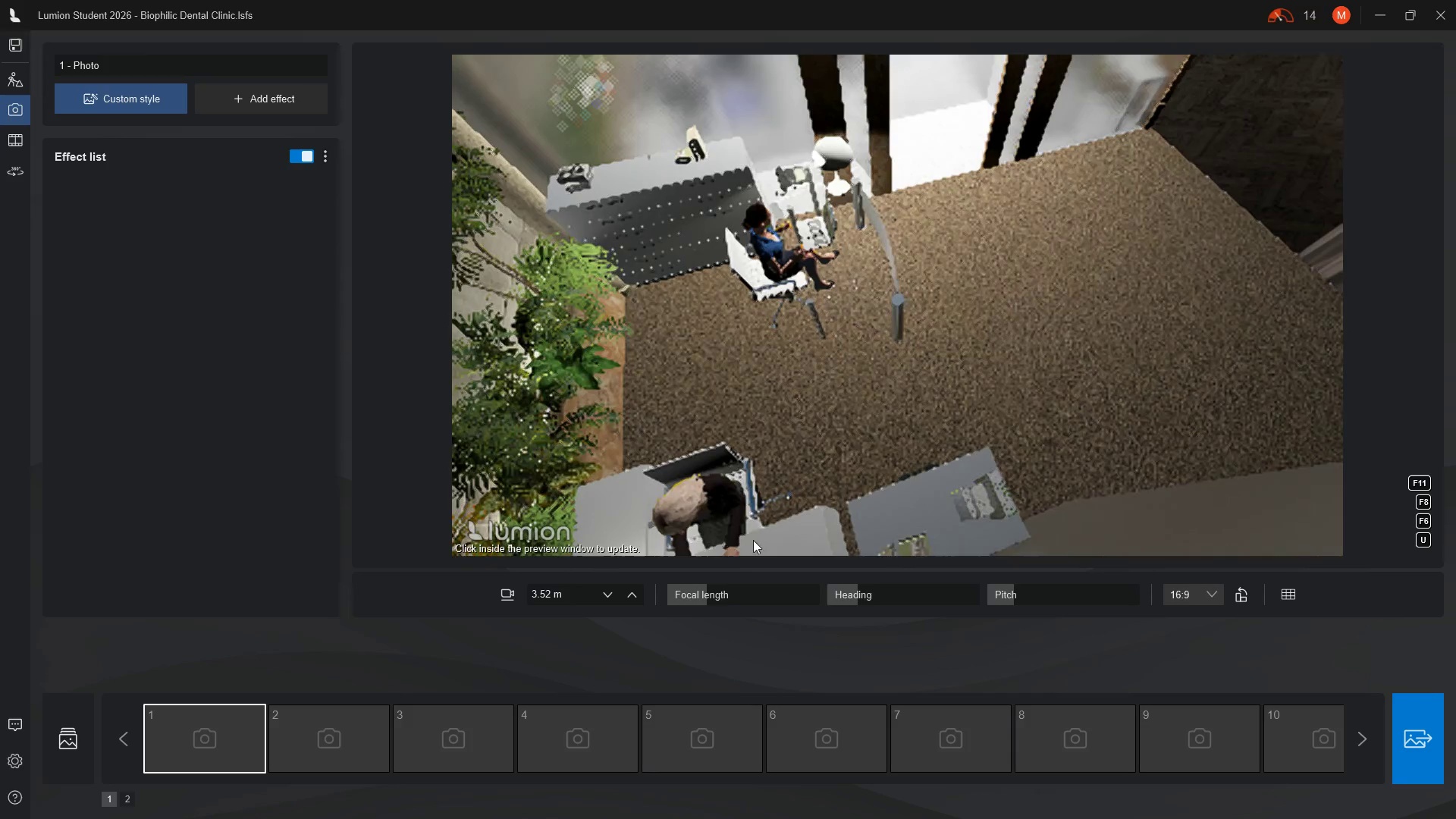 
left_click_drag(start_coordinate=[707, 589], to_coordinate=[695, 588])
 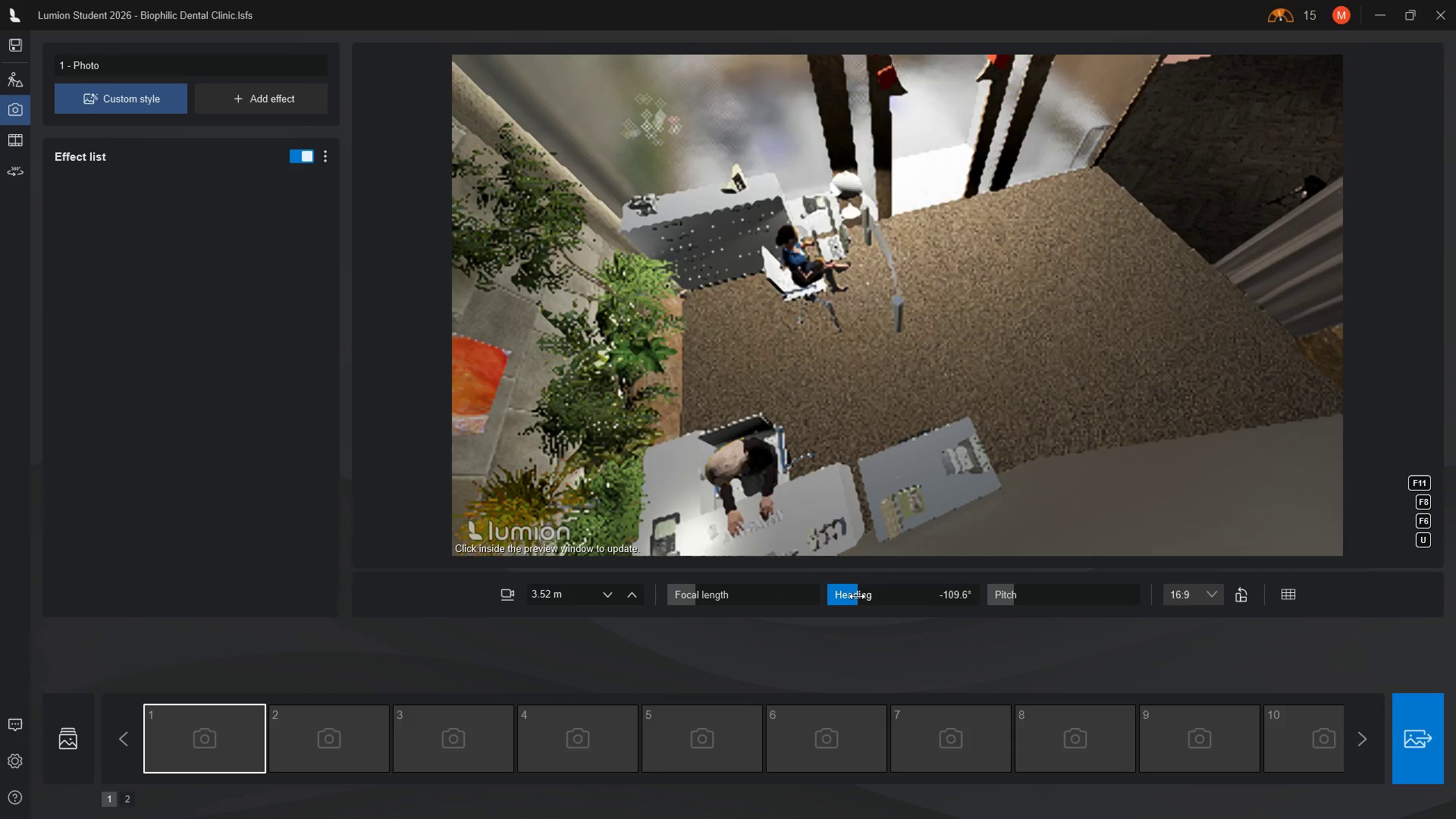 
left_click_drag(start_coordinate=[858, 596], to_coordinate=[868, 598])
 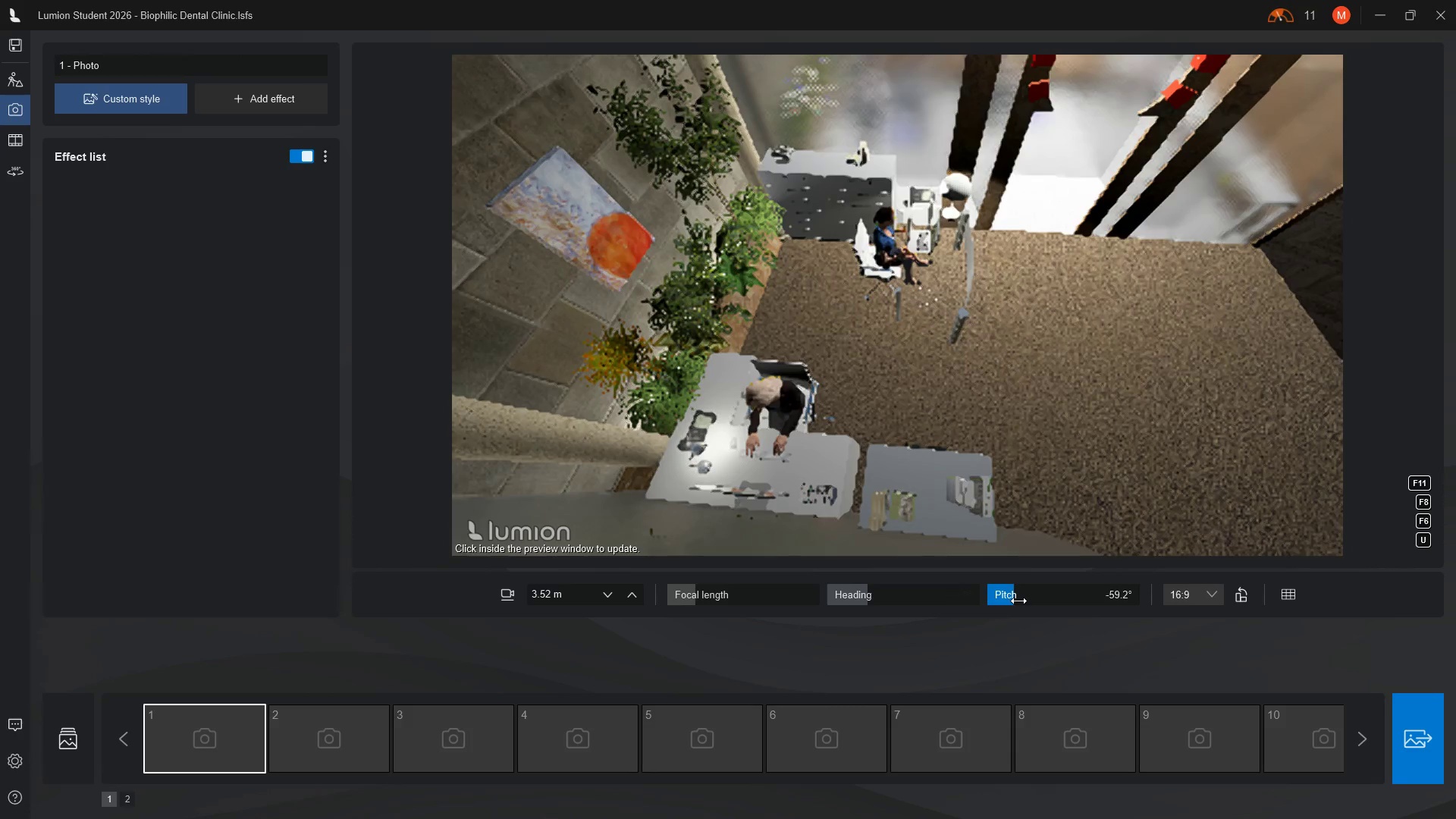 
left_click_drag(start_coordinate=[1018, 601], to_coordinate=[1031, 601])
 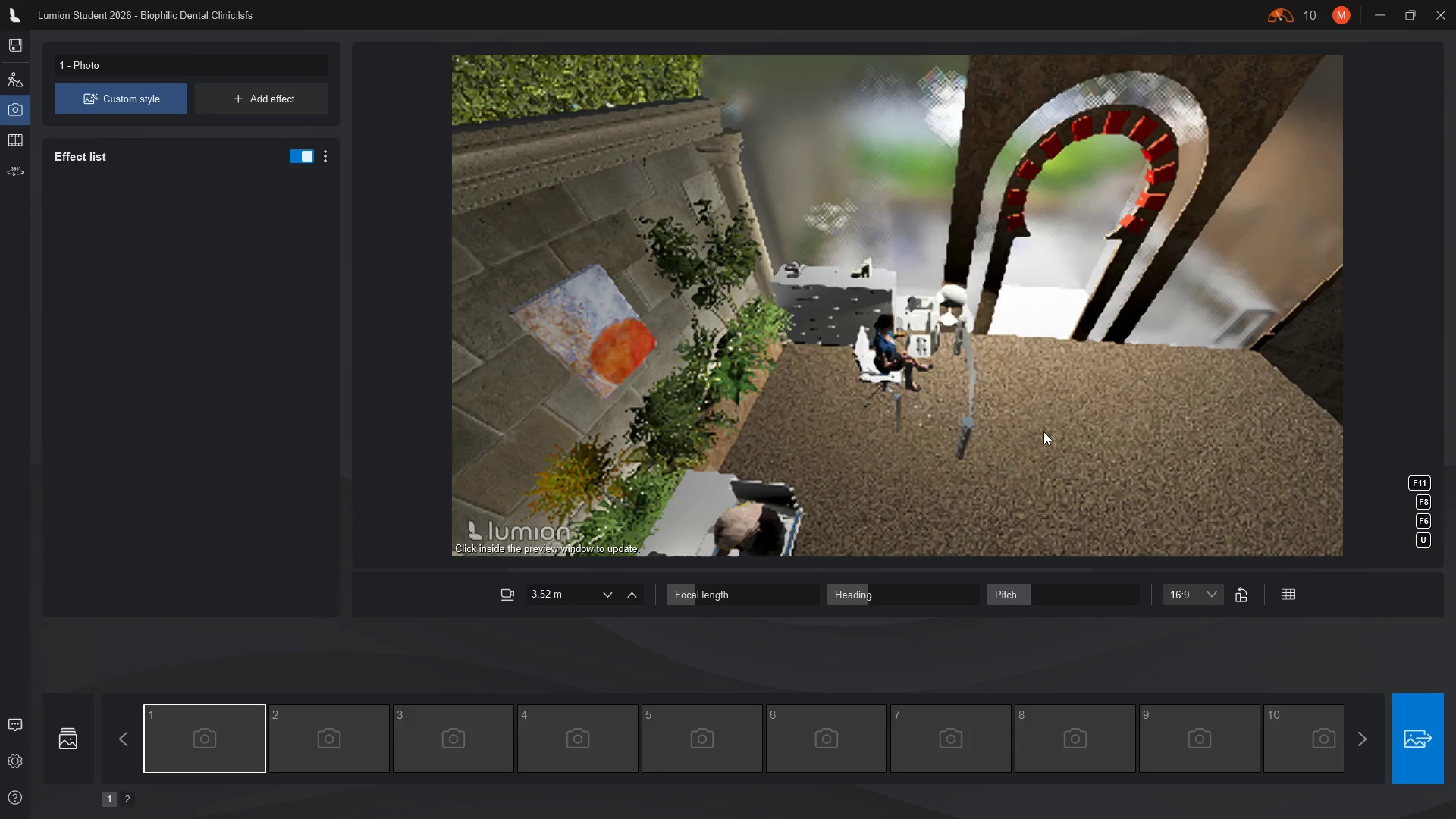 
left_click([1043, 431])
 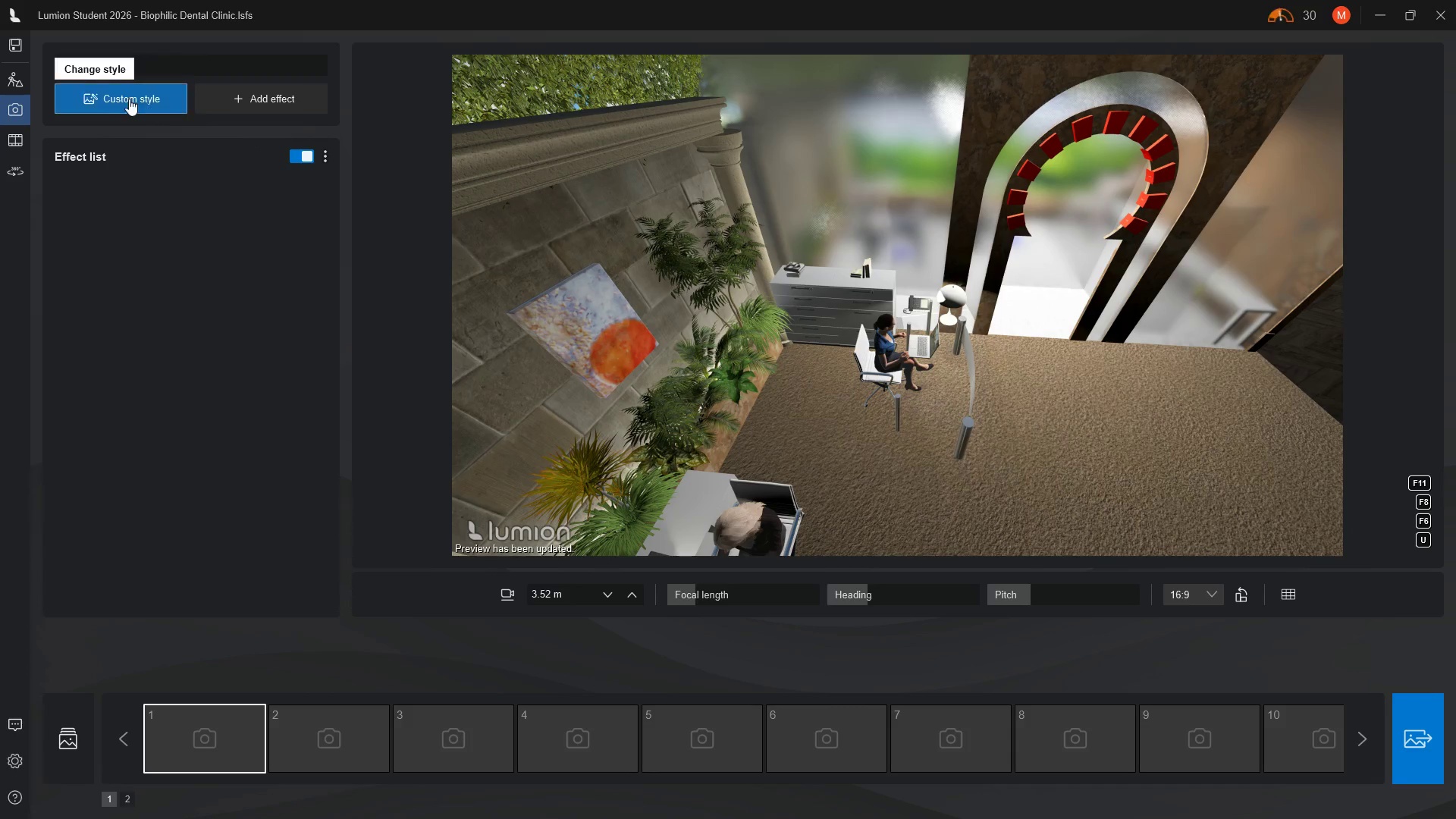 
wait(6.33)
 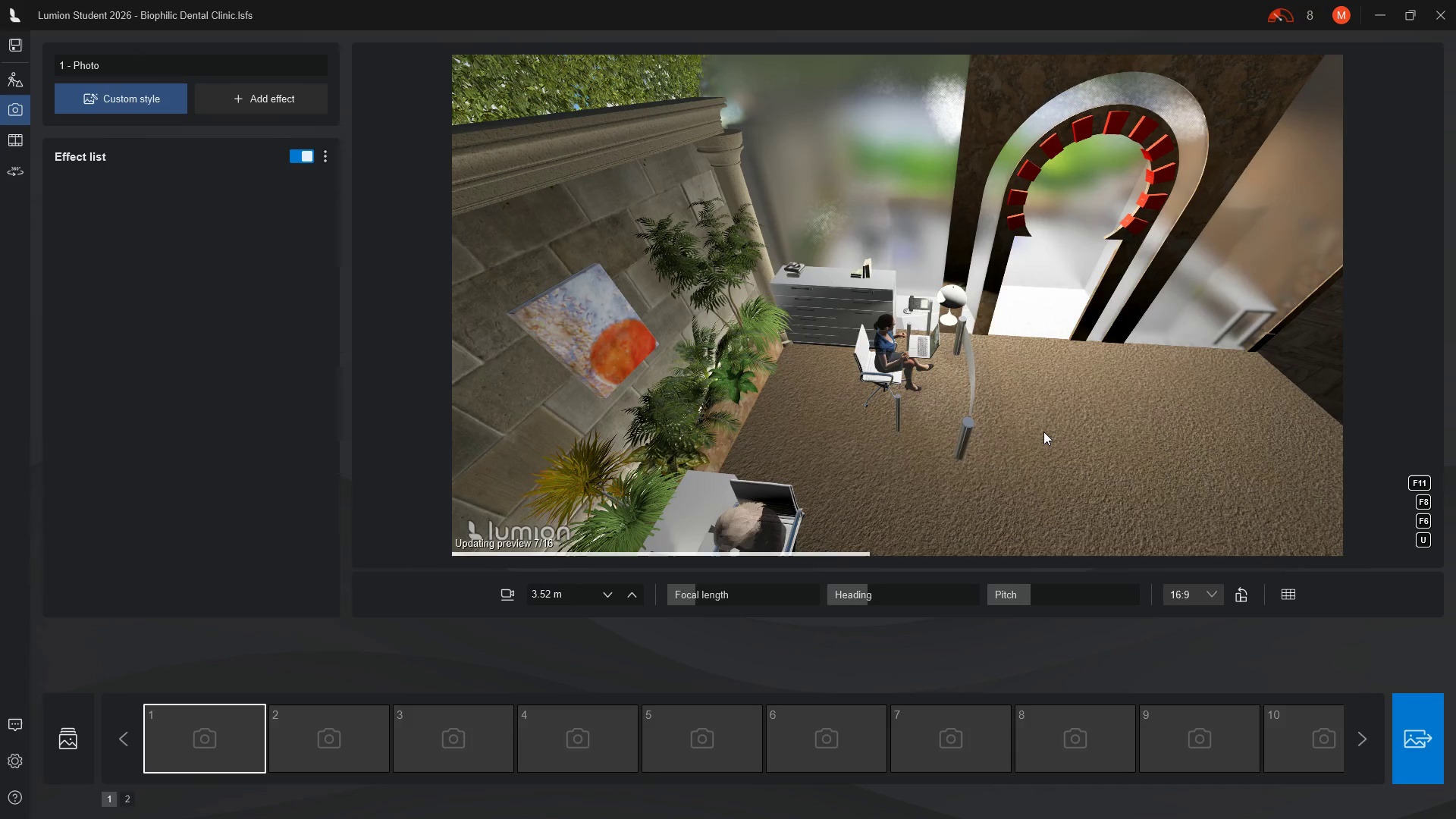 
double_click([84, 155])
 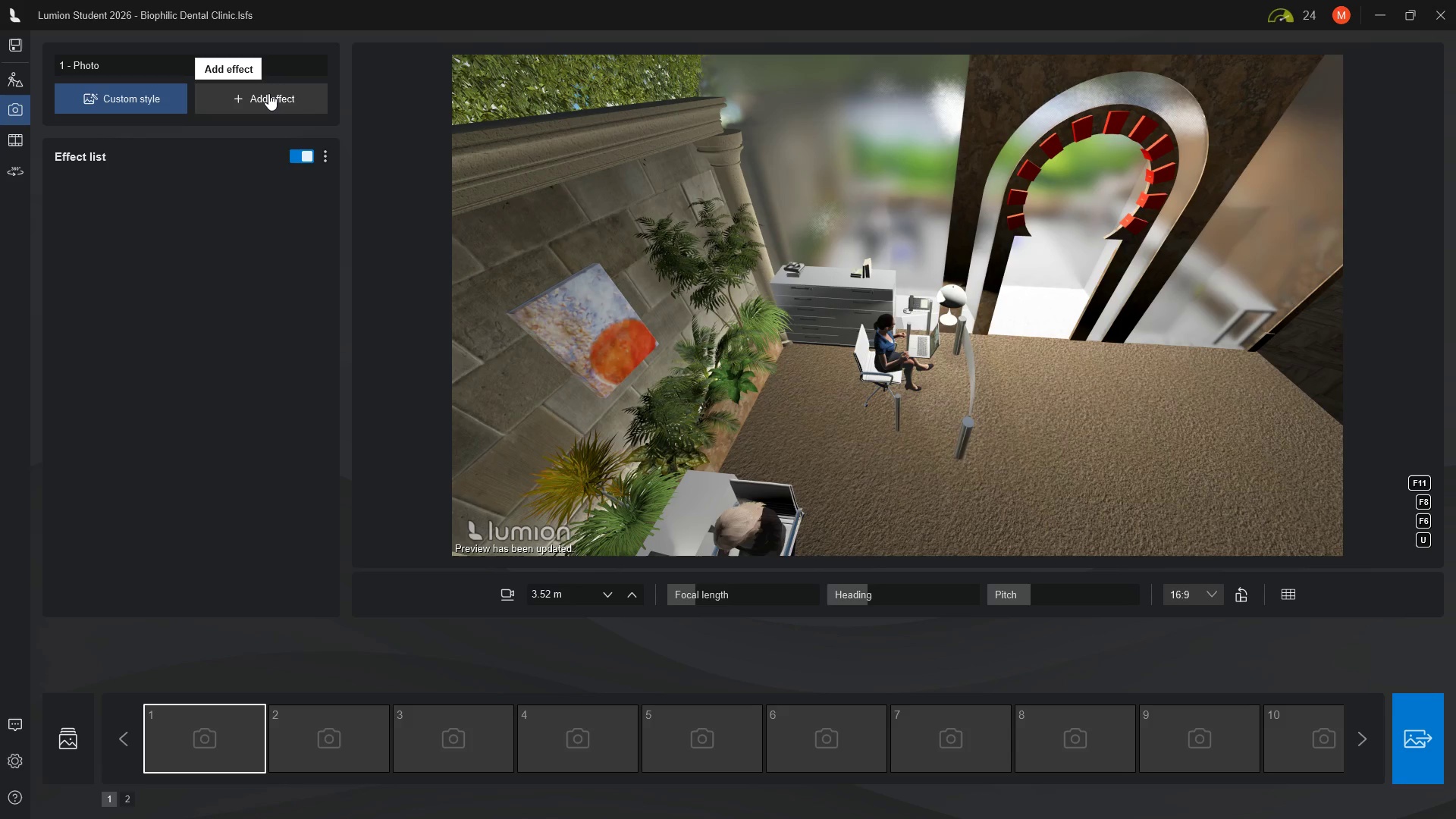 
left_click([268, 93])
 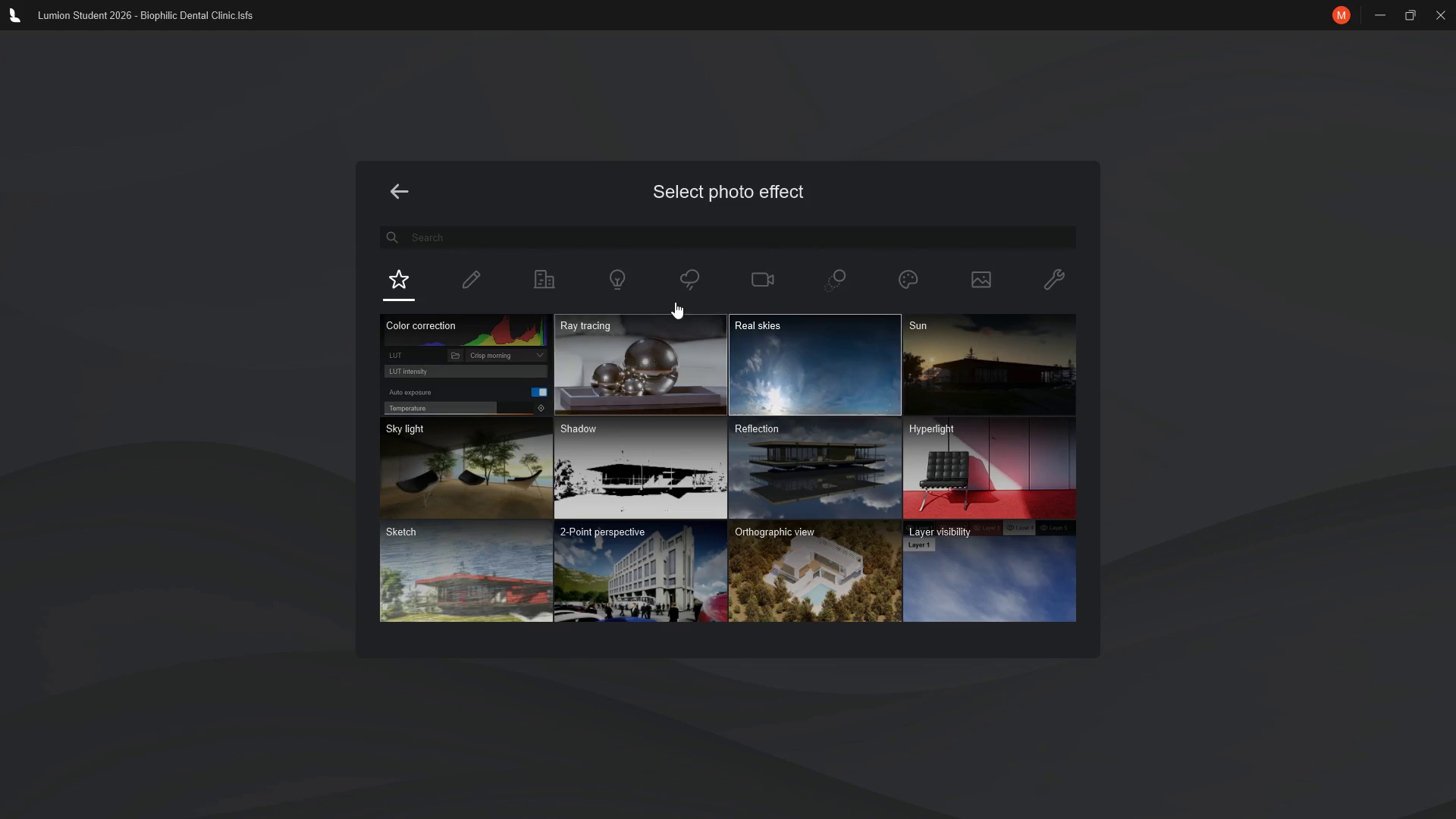 
left_click([621, 282])
 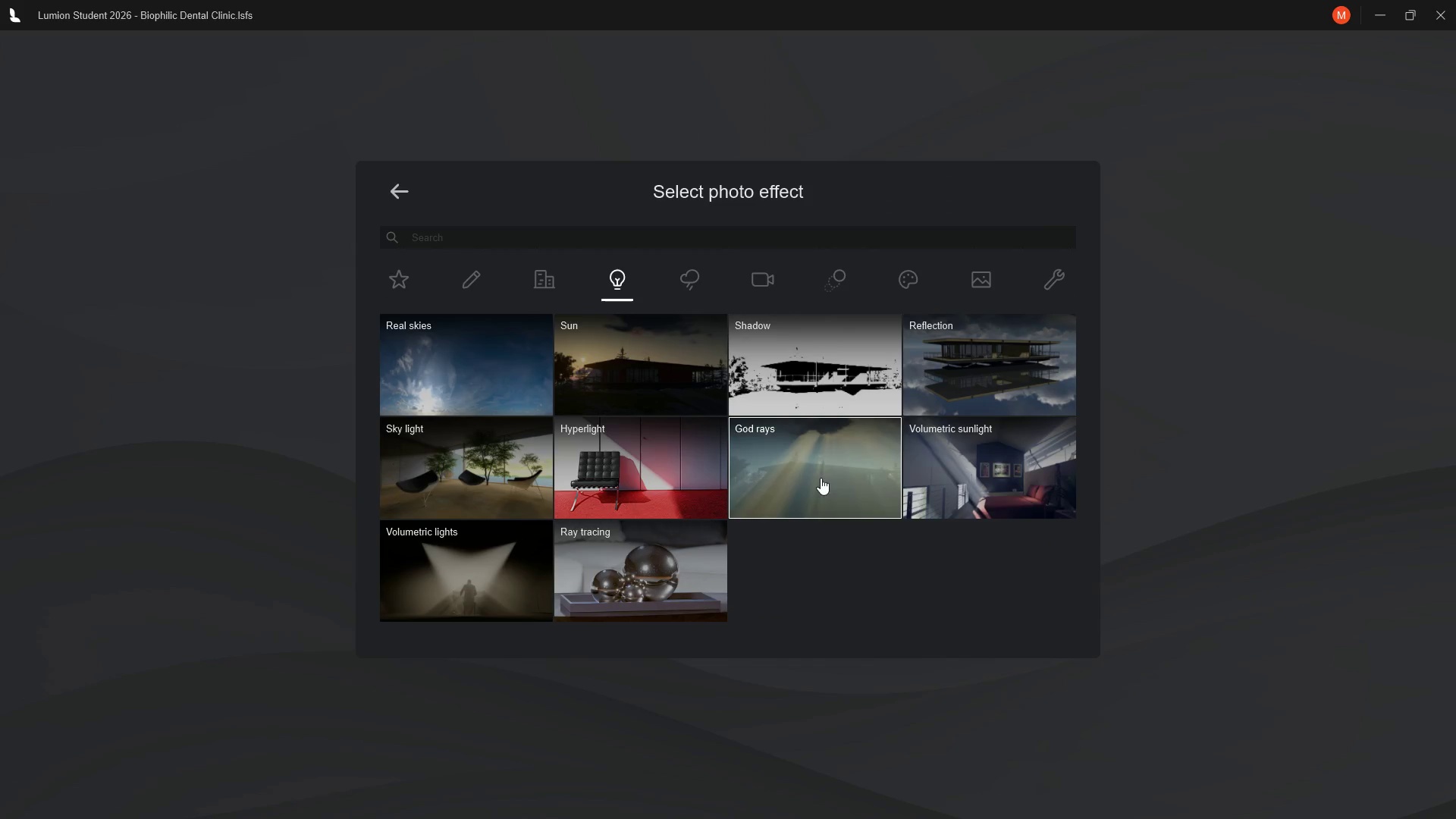 
left_click([949, 460])
 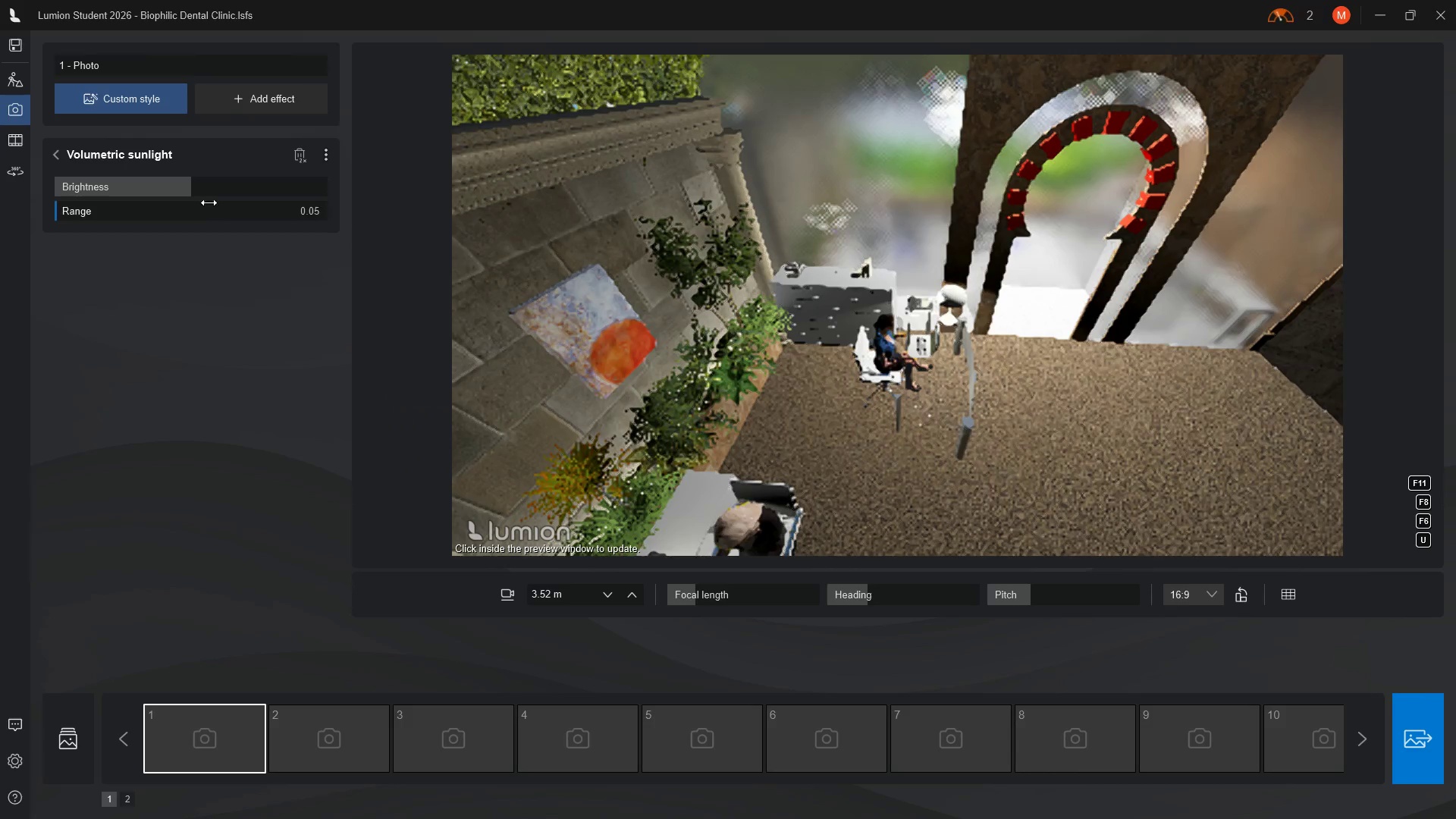 
wait(5.06)
 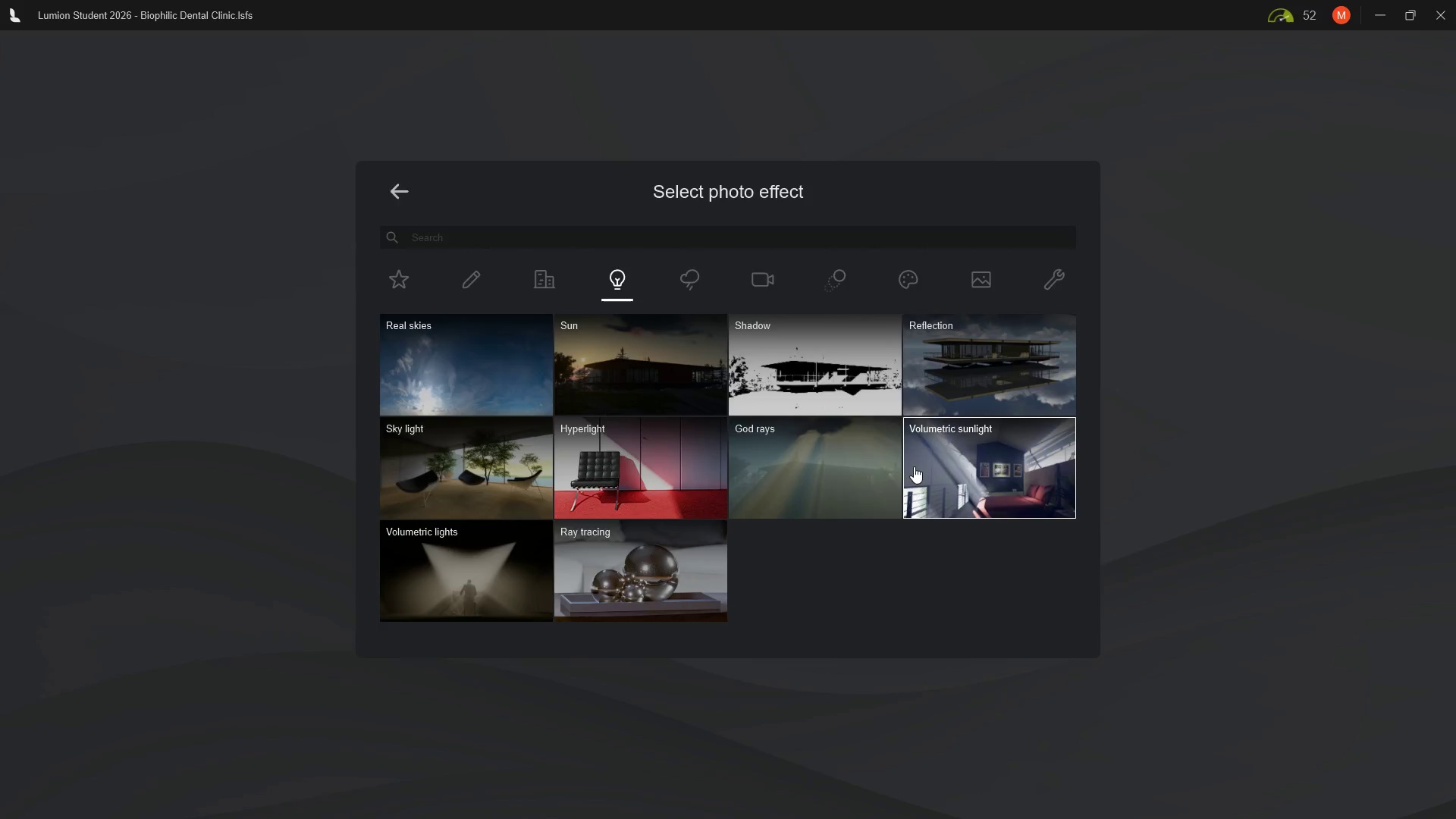 
left_click_drag(start_coordinate=[62, 214], to_coordinate=[224, 223])
 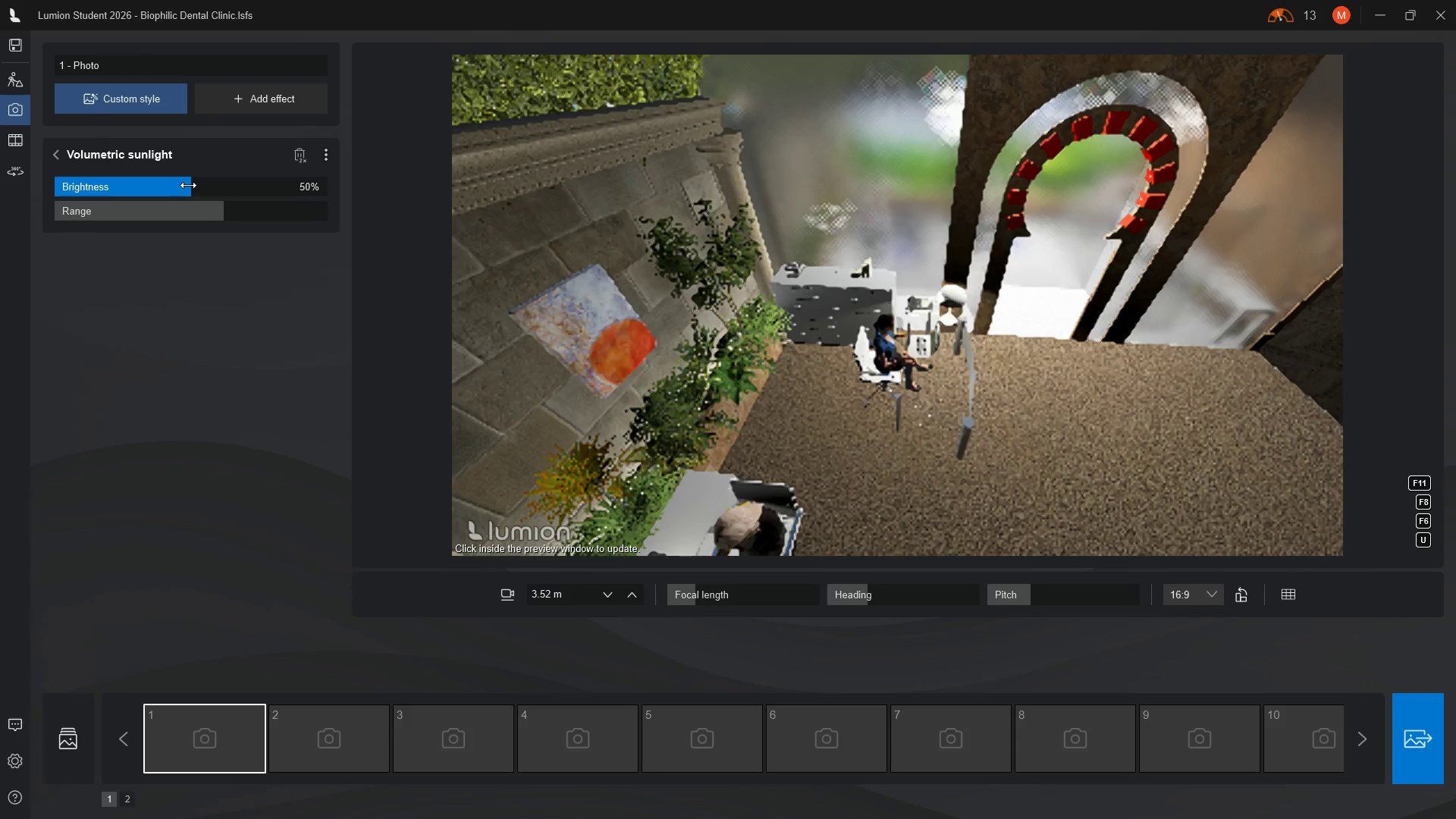 
left_click_drag(start_coordinate=[191, 187], to_coordinate=[258, 192])
 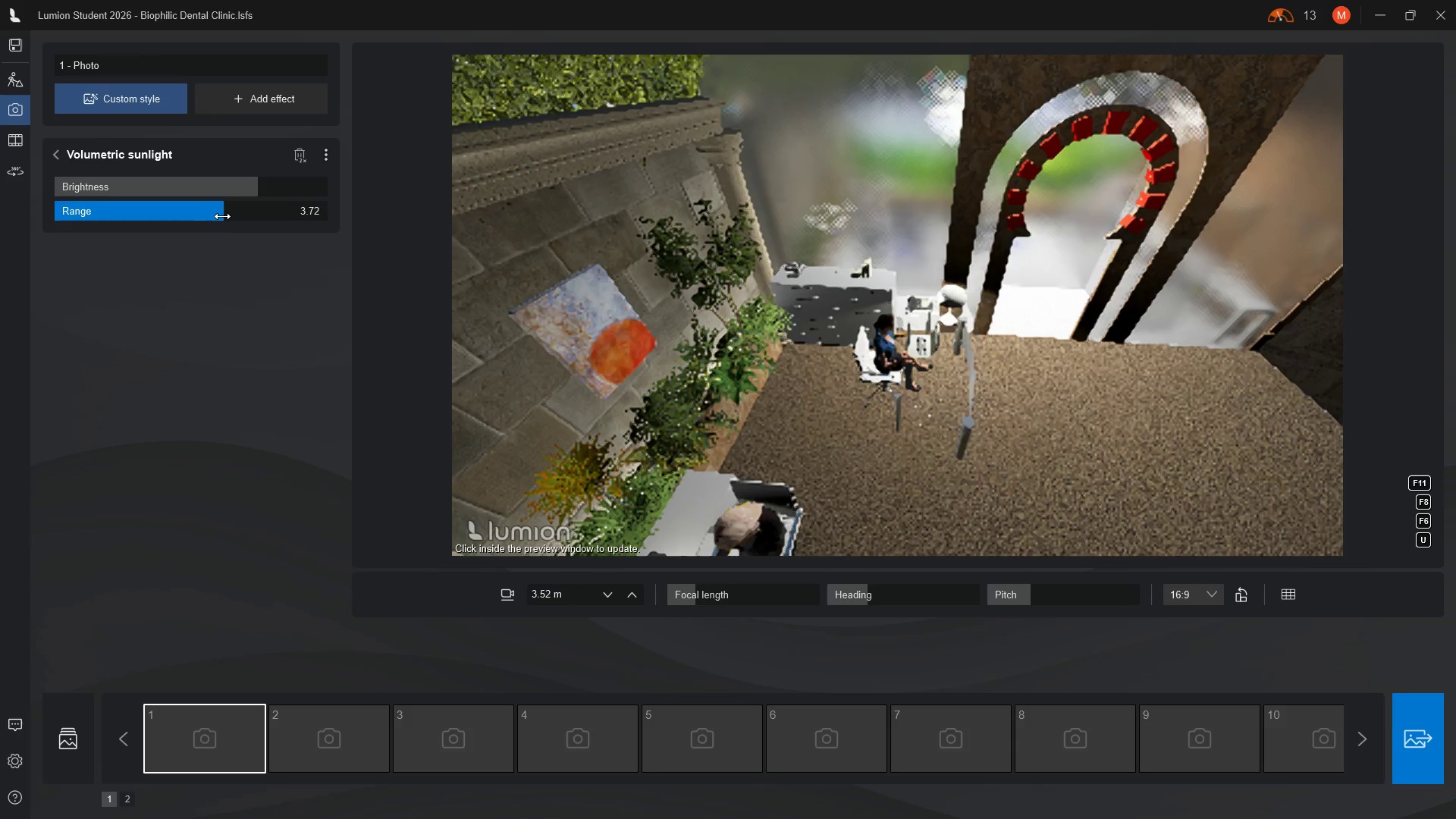 
left_click_drag(start_coordinate=[227, 218], to_coordinate=[266, 216])
 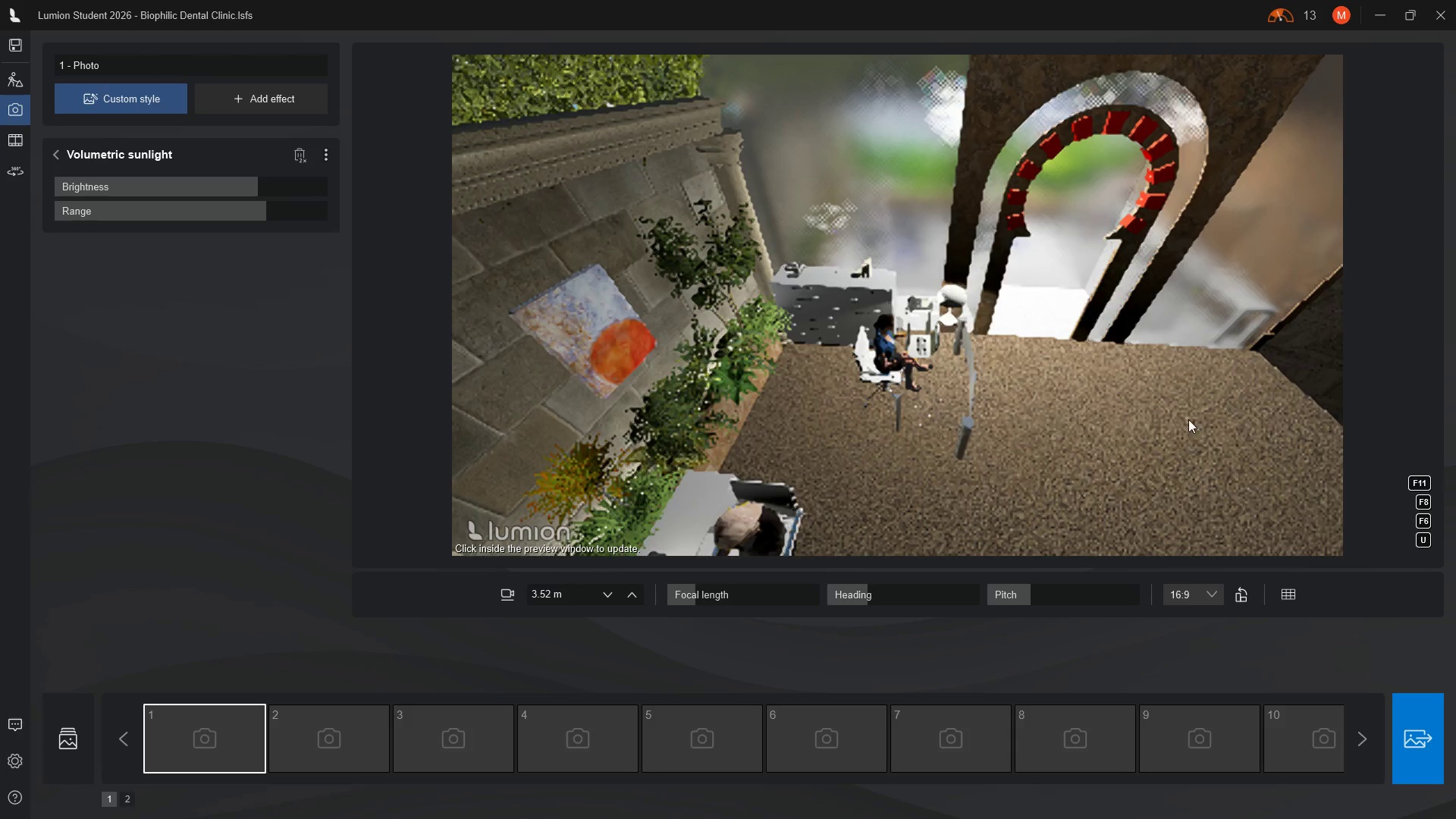 
wait(12.62)
 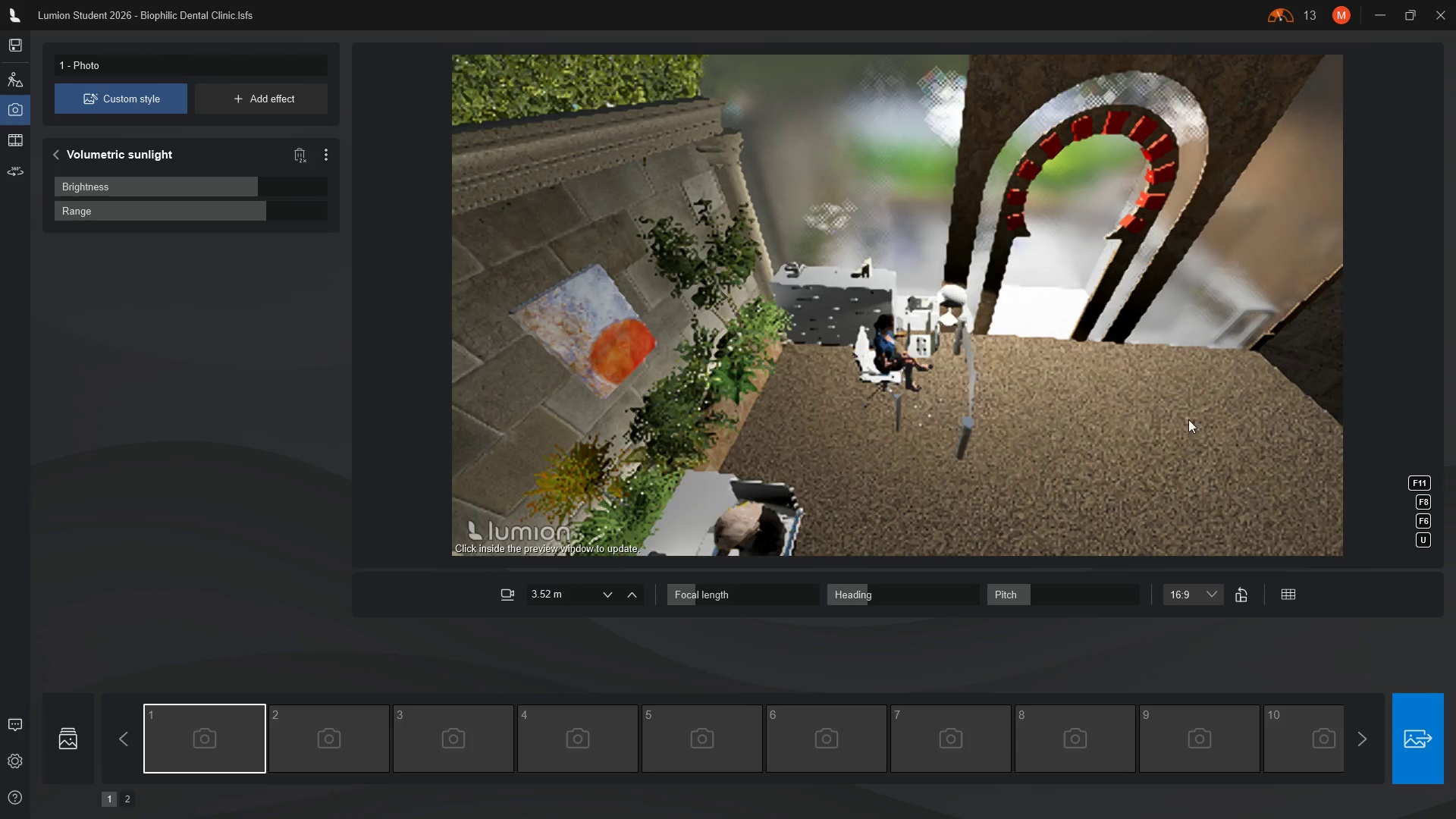 
left_click([289, 99])
 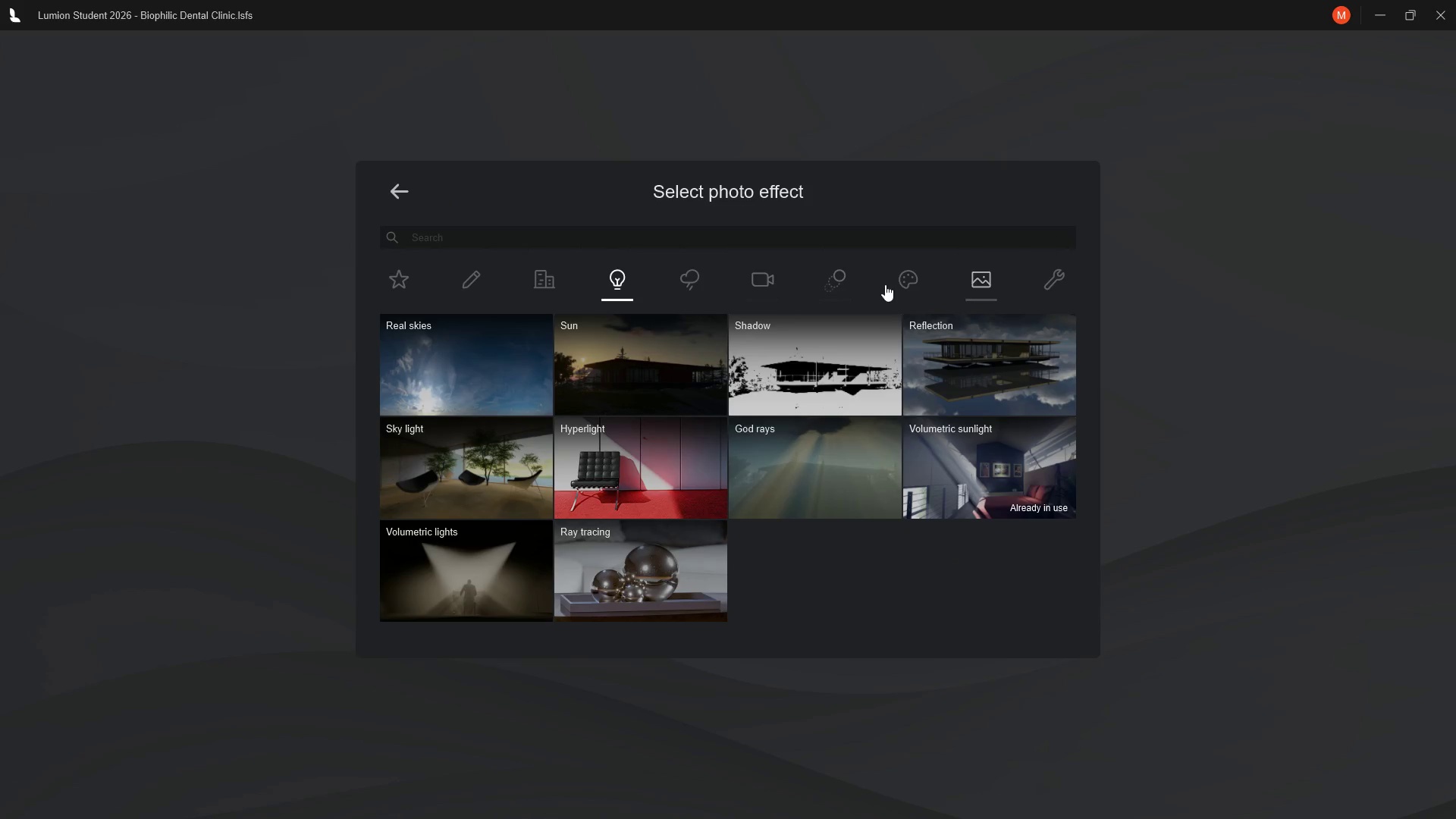 
left_click([548, 277])
 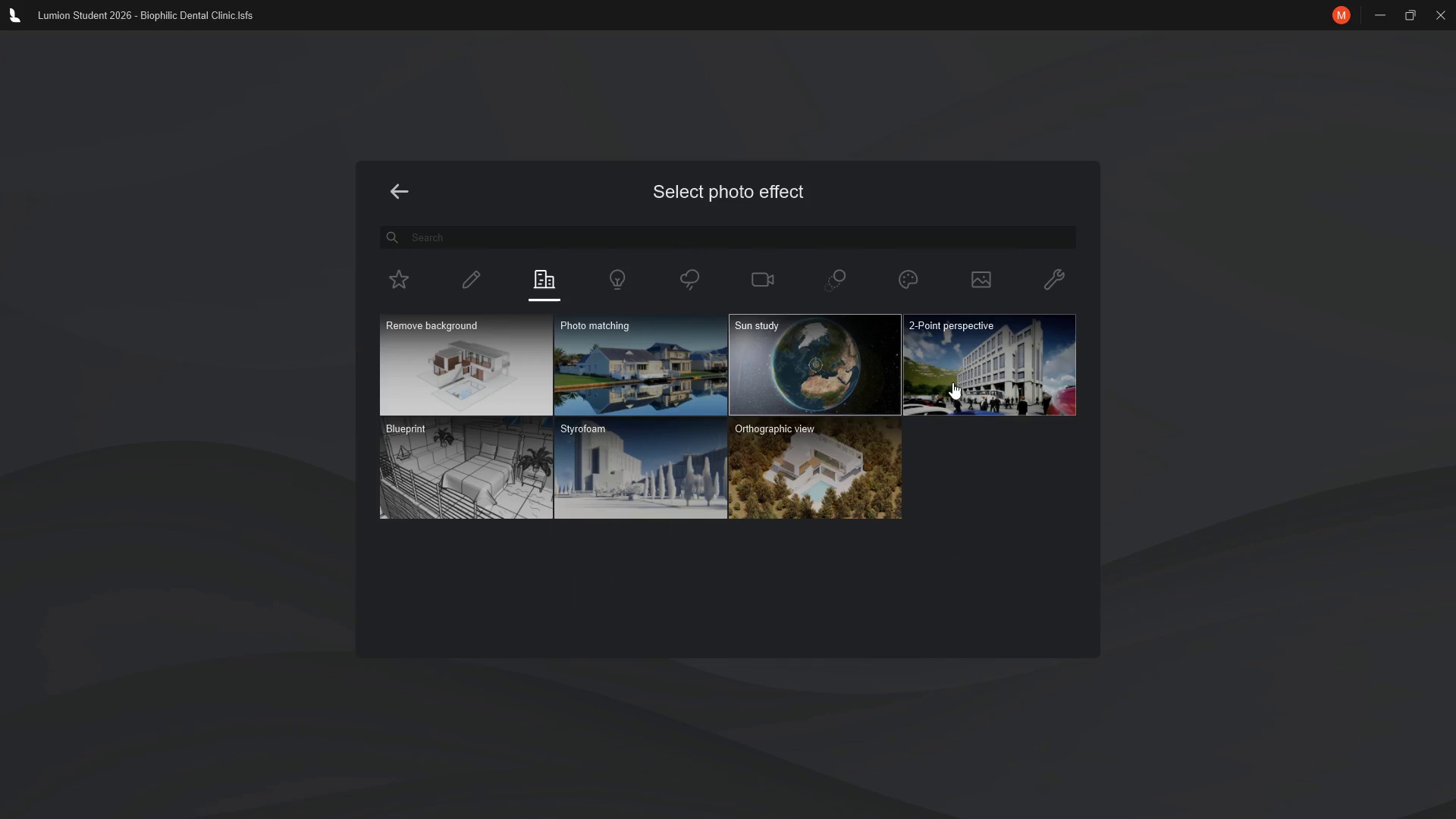 
left_click([983, 362])
 